 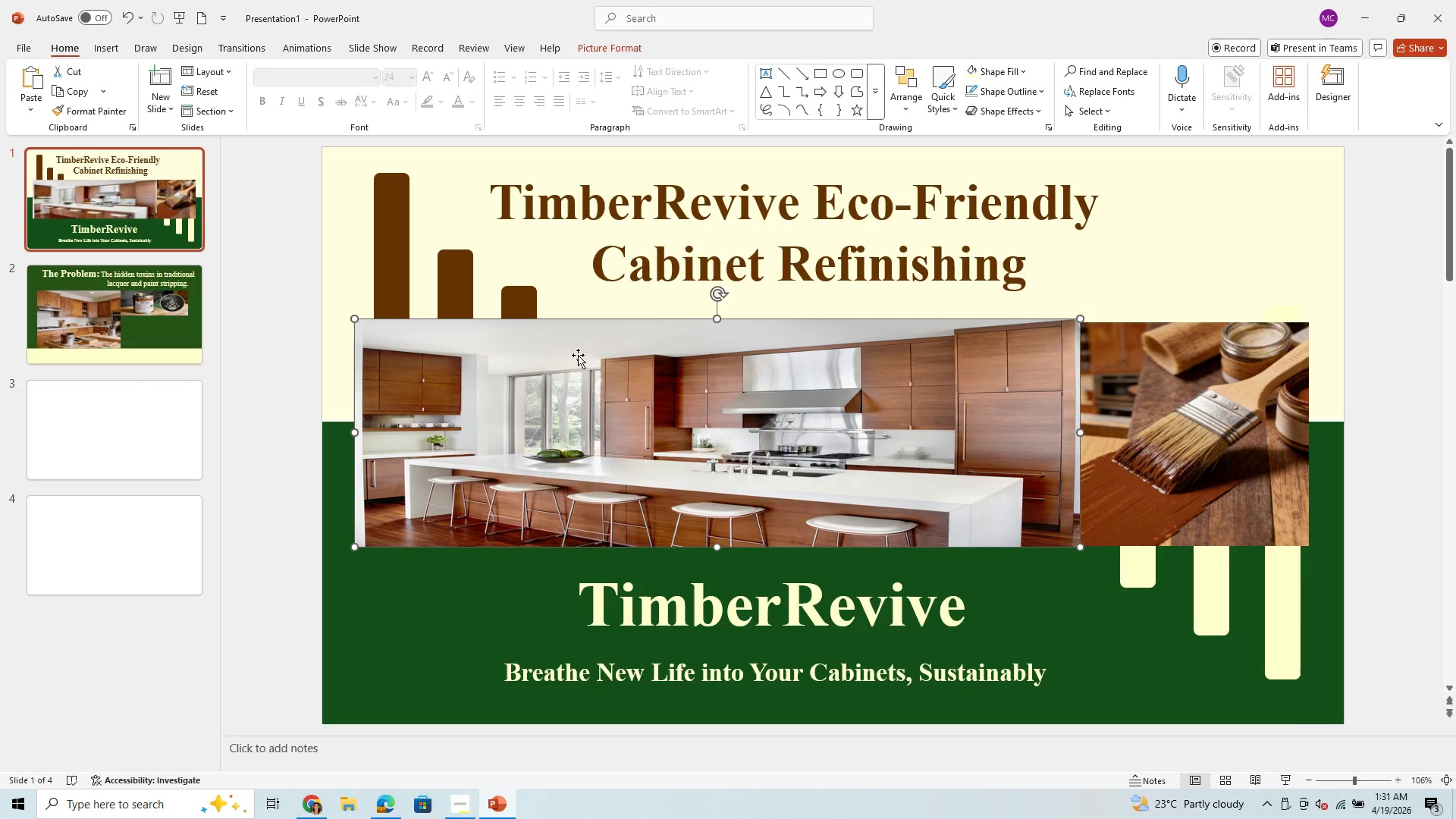 
left_click([1105, 412])
 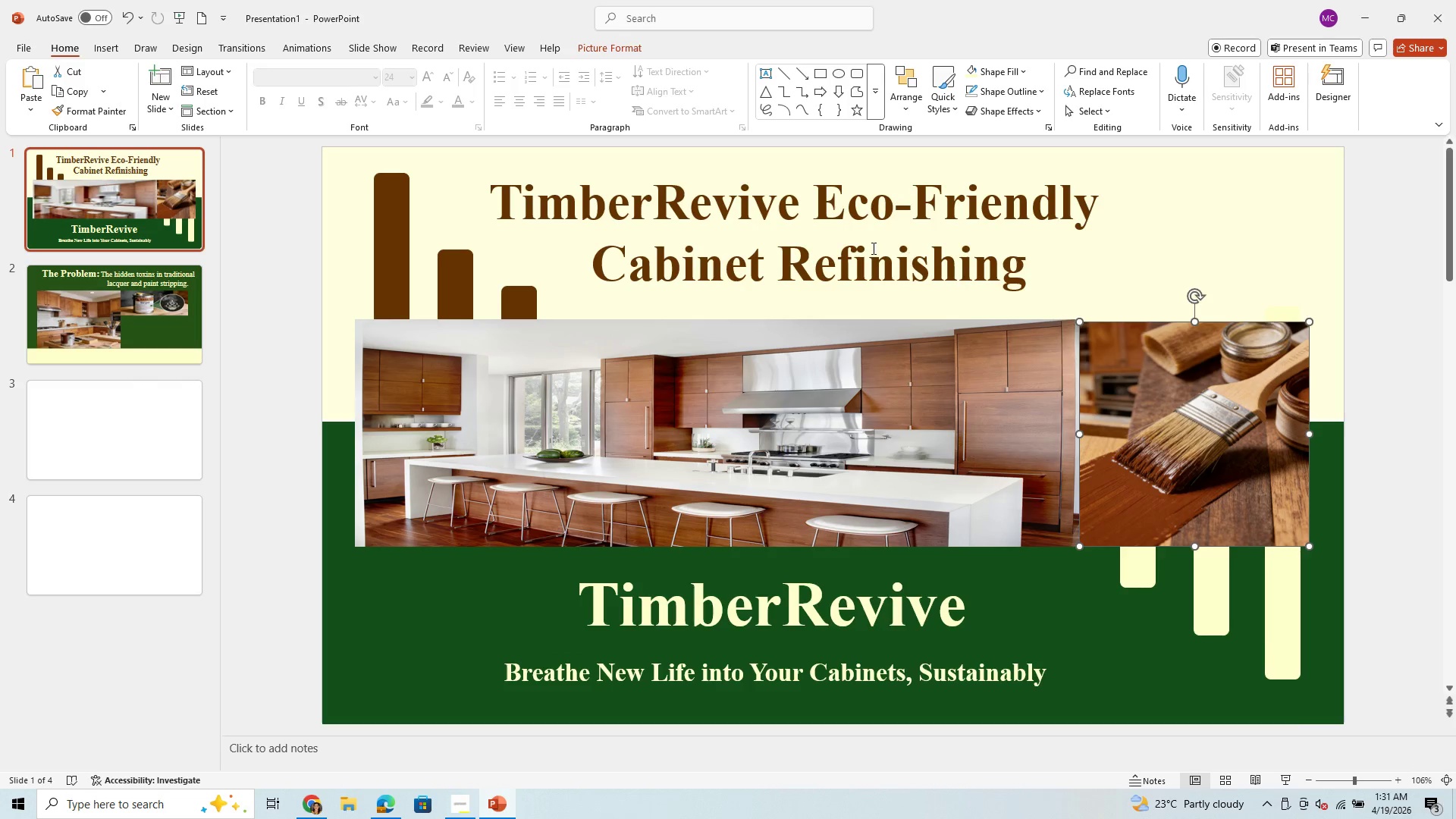 
left_click([868, 247])
 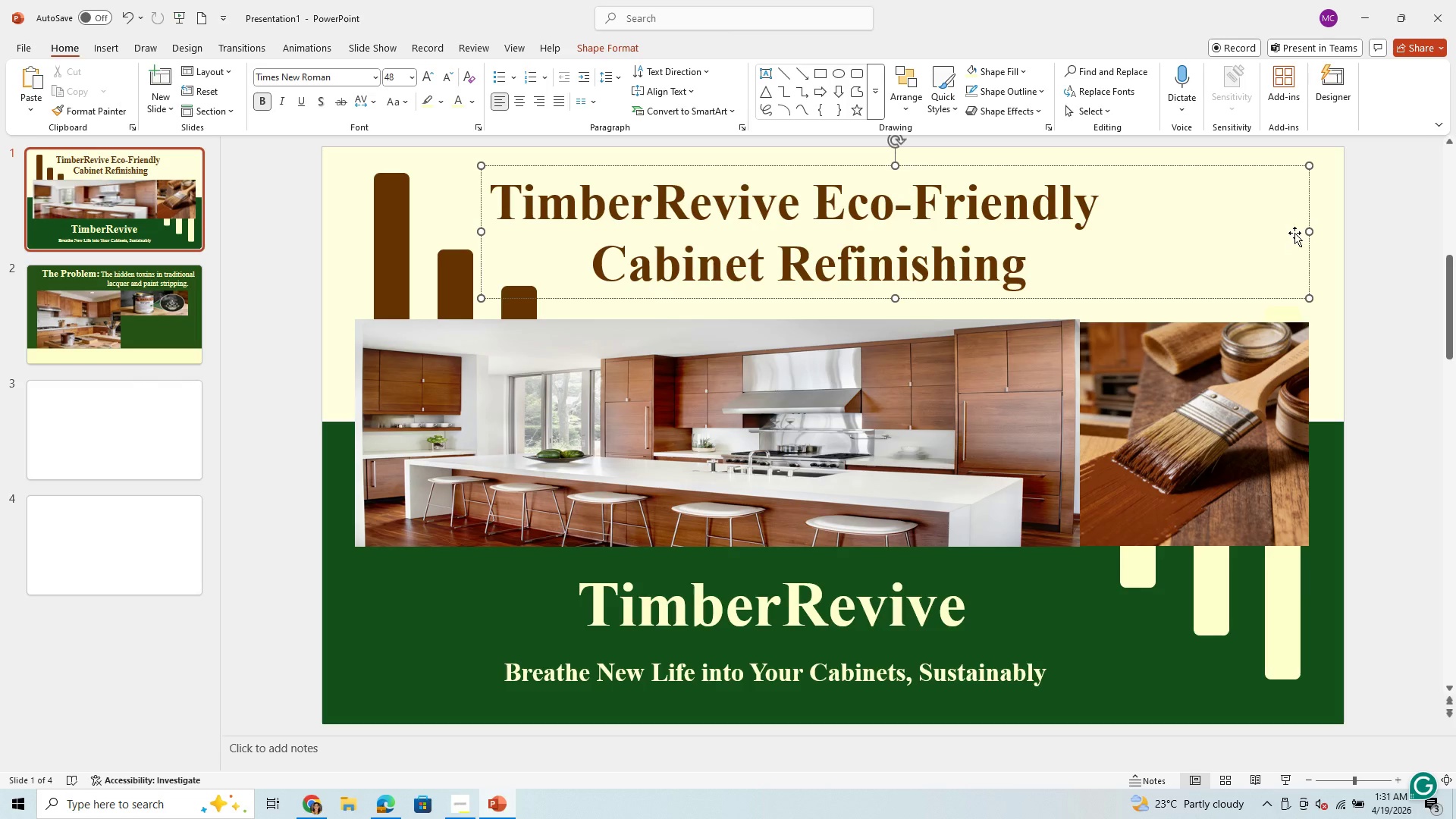 
left_click_drag(start_coordinate=[1306, 231], to_coordinate=[1178, 233])
 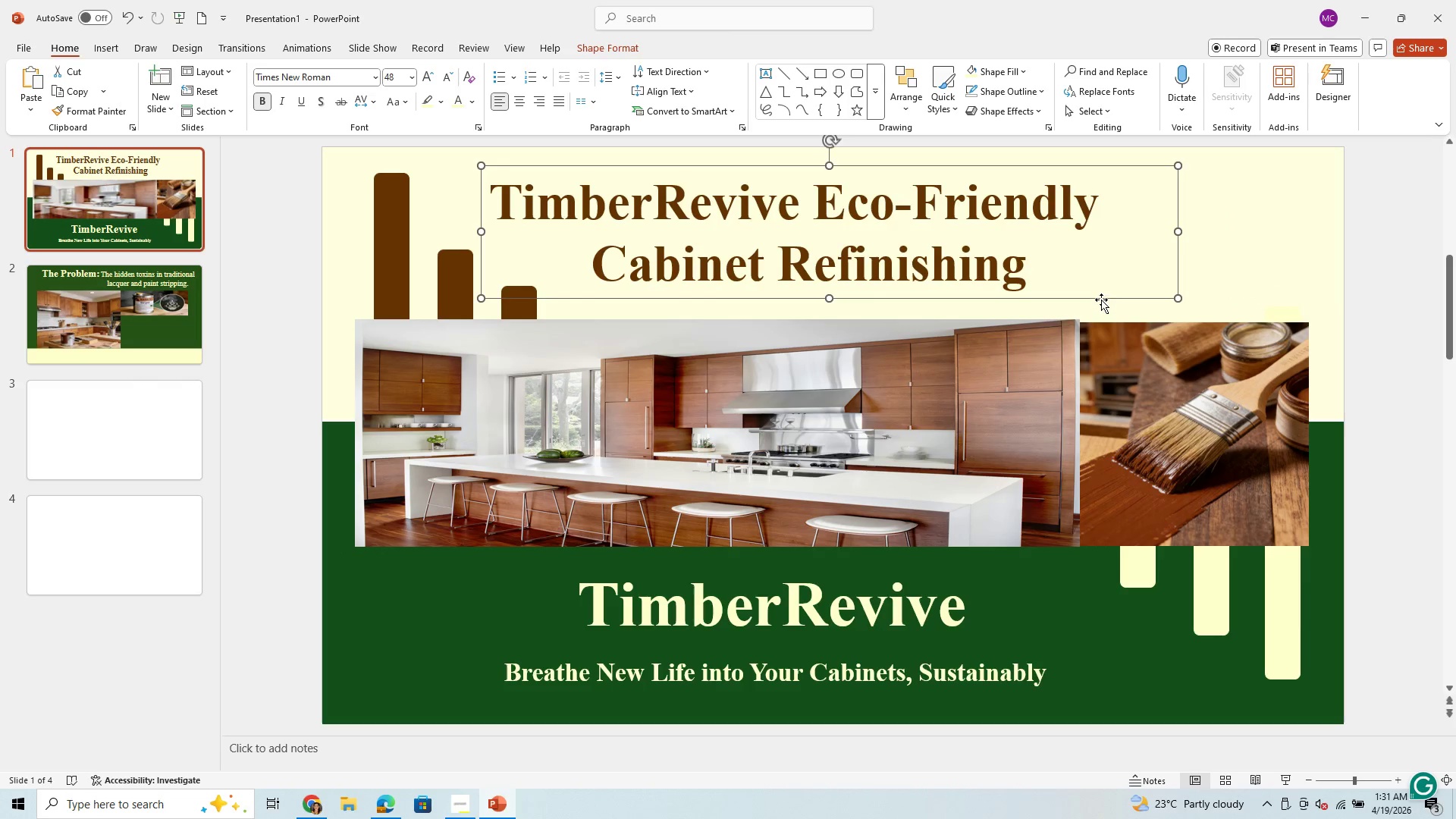 
left_click_drag(start_coordinate=[1101, 300], to_coordinate=[1127, 294])
 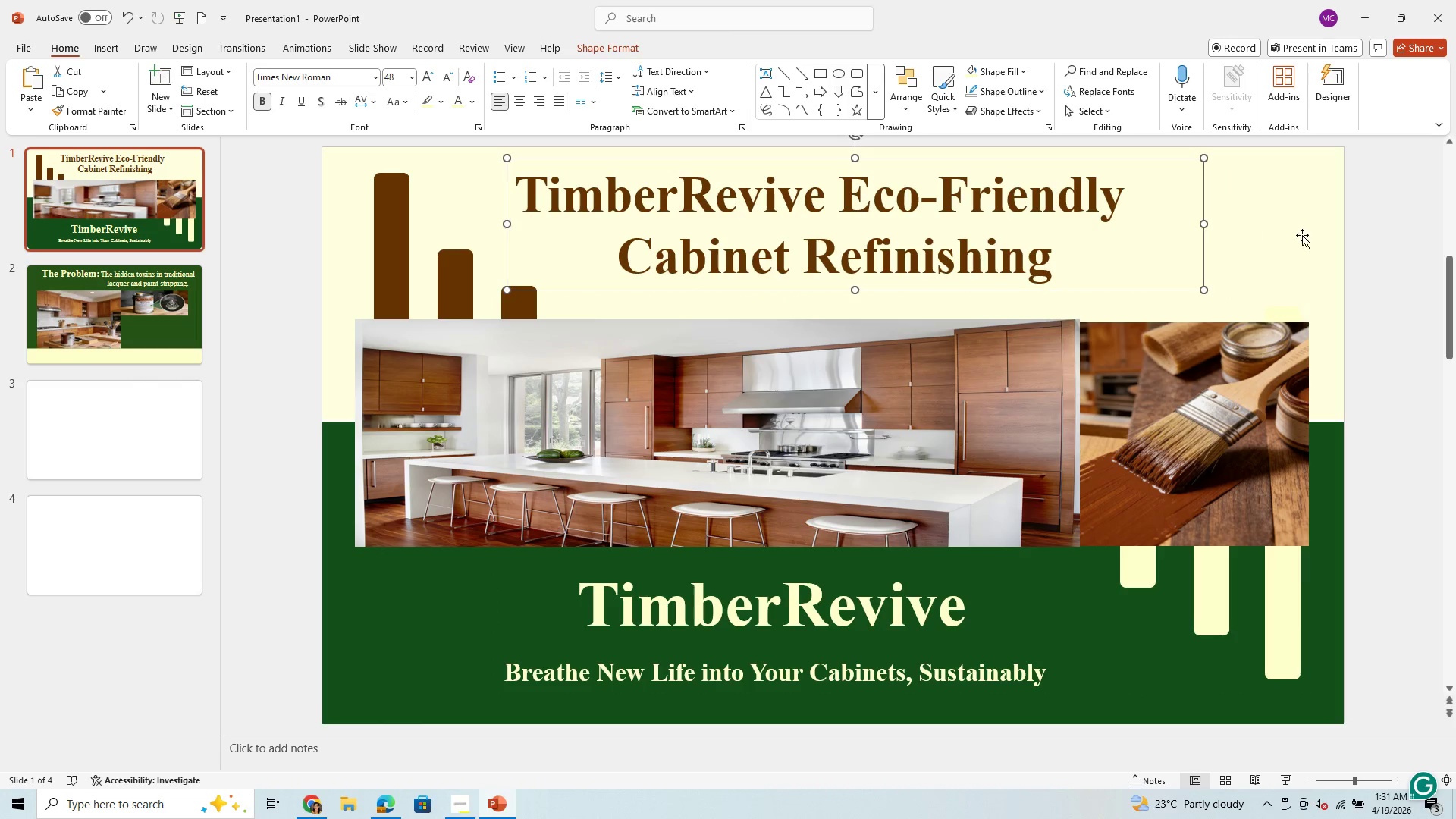 
wait(9.58)
 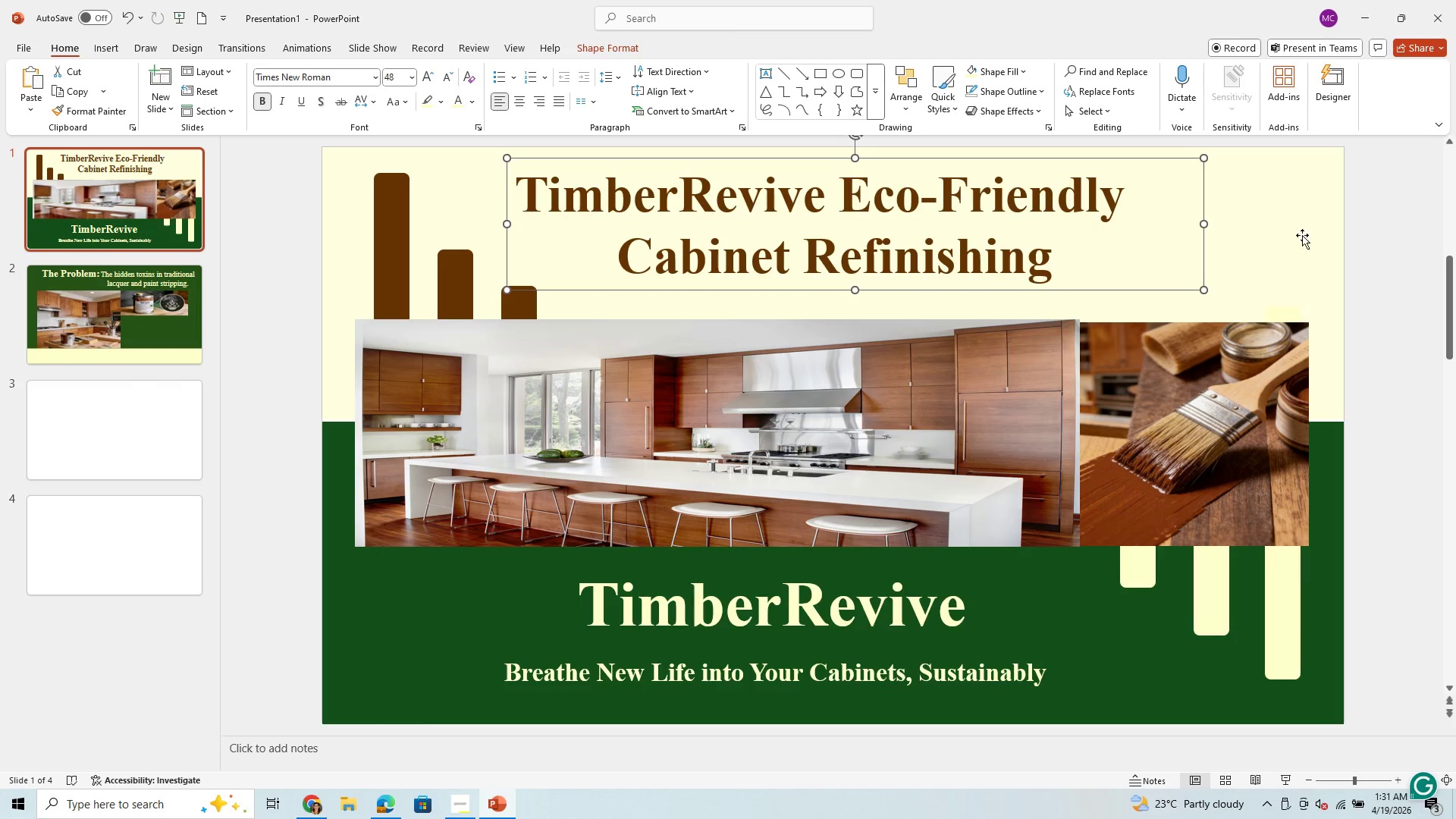 
left_click([1055, 648])
 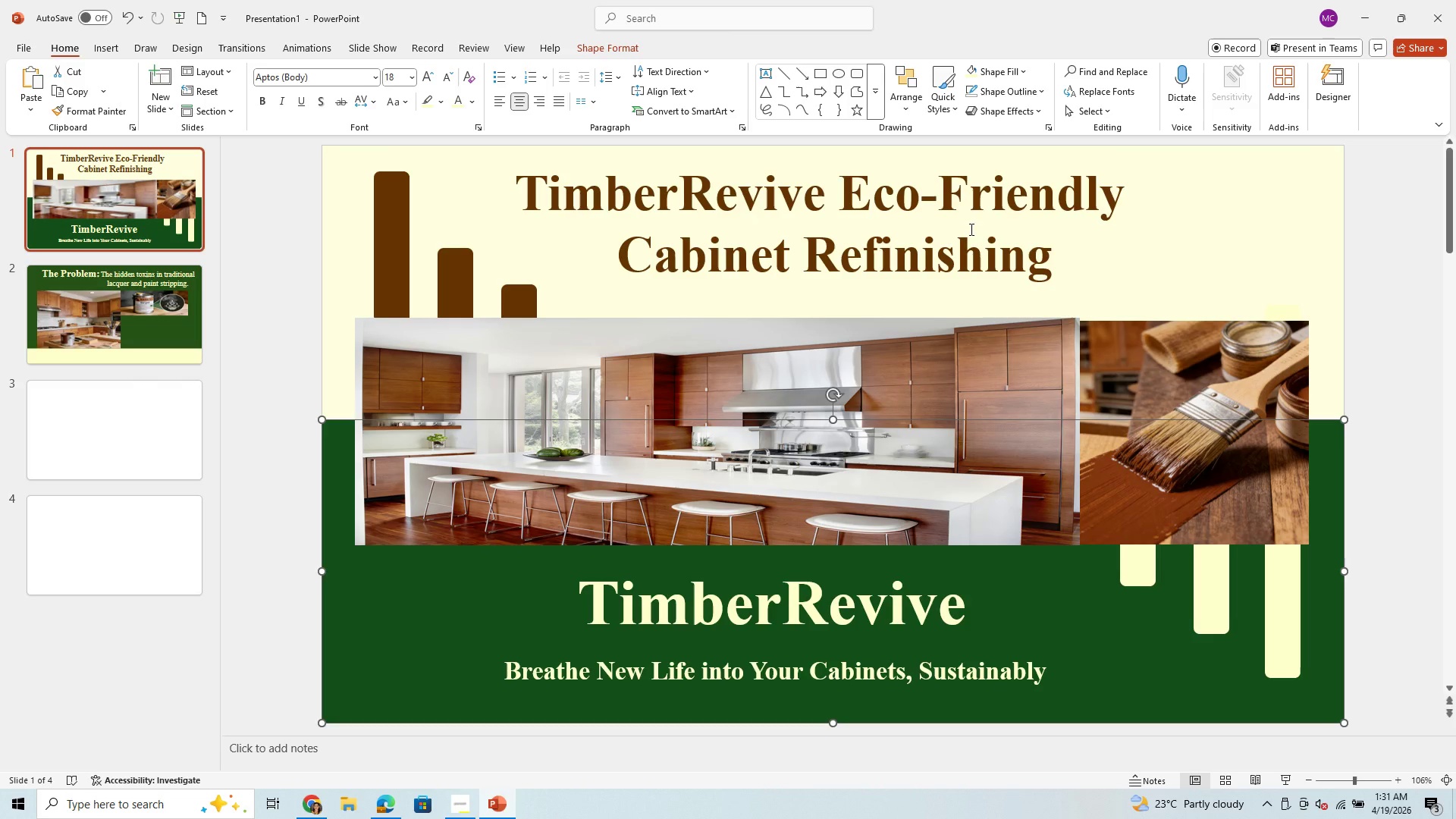 
wait(27.94)
 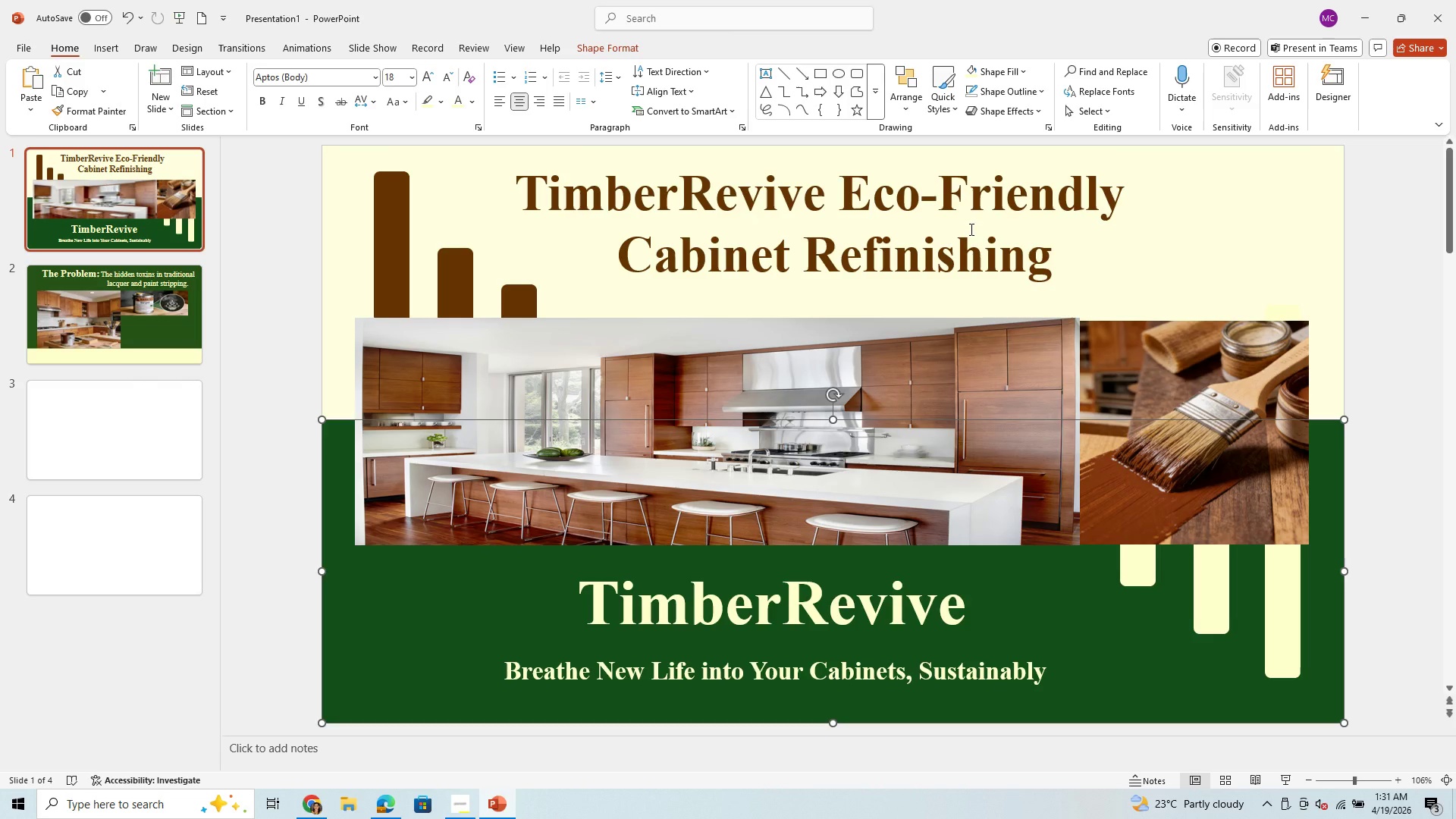 
left_click([743, 271])
 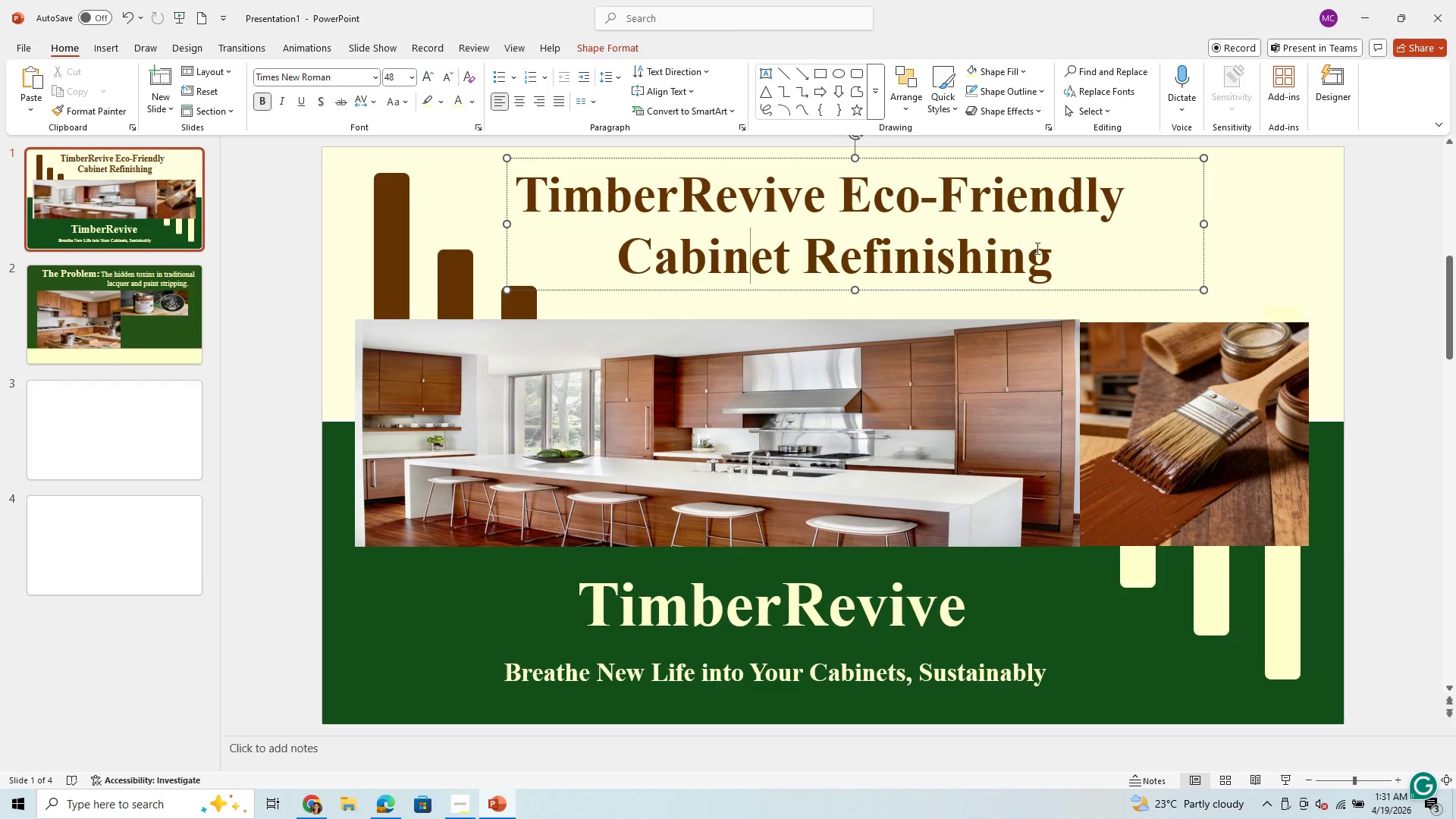 
left_click([1049, 259])
 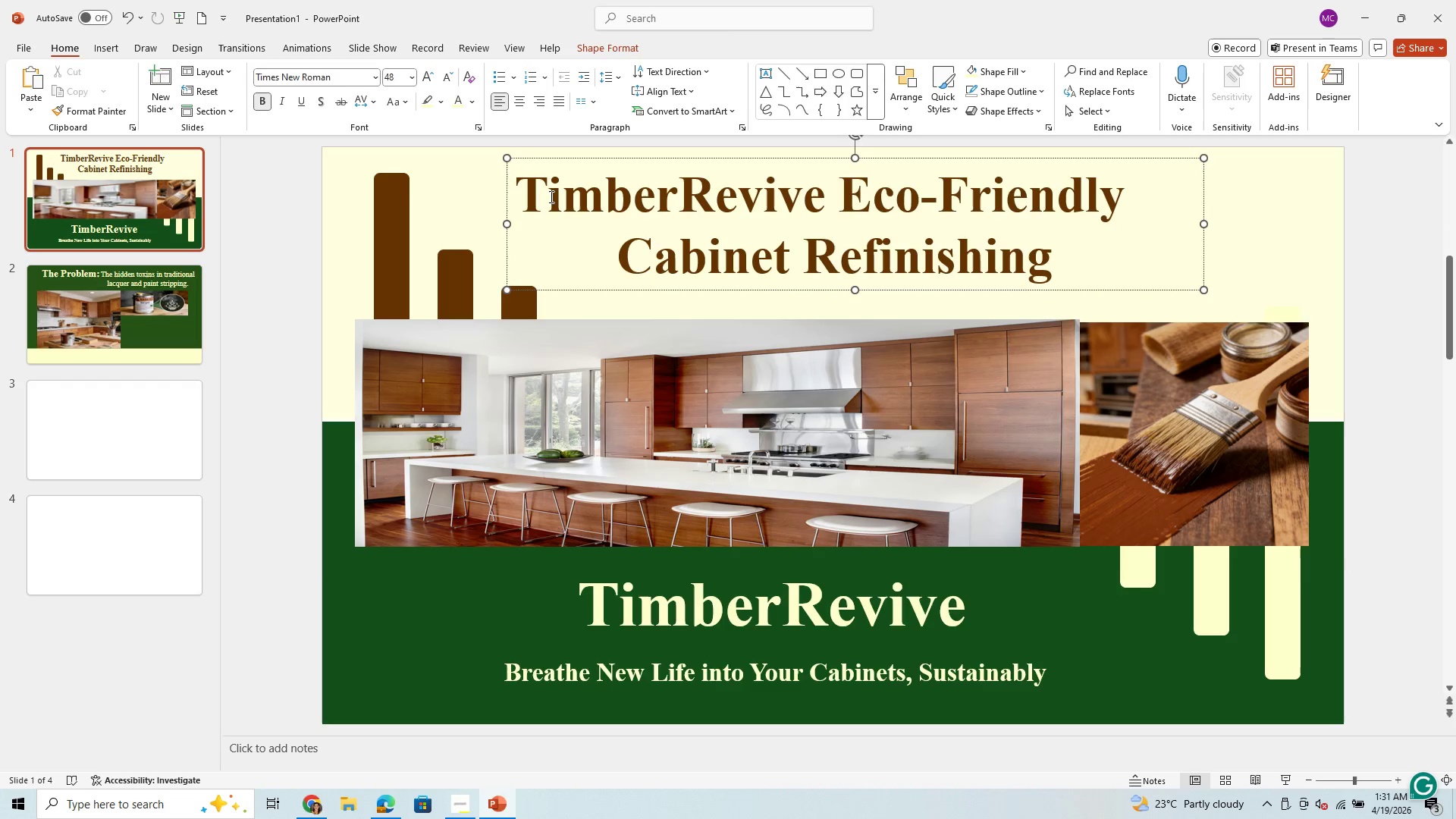 
left_click_drag(start_coordinate=[526, 199], to_coordinate=[1061, 269])
 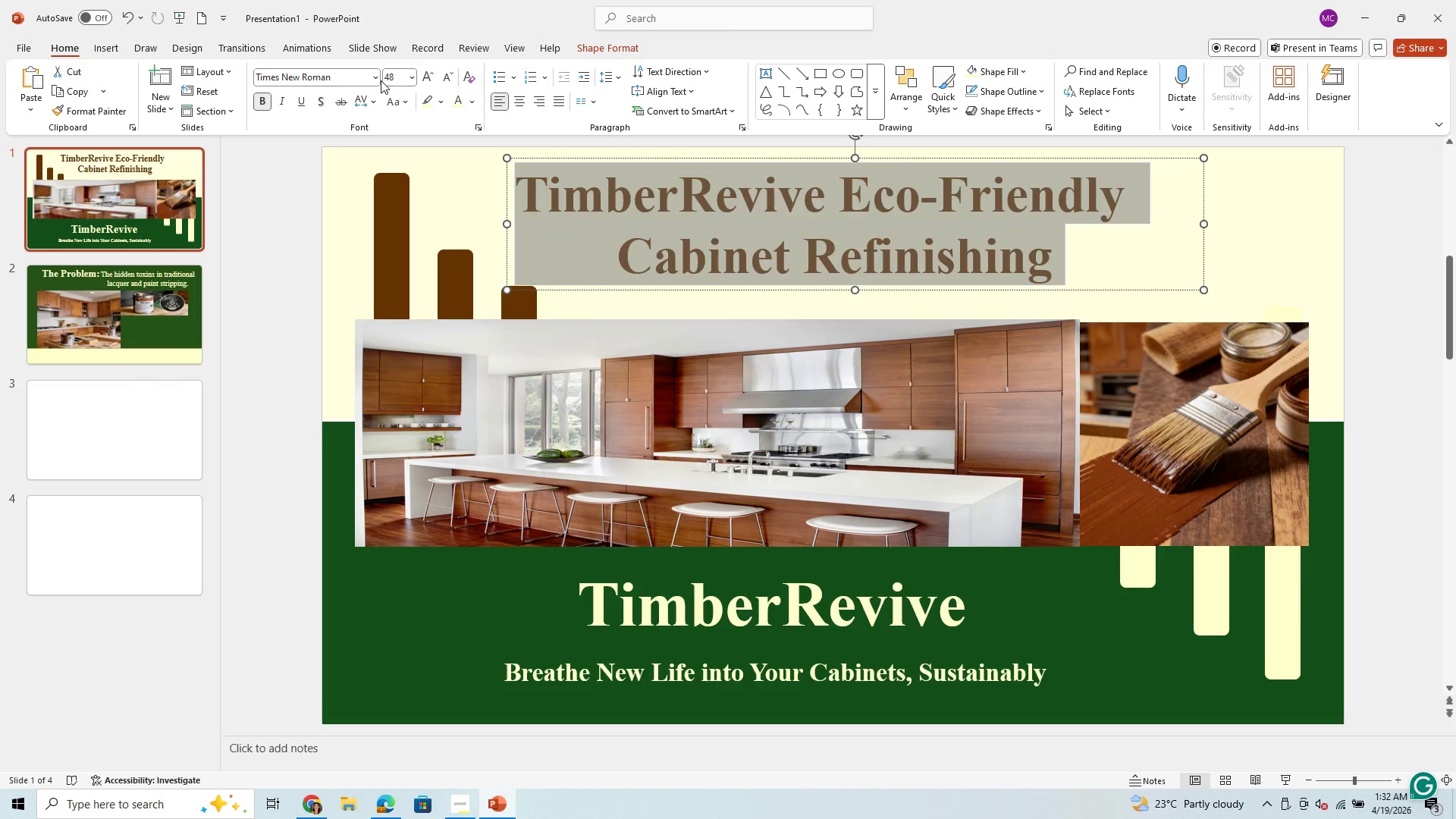 
left_click([378, 72])
 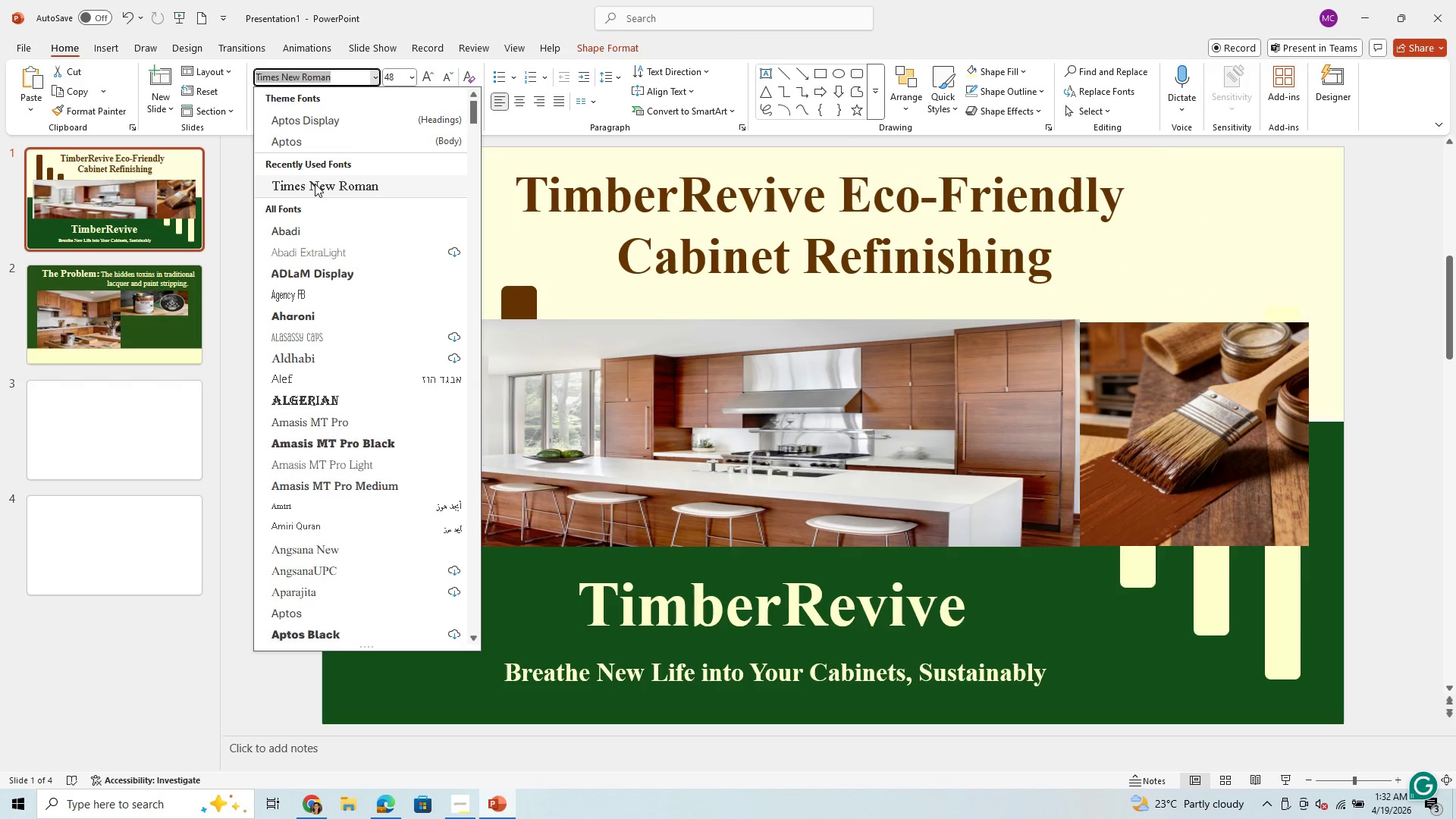 
mouse_move([297, 281])
 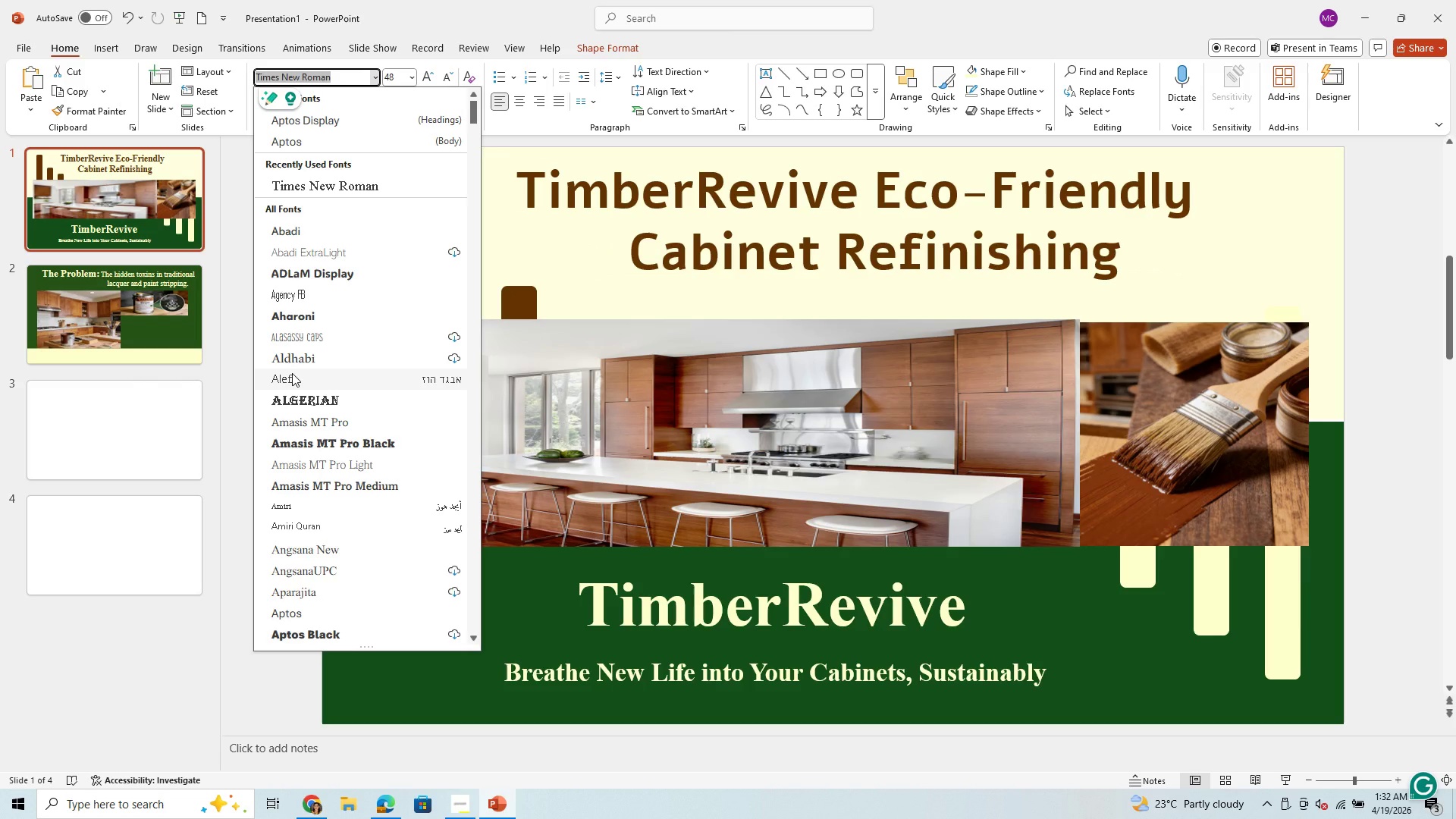 
wait(18.55)
 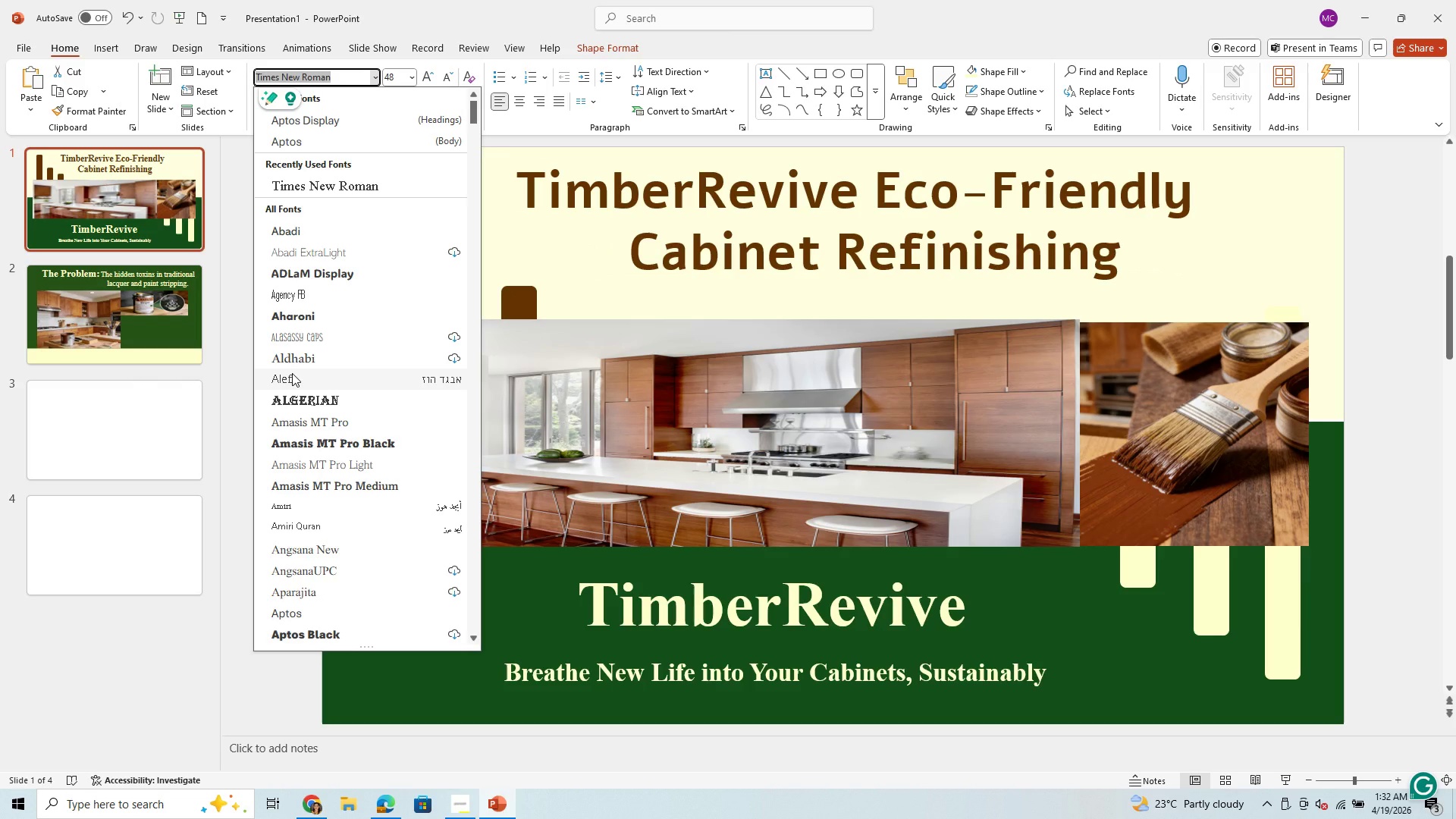 
mouse_move([320, 446])
 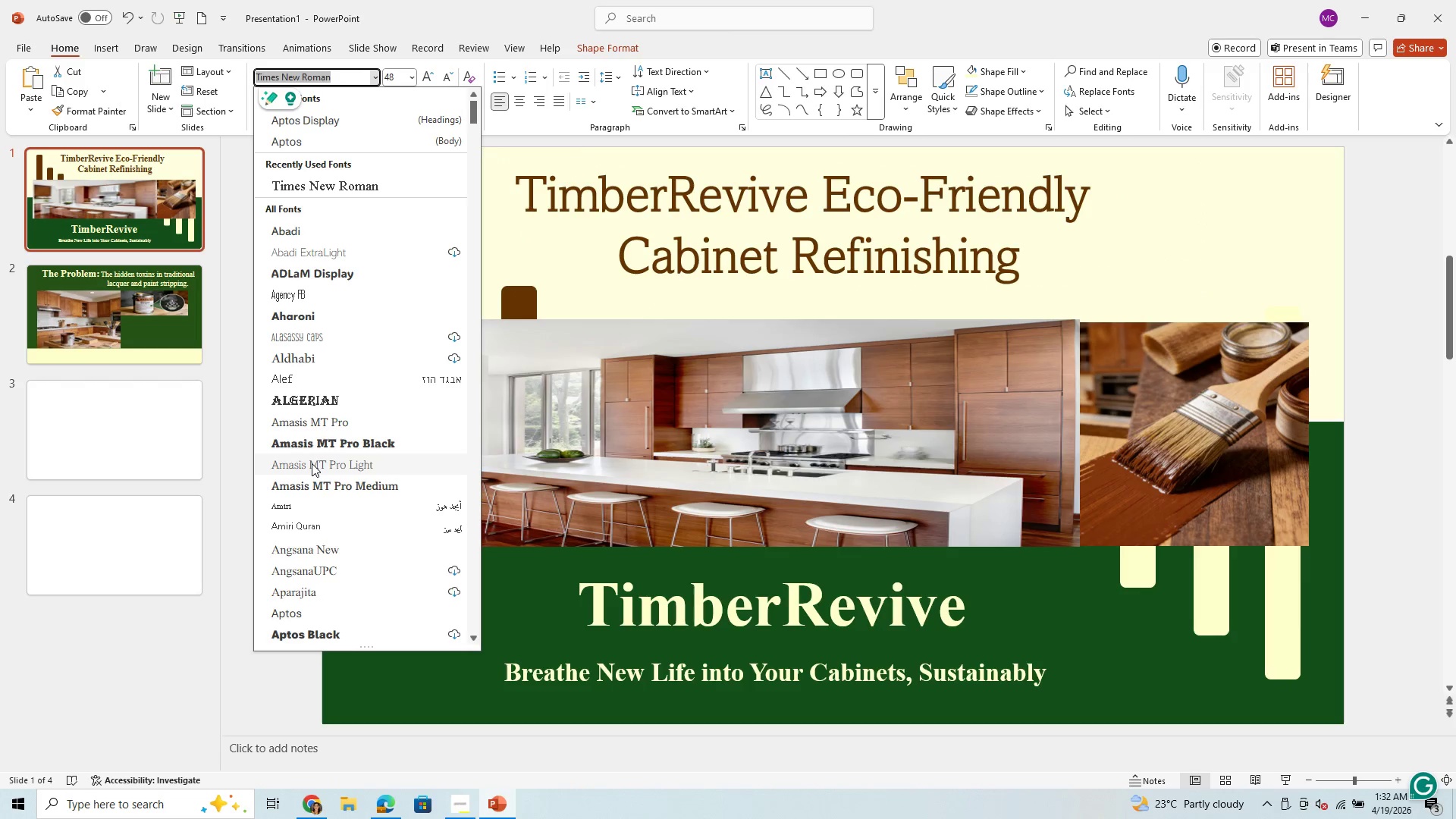 
mouse_move([309, 429])
 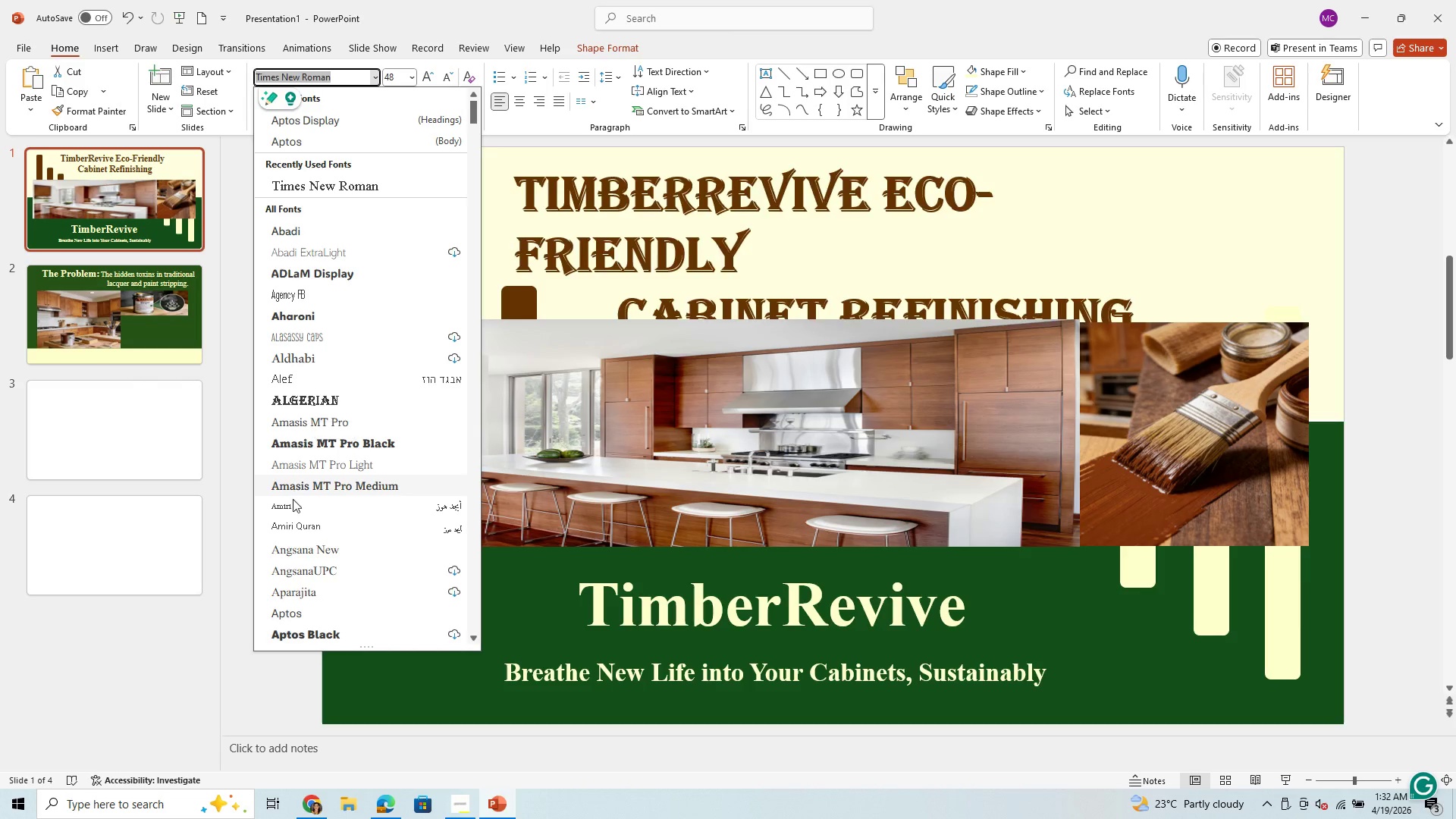 
wait(10.39)
 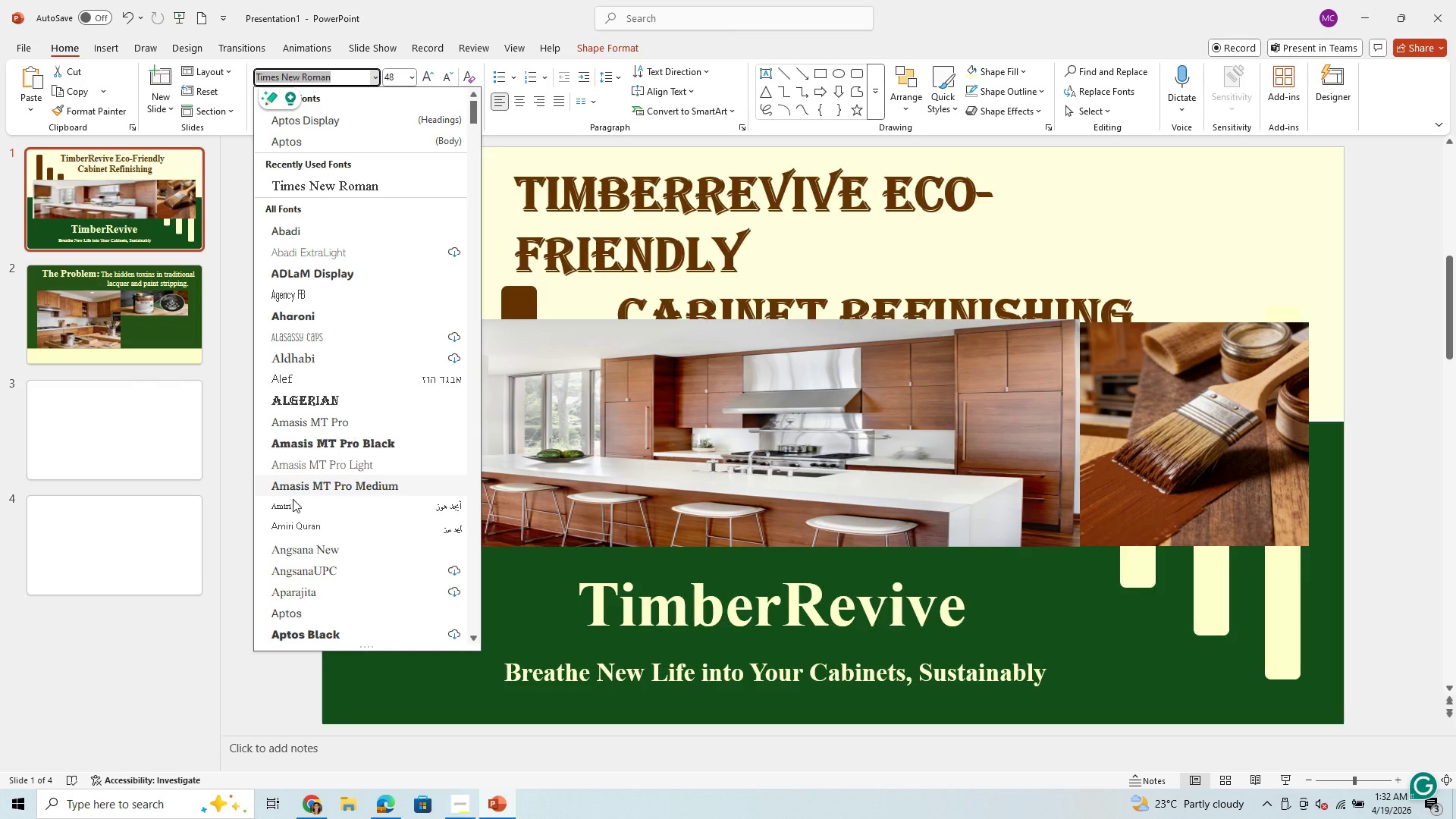 
mouse_move([275, 547])
 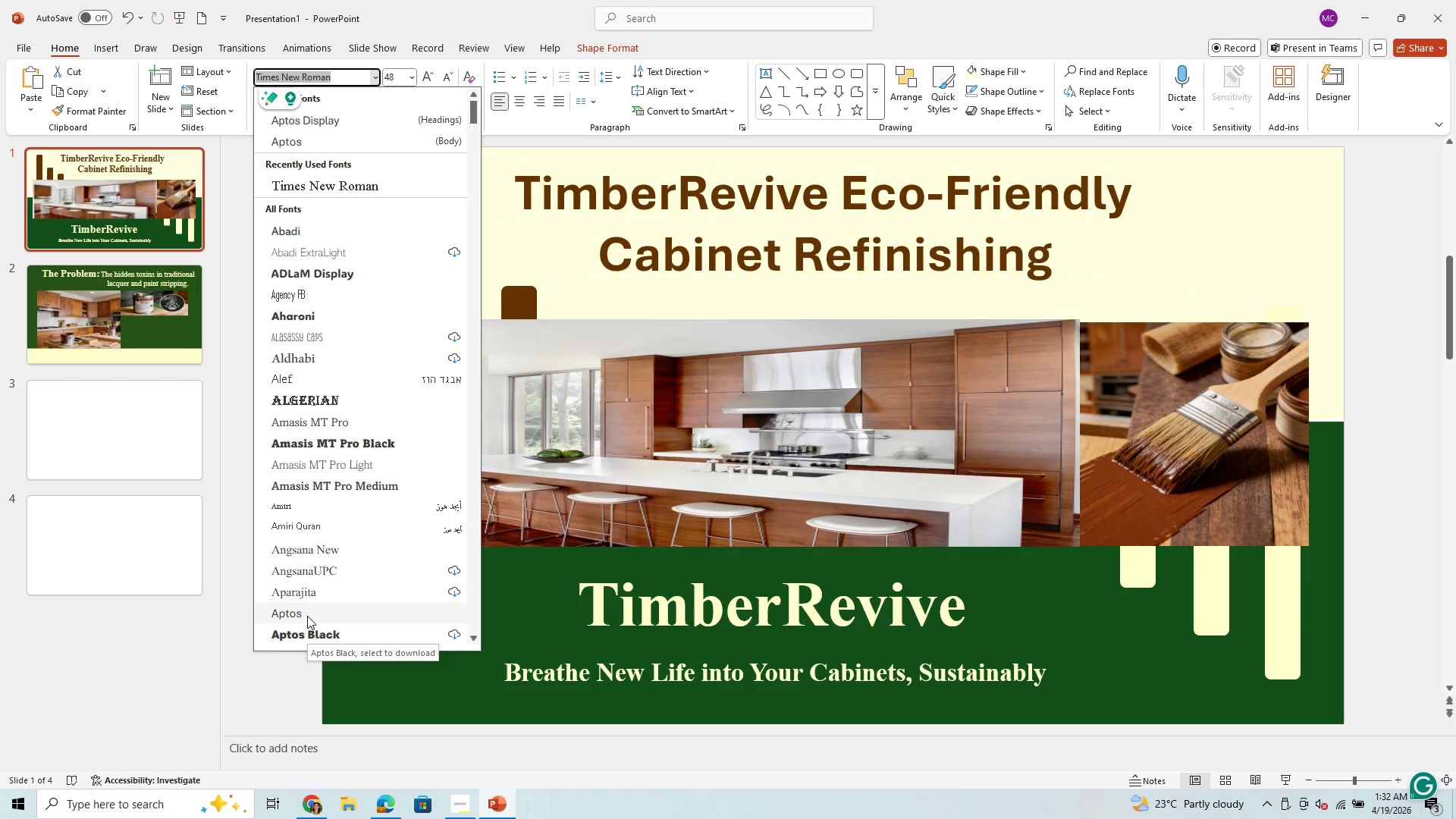 
wait(8.04)
 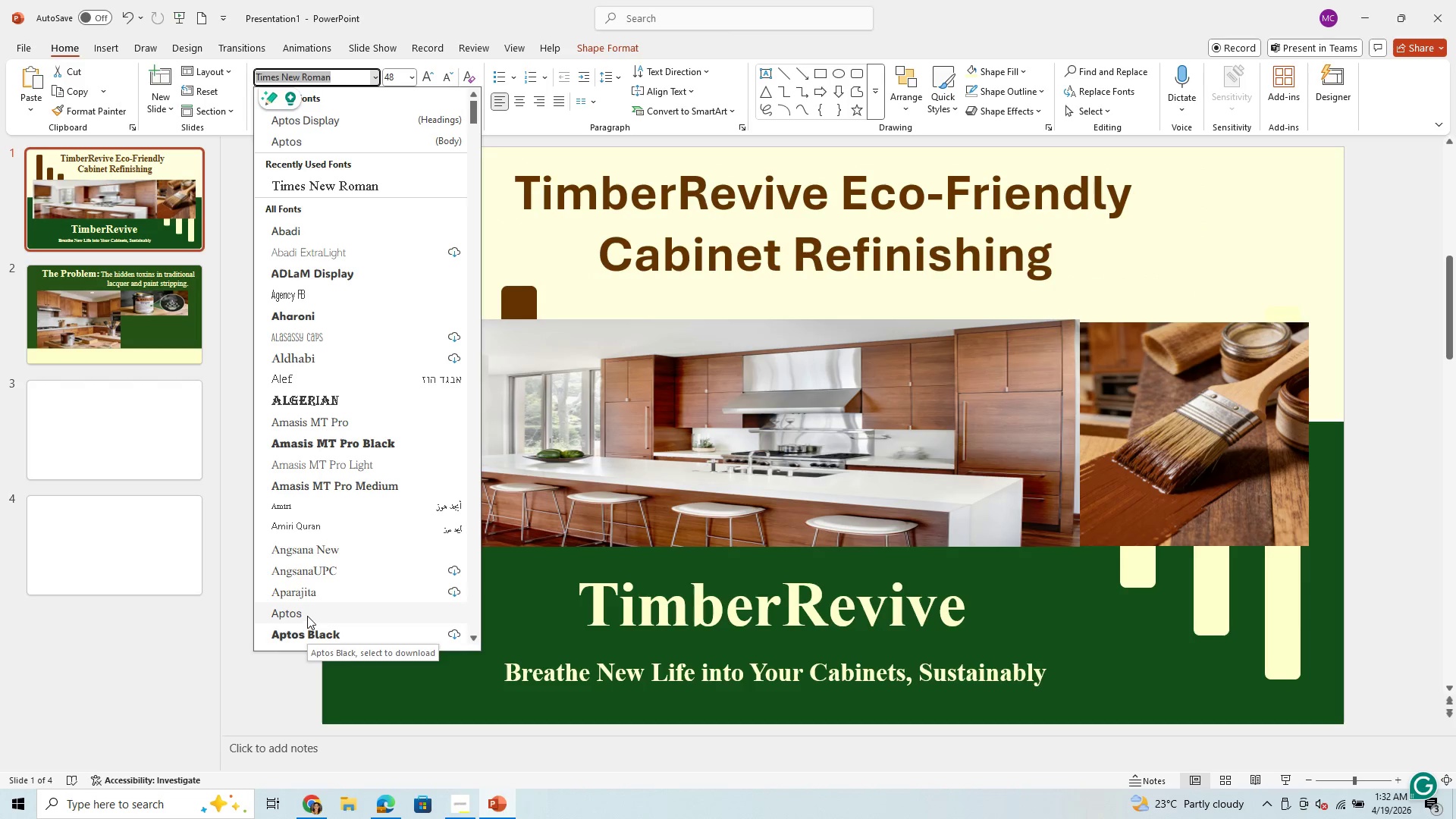 
scroll: coordinate [300, 371], scroll_direction: up, amount: 1.0
 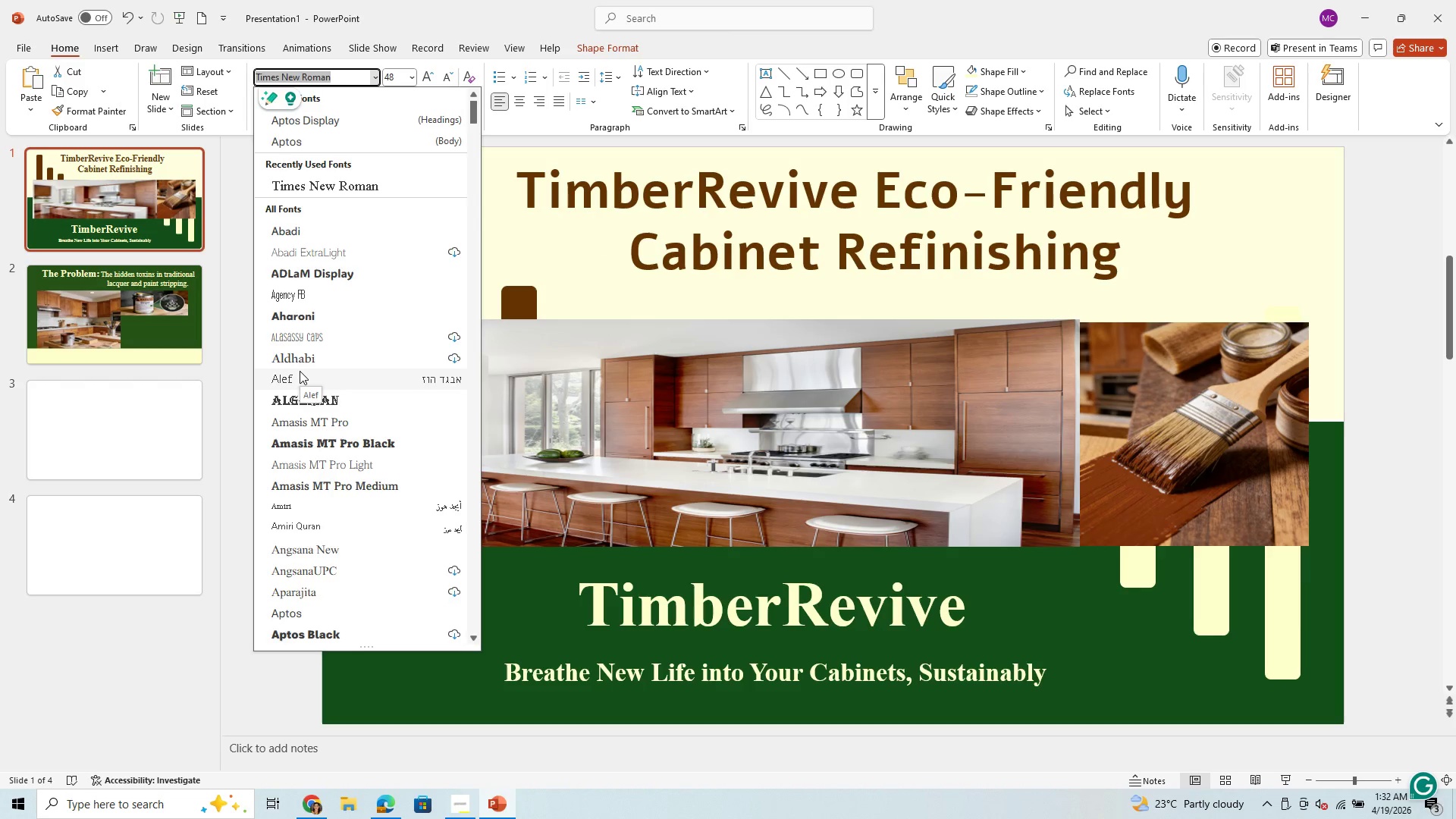 
scroll: coordinate [300, 371], scroll_direction: down, amount: 5.0
 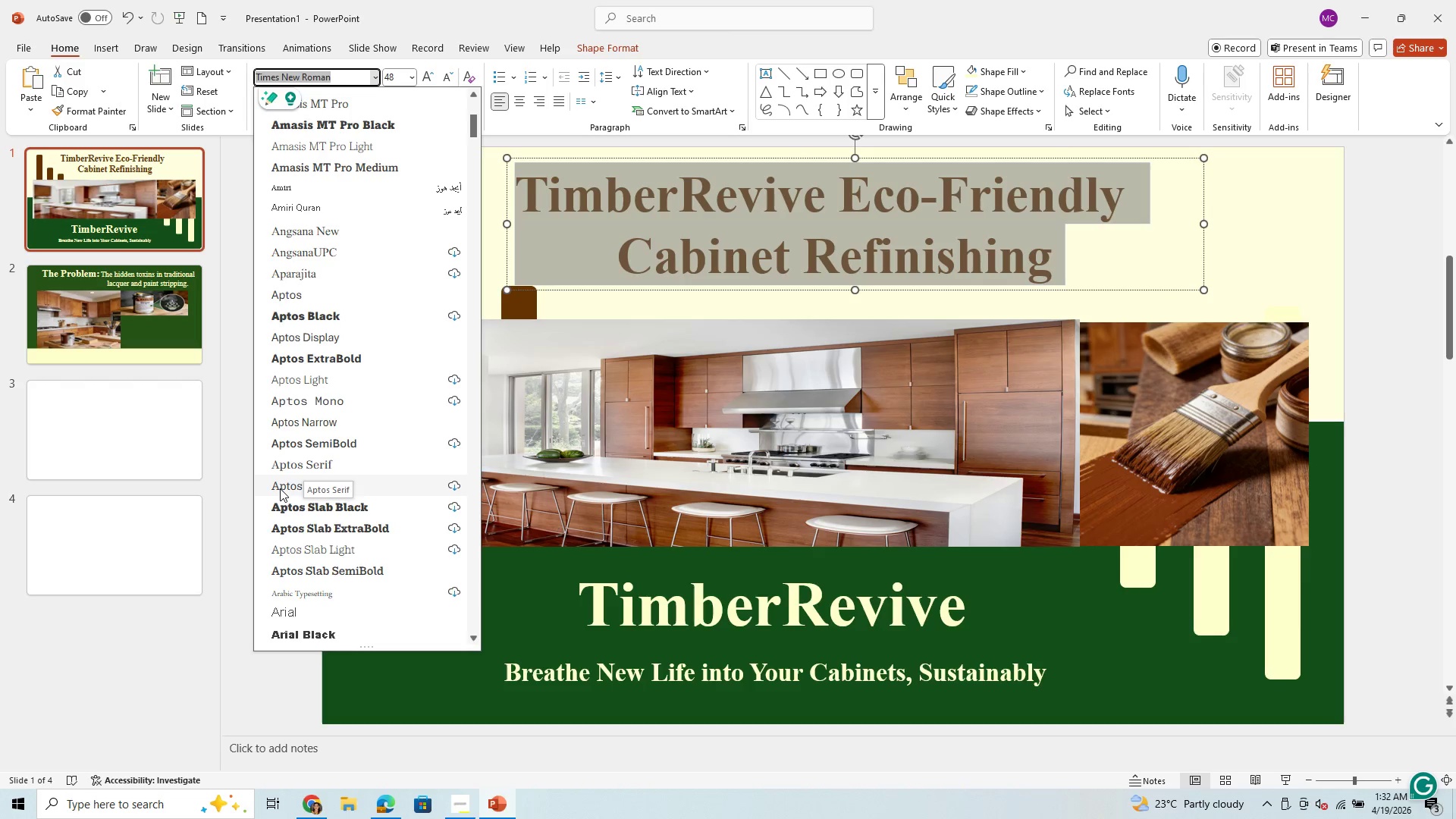 
wait(6.75)
 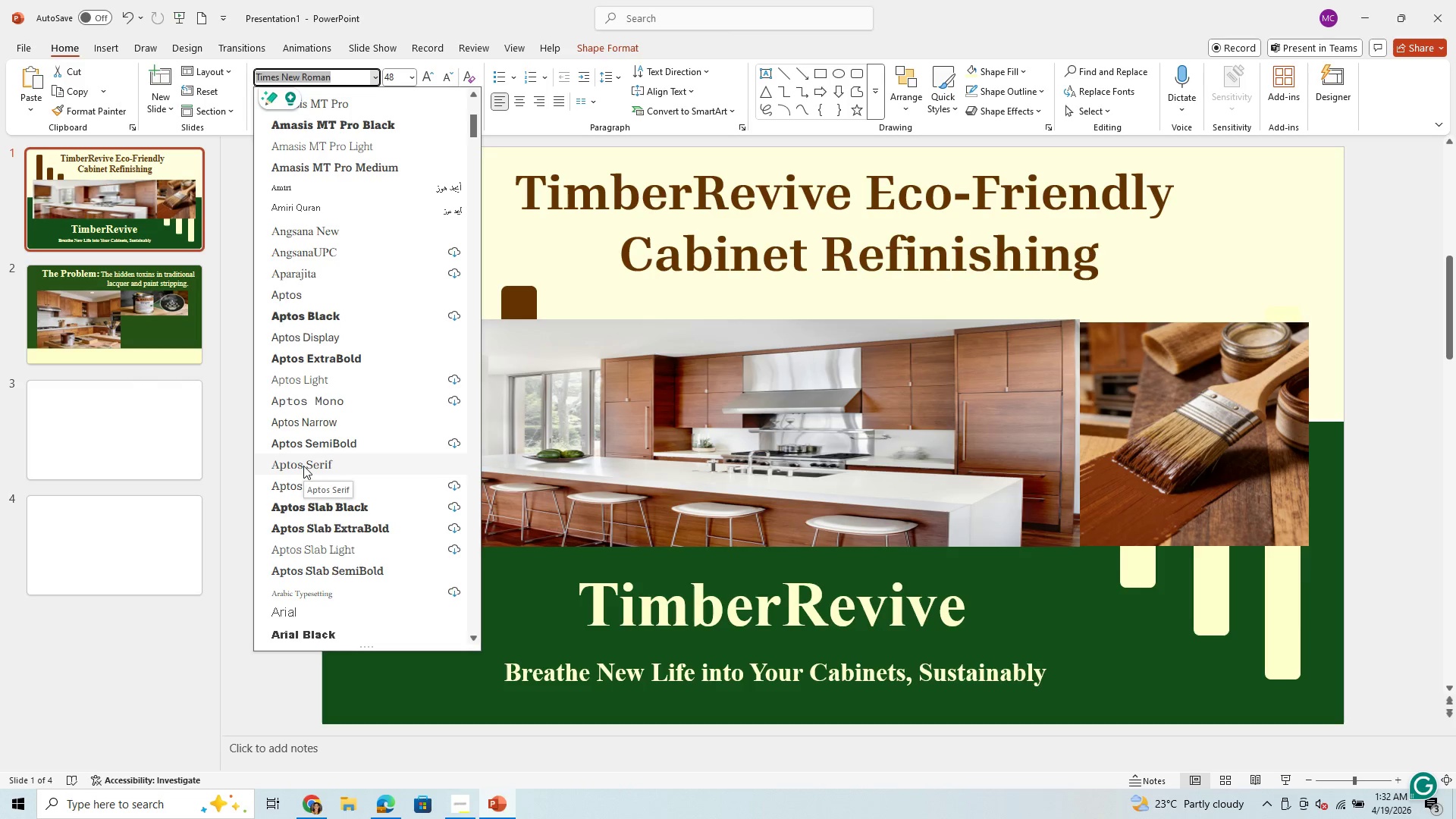 
mouse_move([323, 469])
 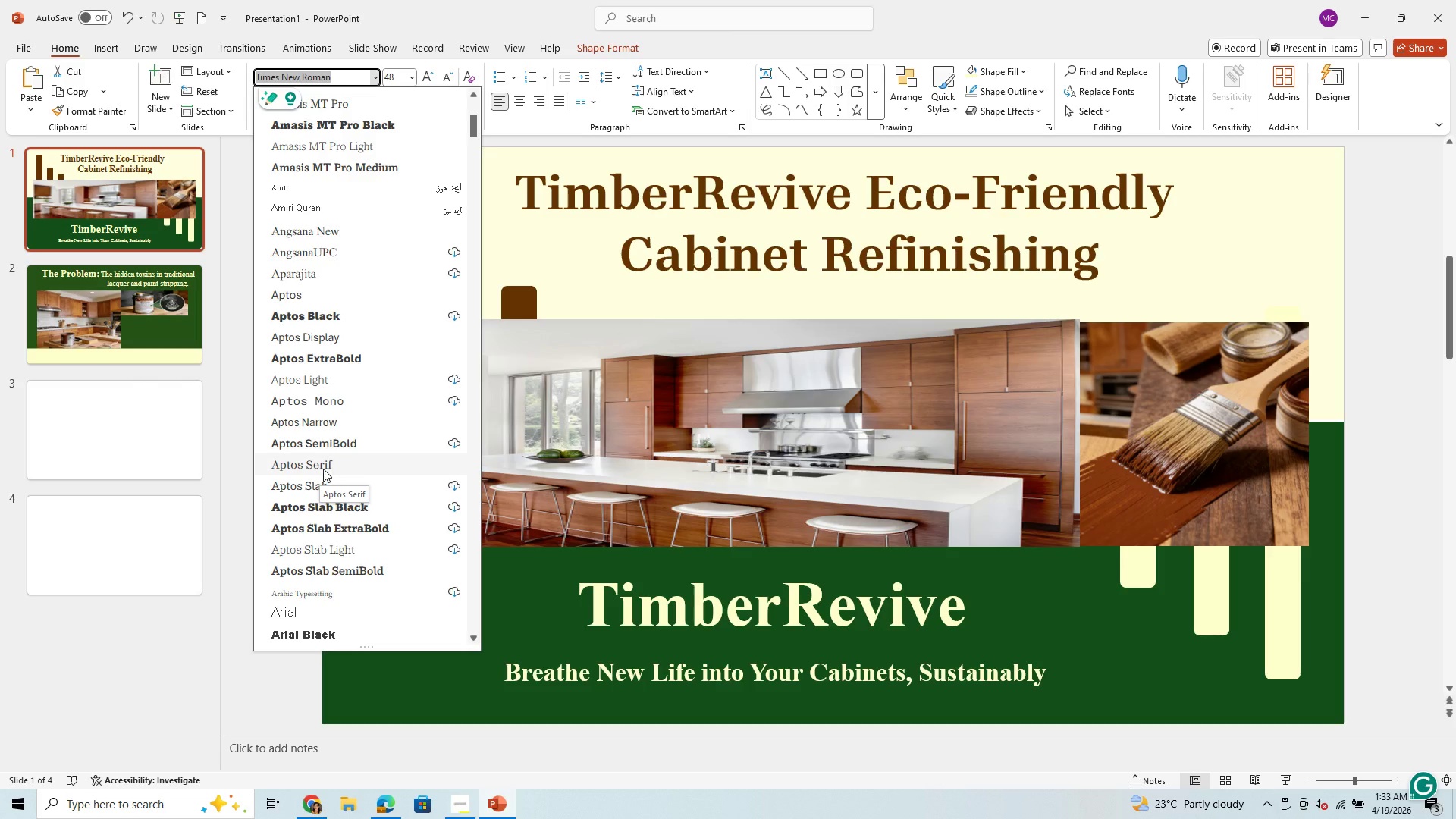 
mouse_move([331, 435])
 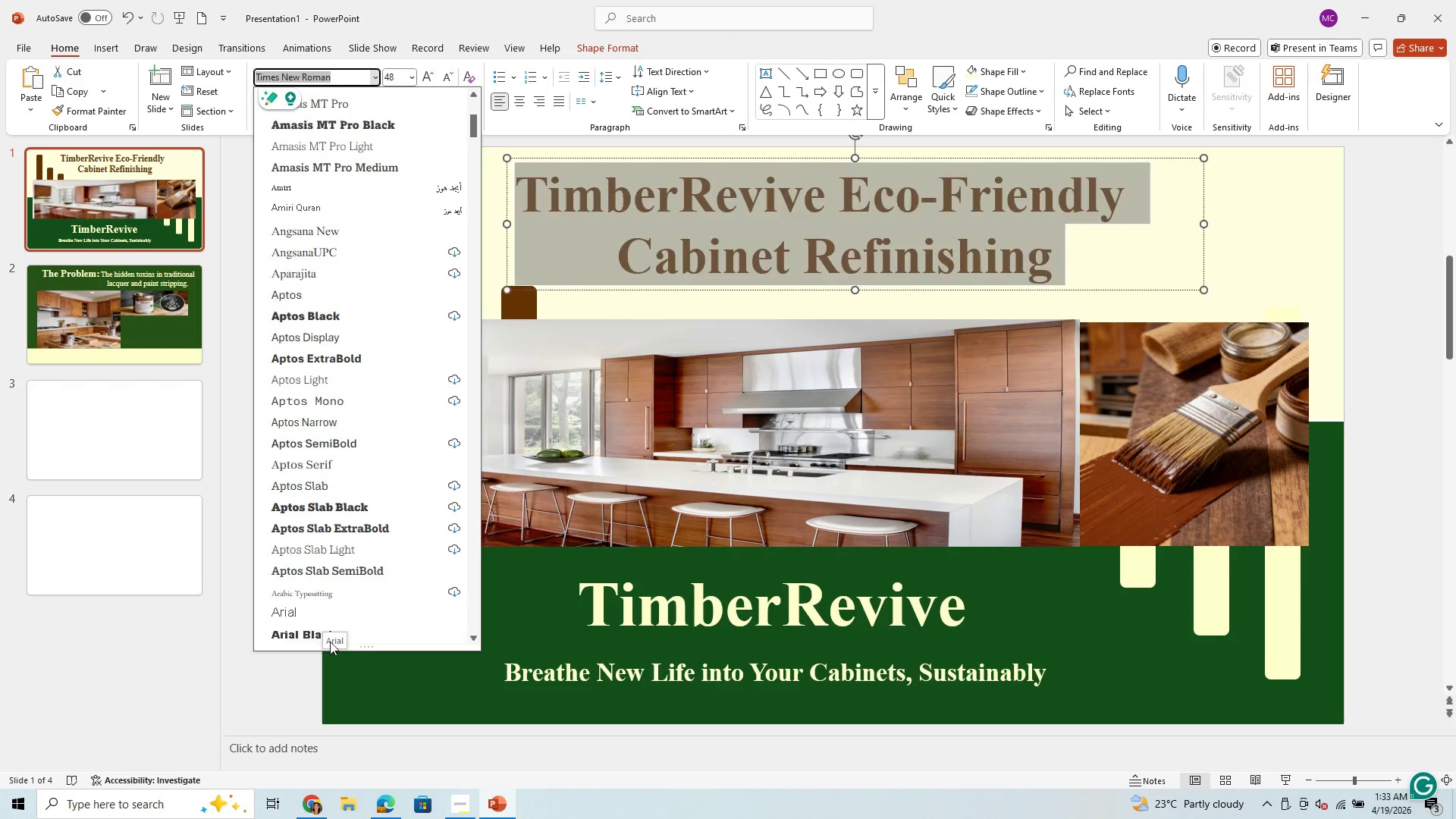 
scroll: coordinate [350, 569], scroll_direction: down, amount: 12.0
 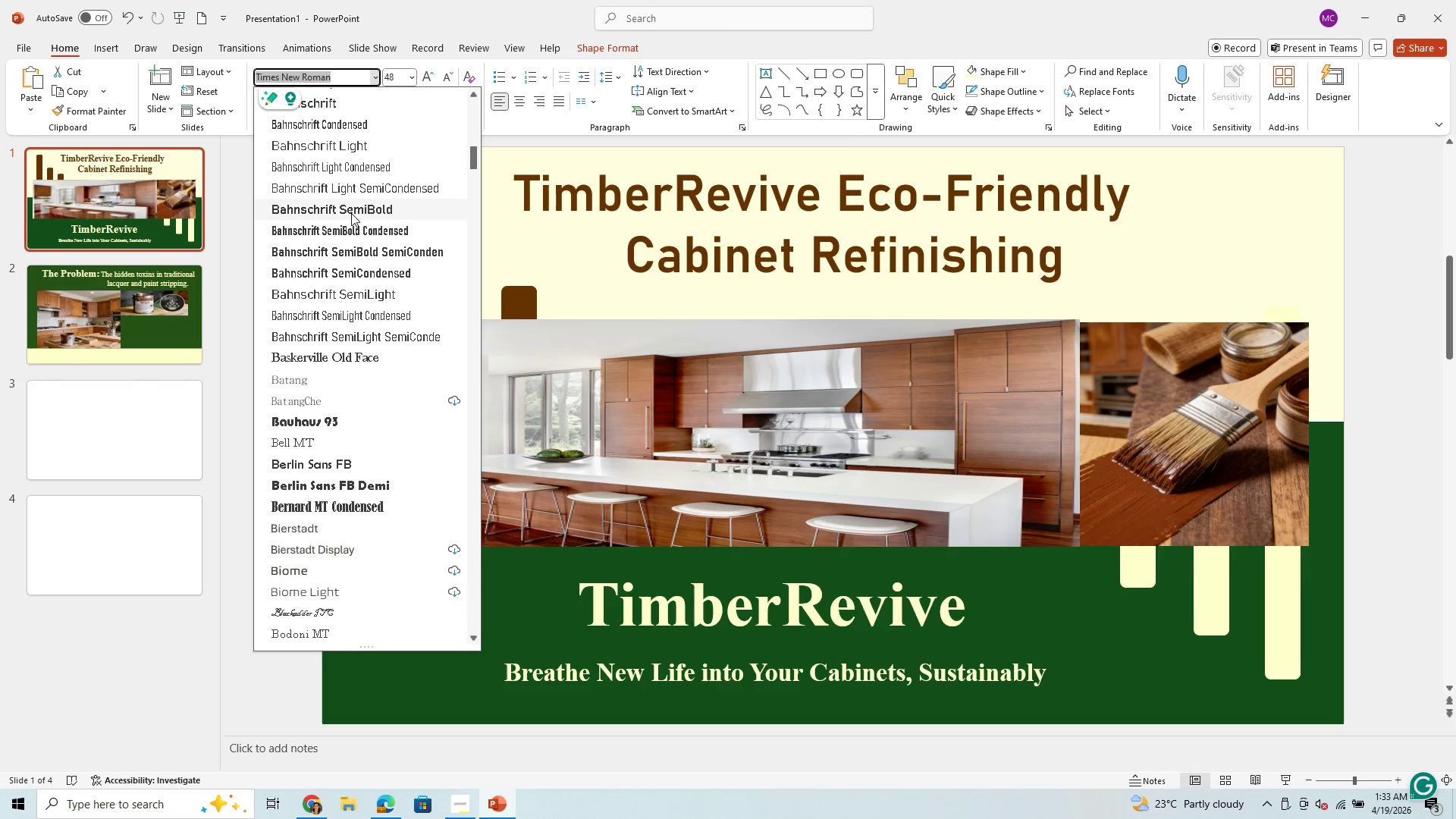 
wait(16.26)
 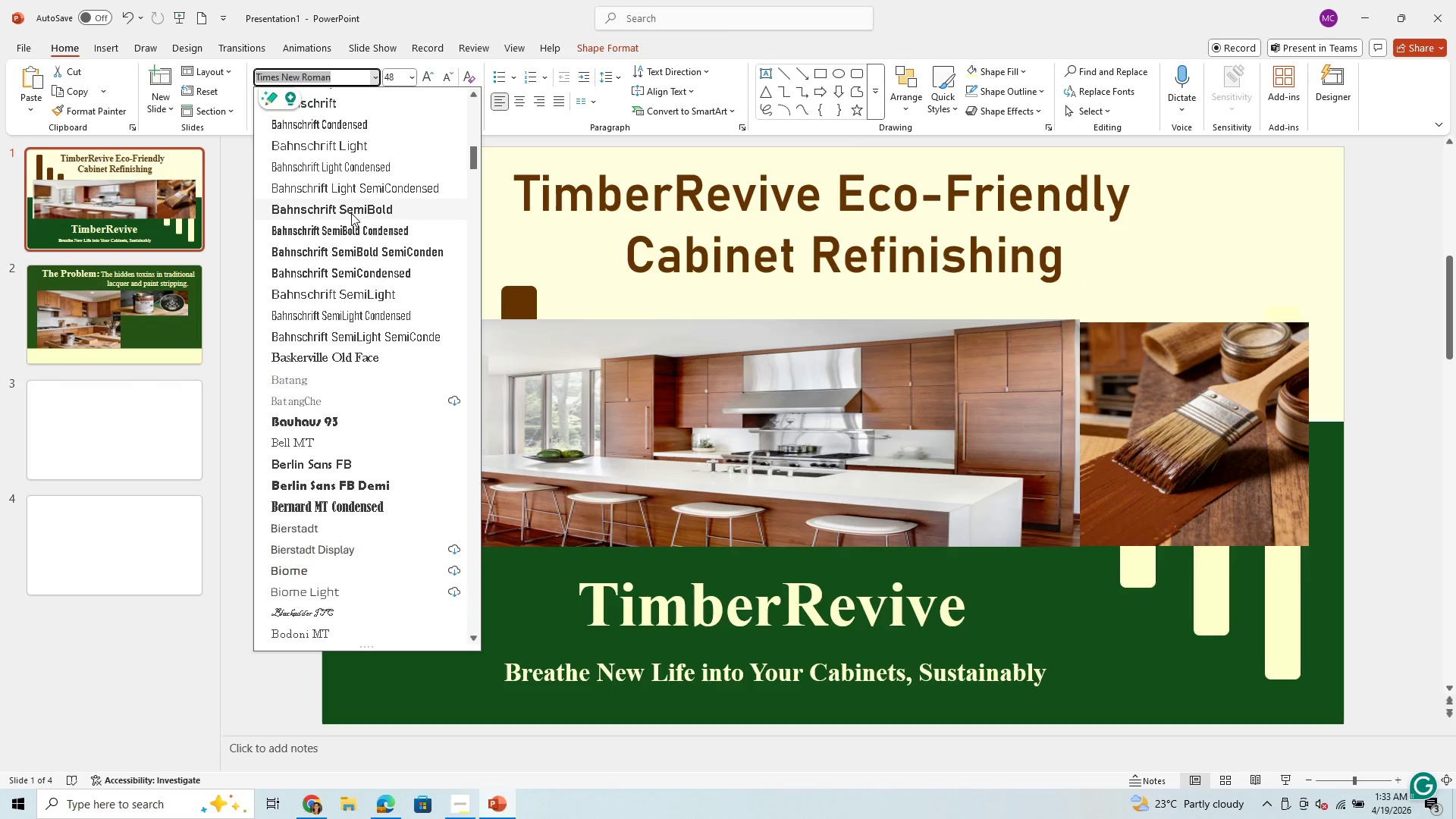 
scroll: coordinate [319, 548], scroll_direction: down, amount: 4.0
 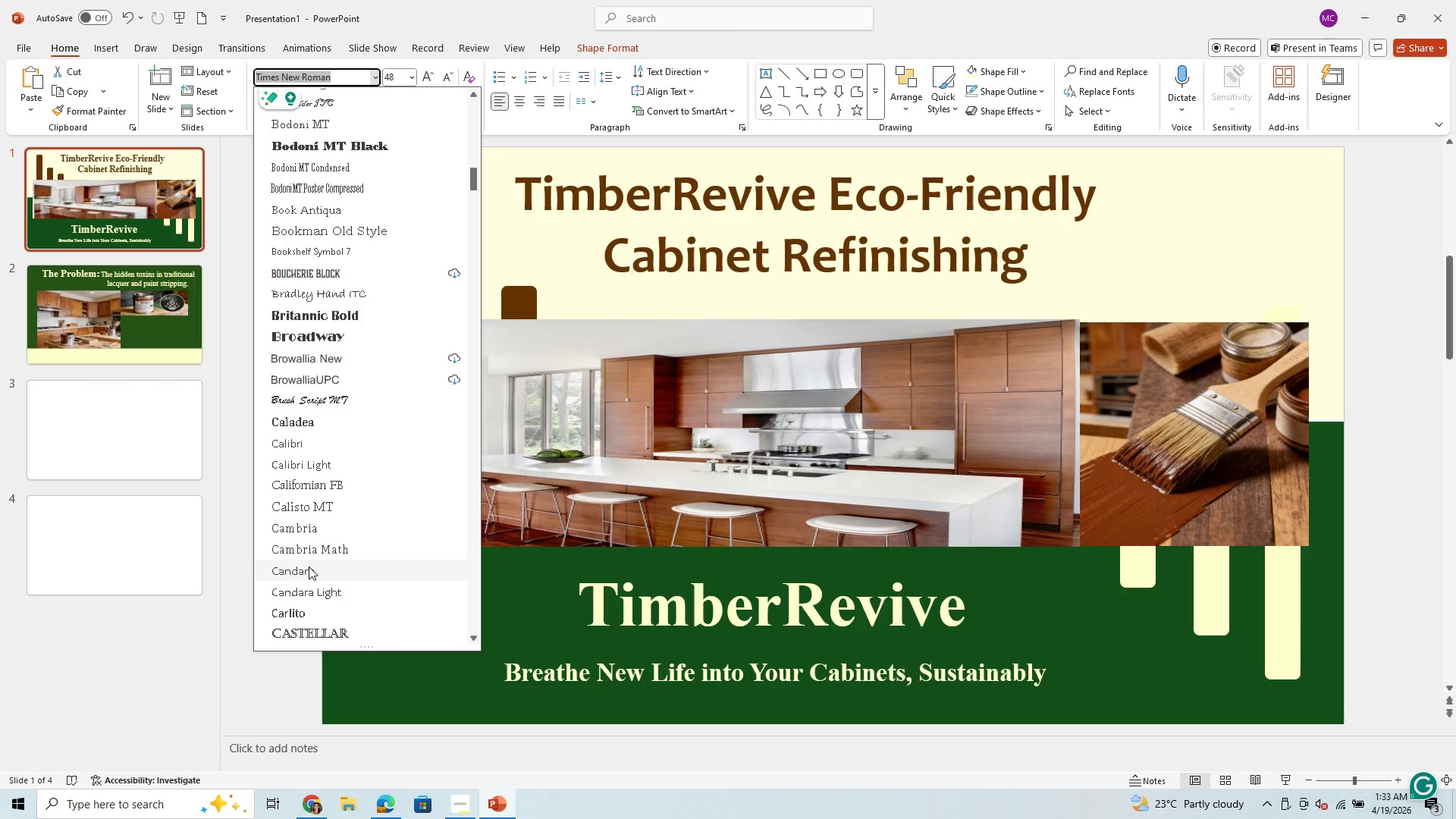 
mouse_move([306, 472])
 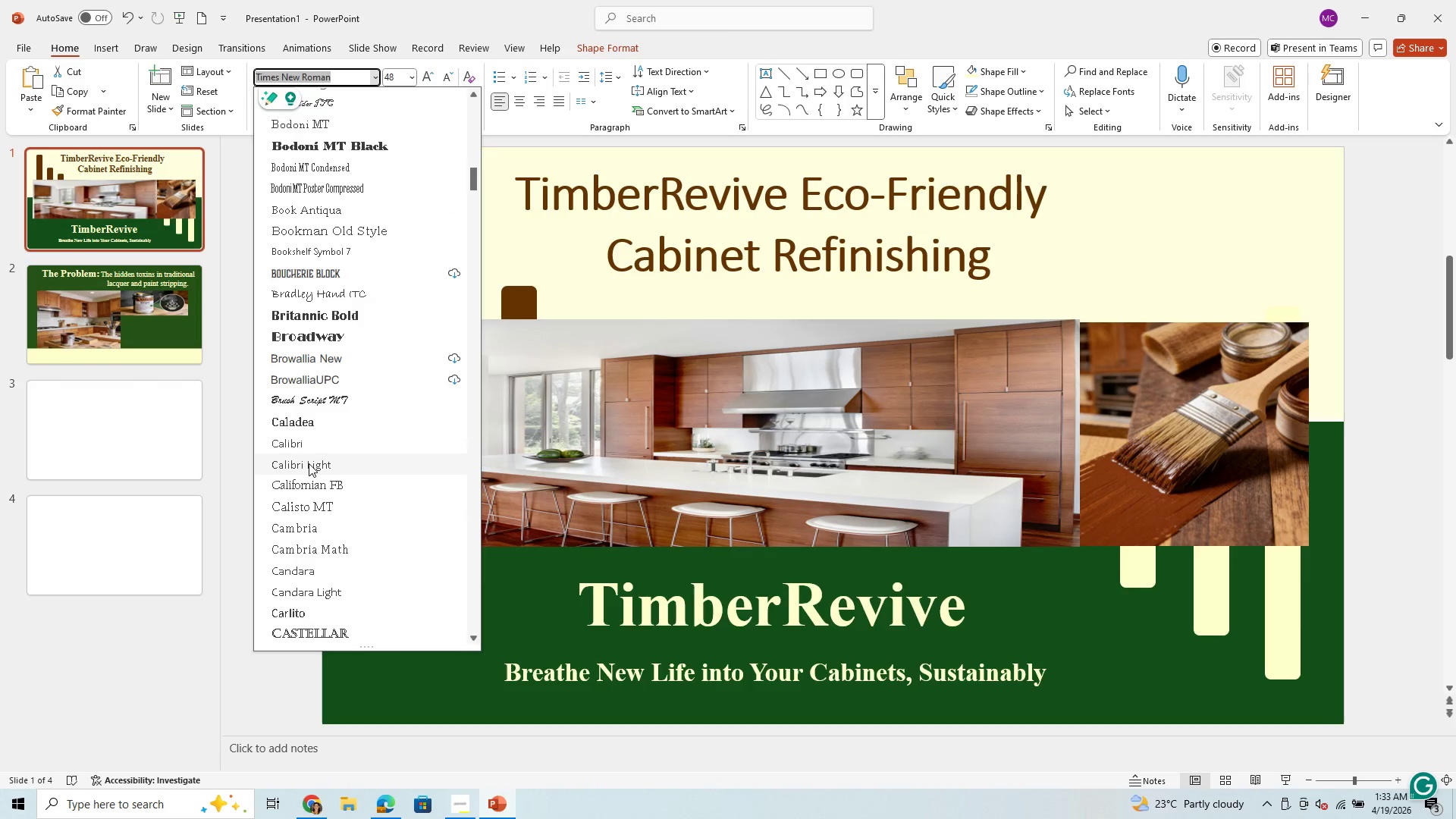 
mouse_move([296, 490])
 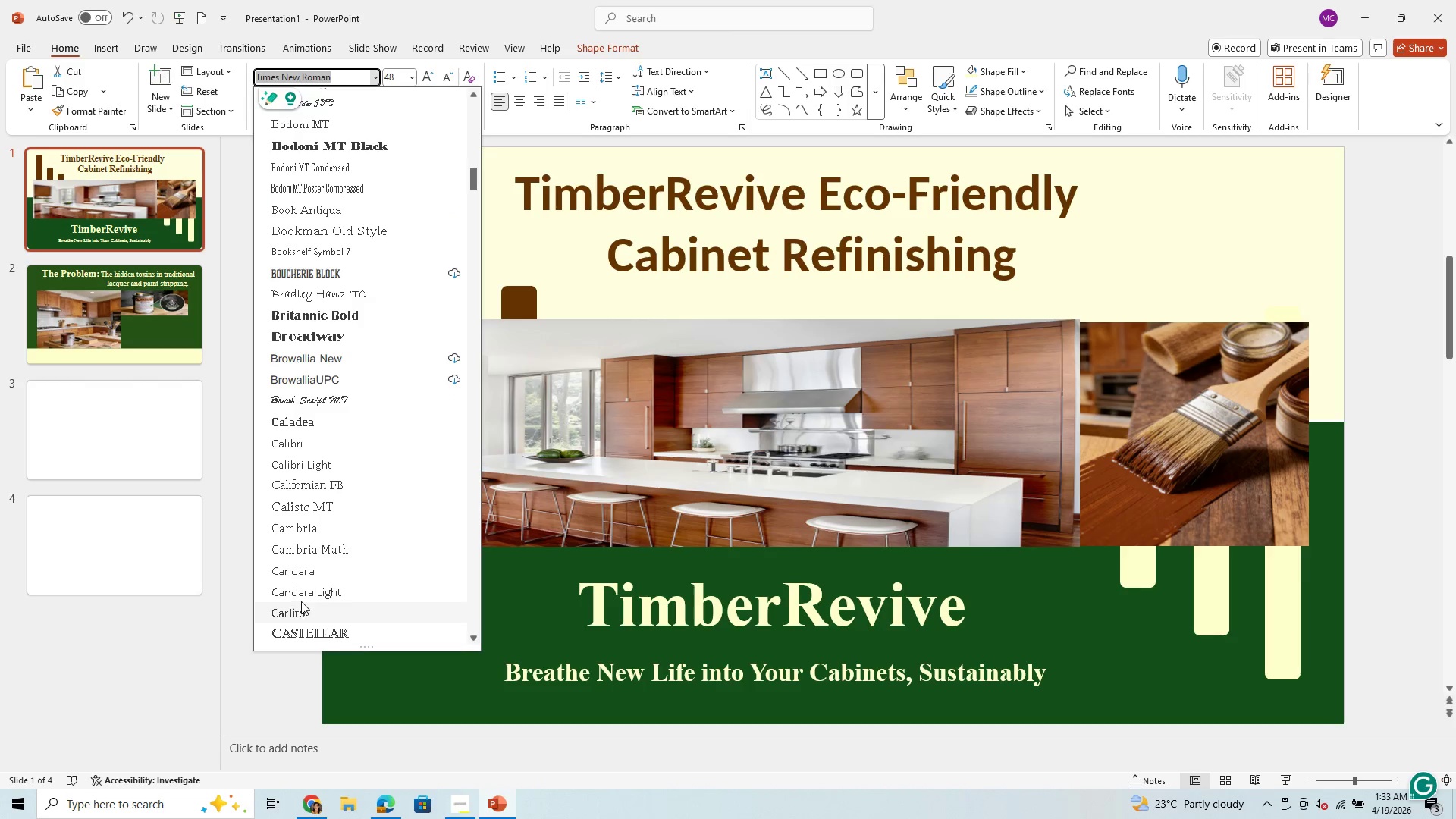 
scroll: coordinate [337, 524], scroll_direction: down, amount: 2.0
 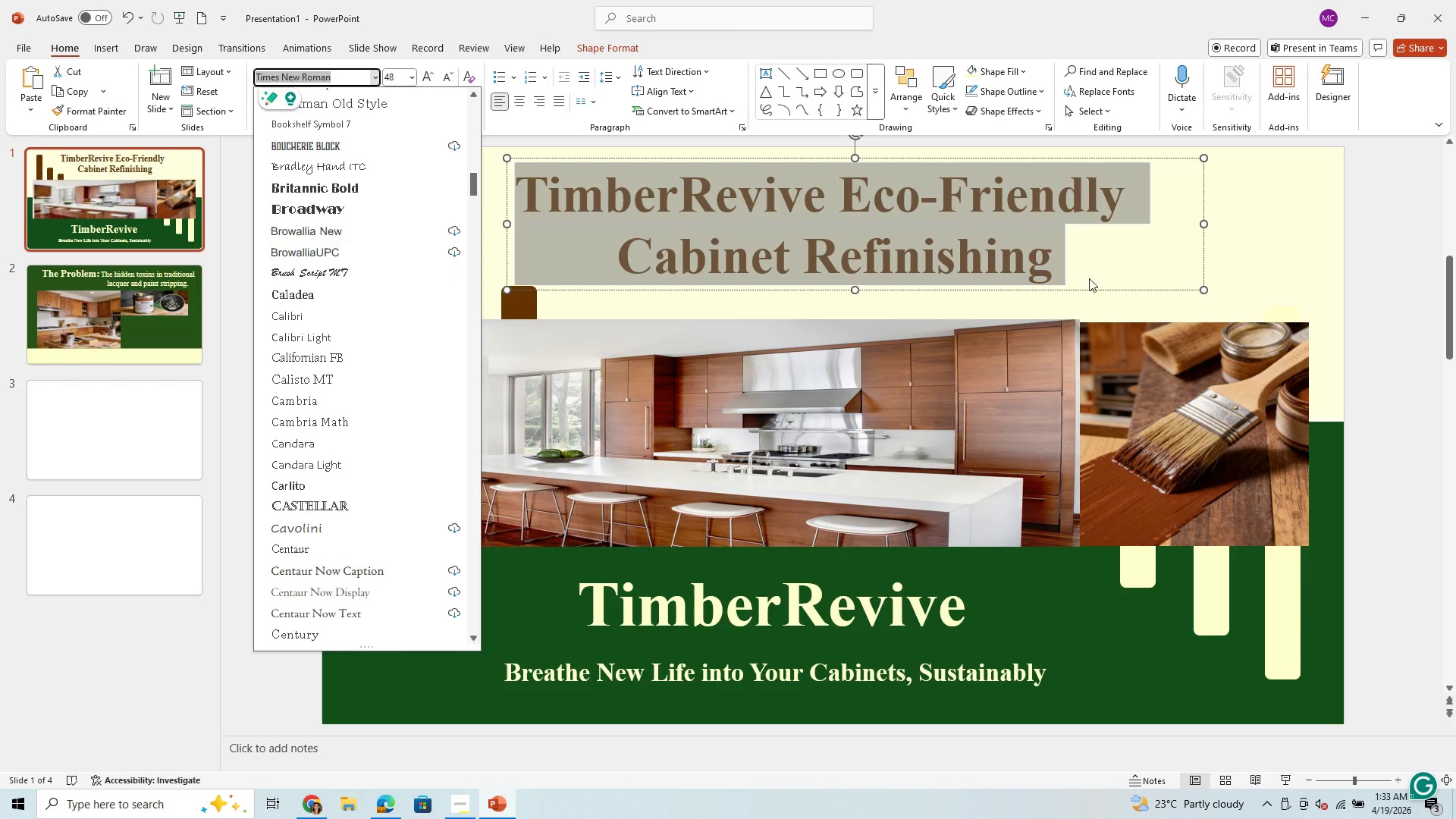 
left_click([1122, 248])
 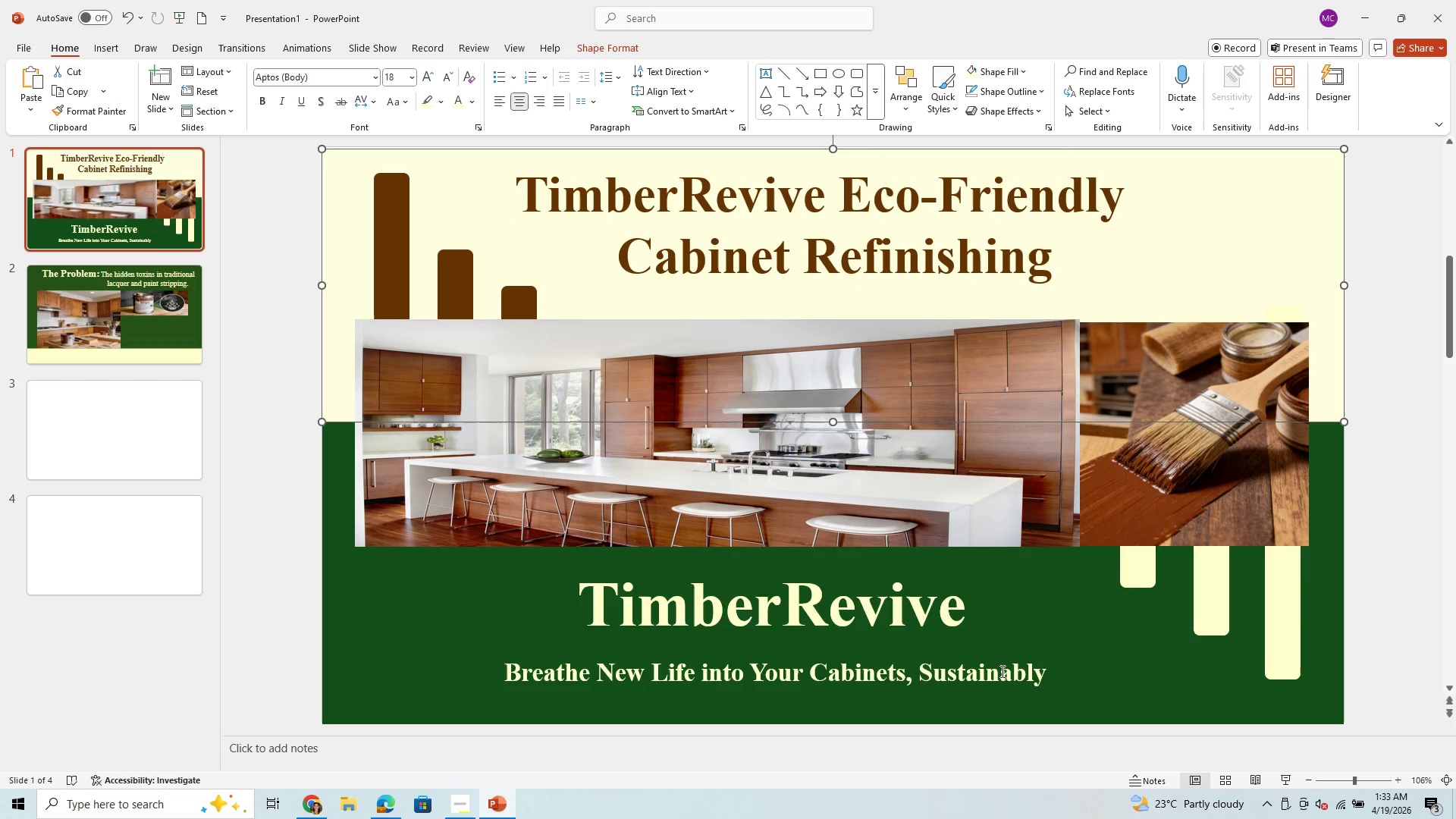 
wait(7.36)
 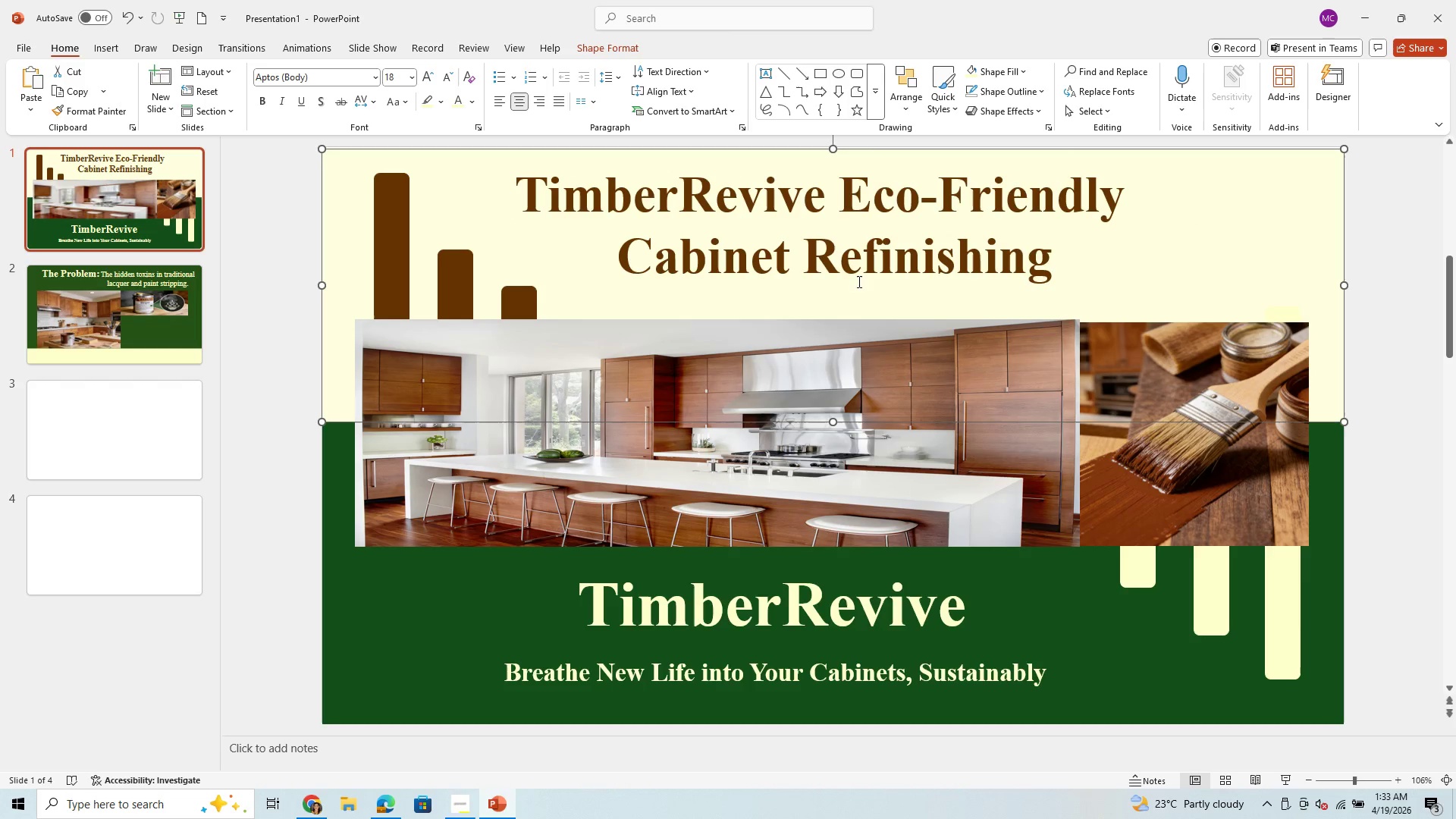 
left_click([1040, 677])
 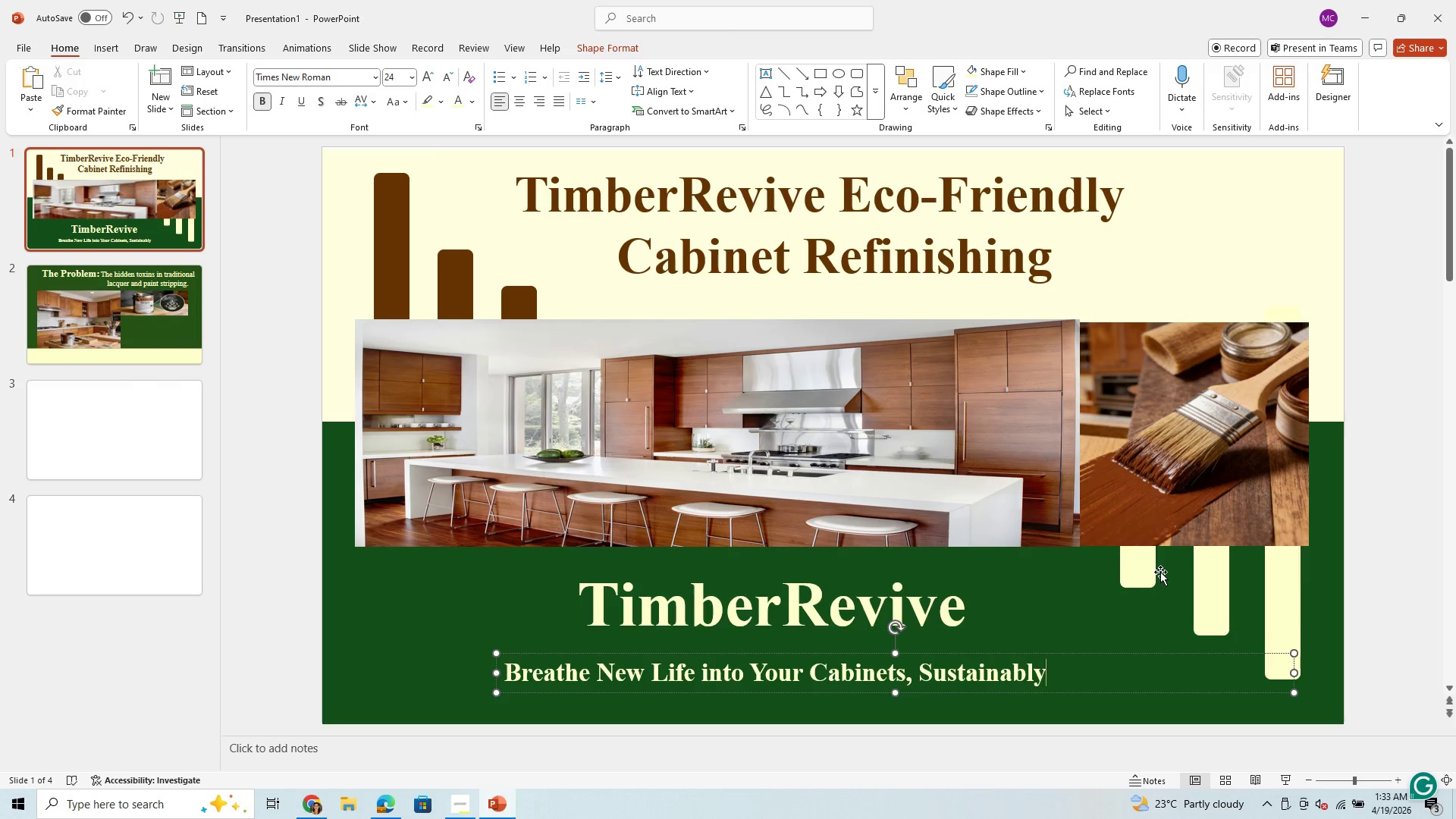 
left_click([60, 313])
 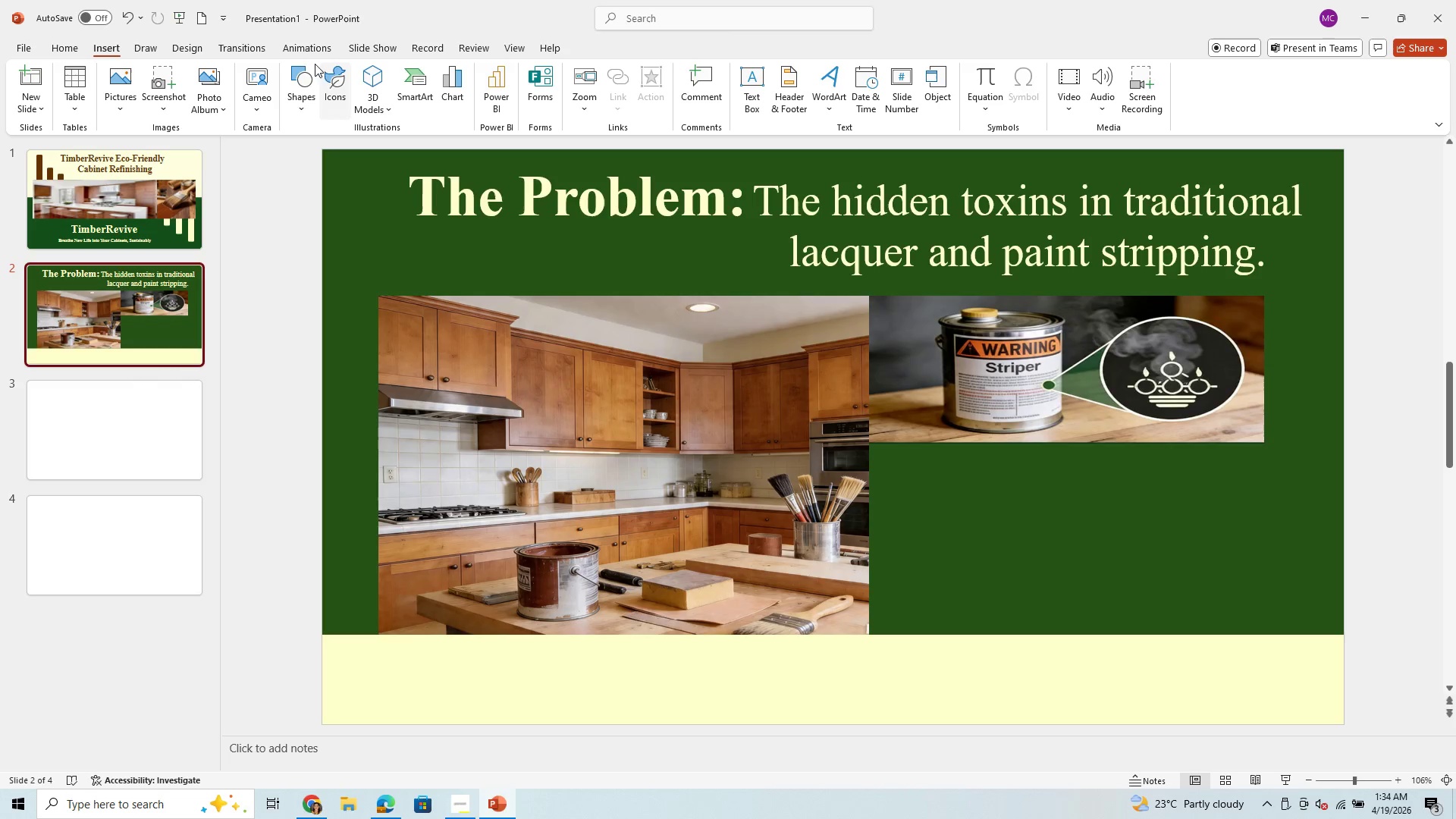 
wait(24.53)
 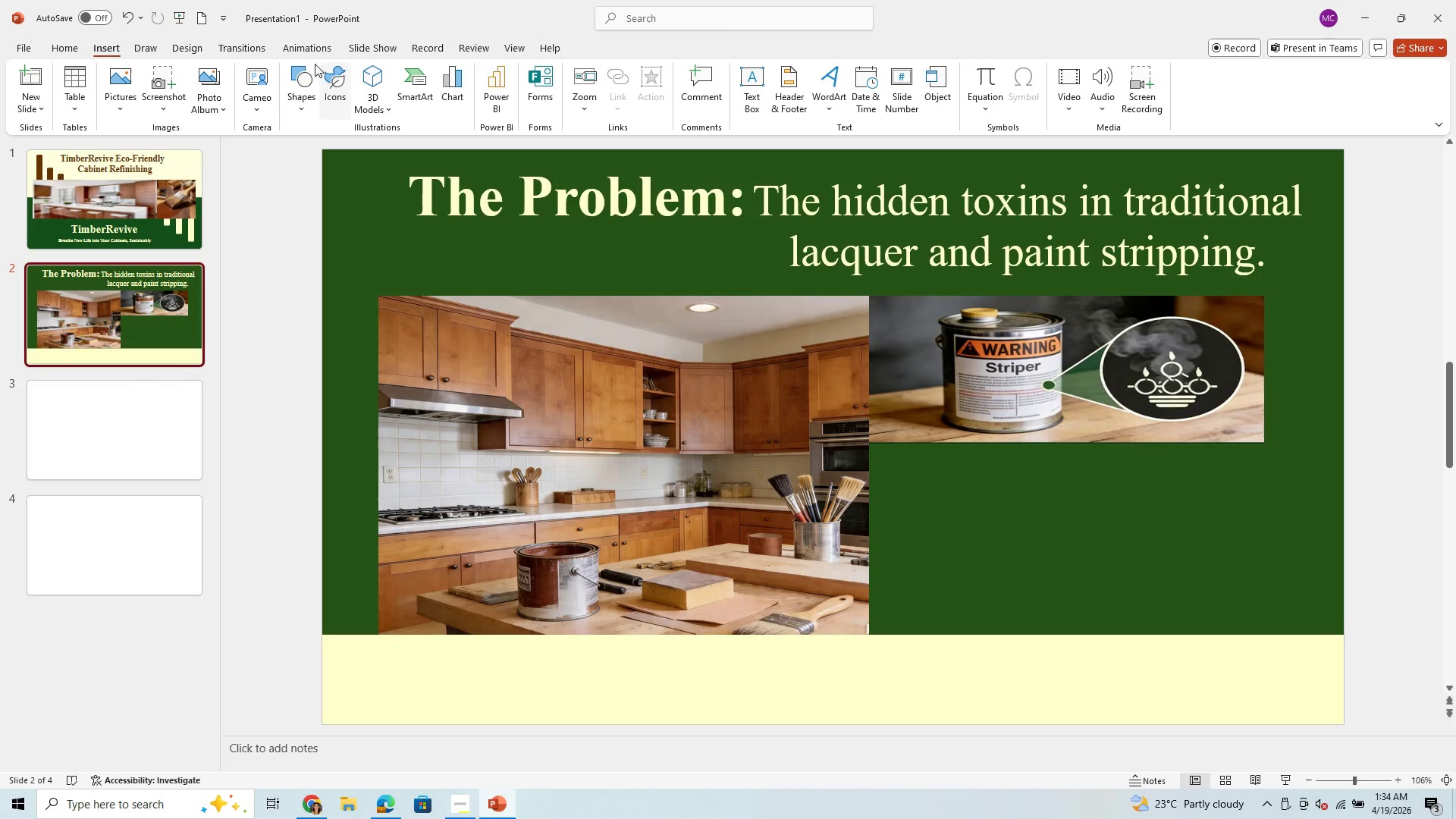 
left_click([306, 84])
 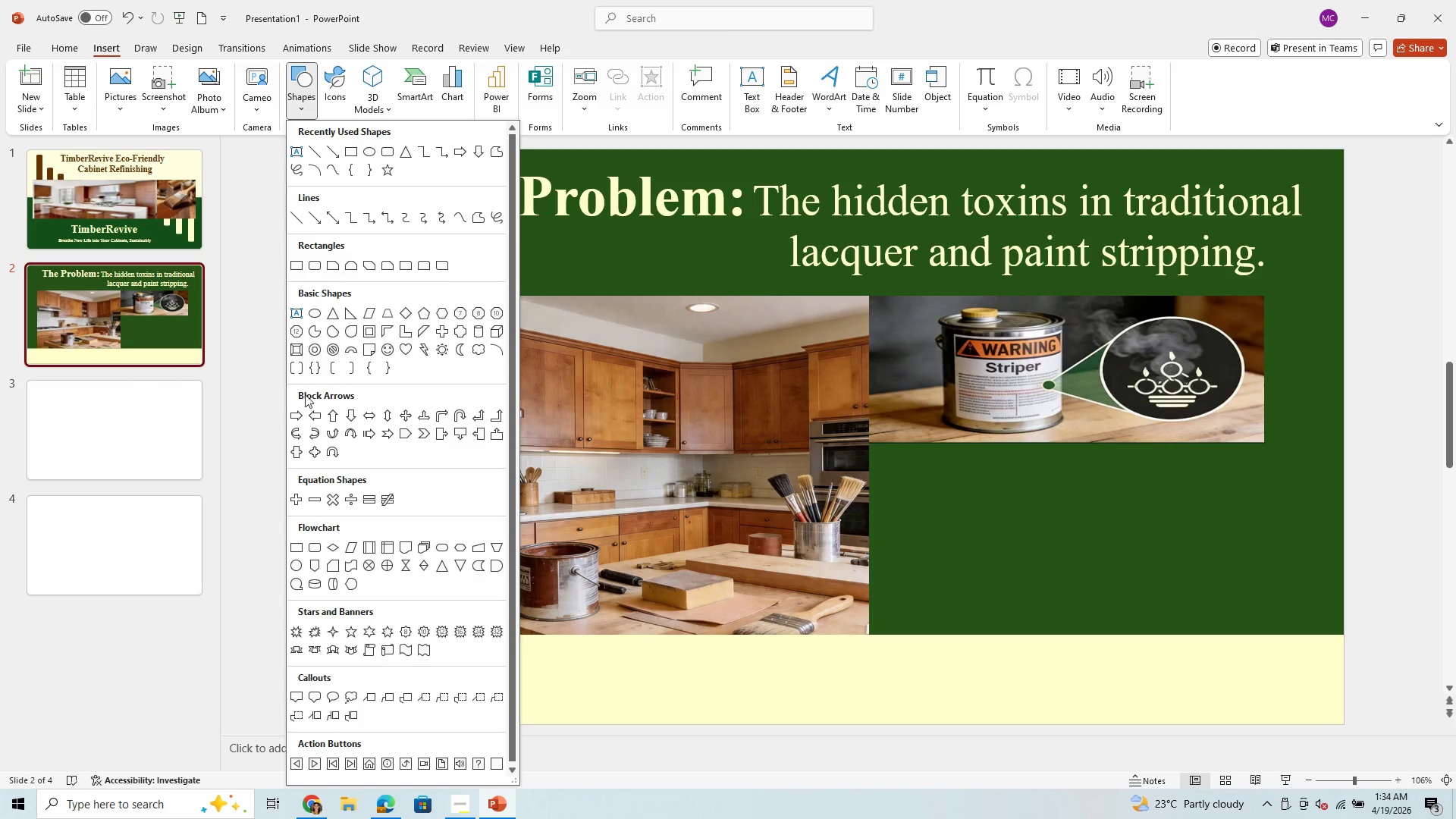 
wait(12.89)
 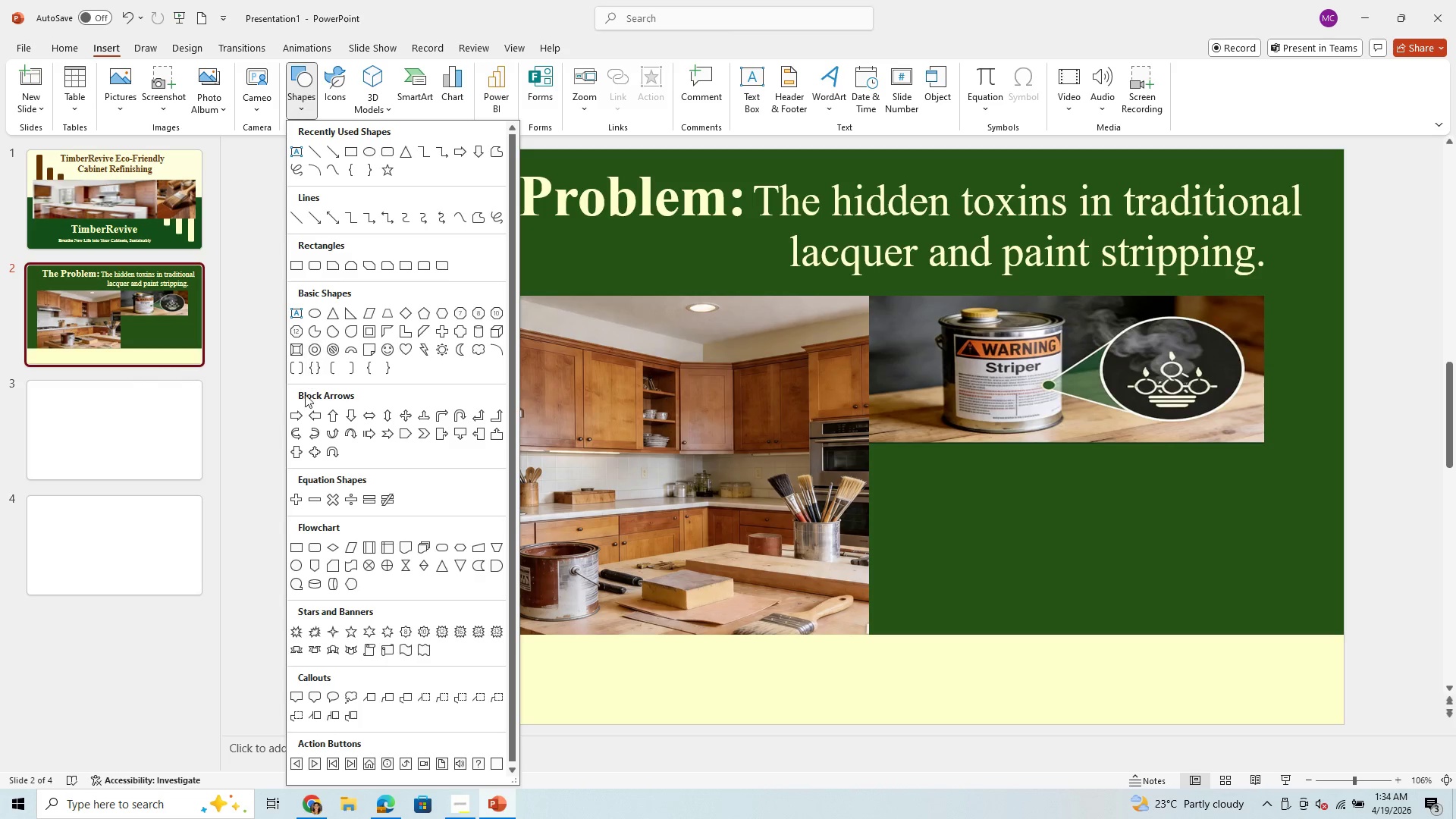 
left_click_drag(start_coordinate=[877, 470], to_coordinate=[904, 504])
 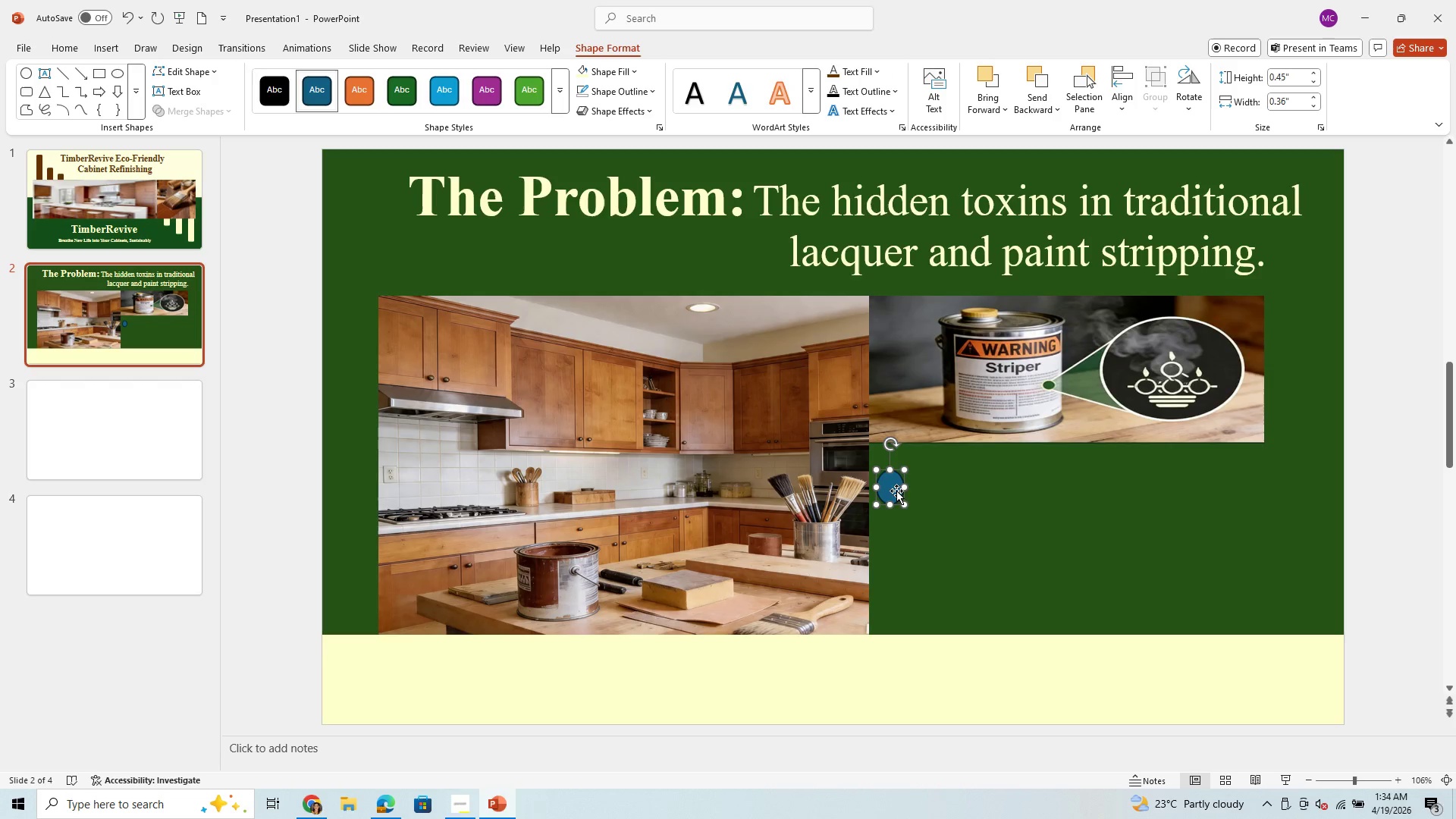 
left_click_drag(start_coordinate=[895, 488], to_coordinate=[896, 469])
 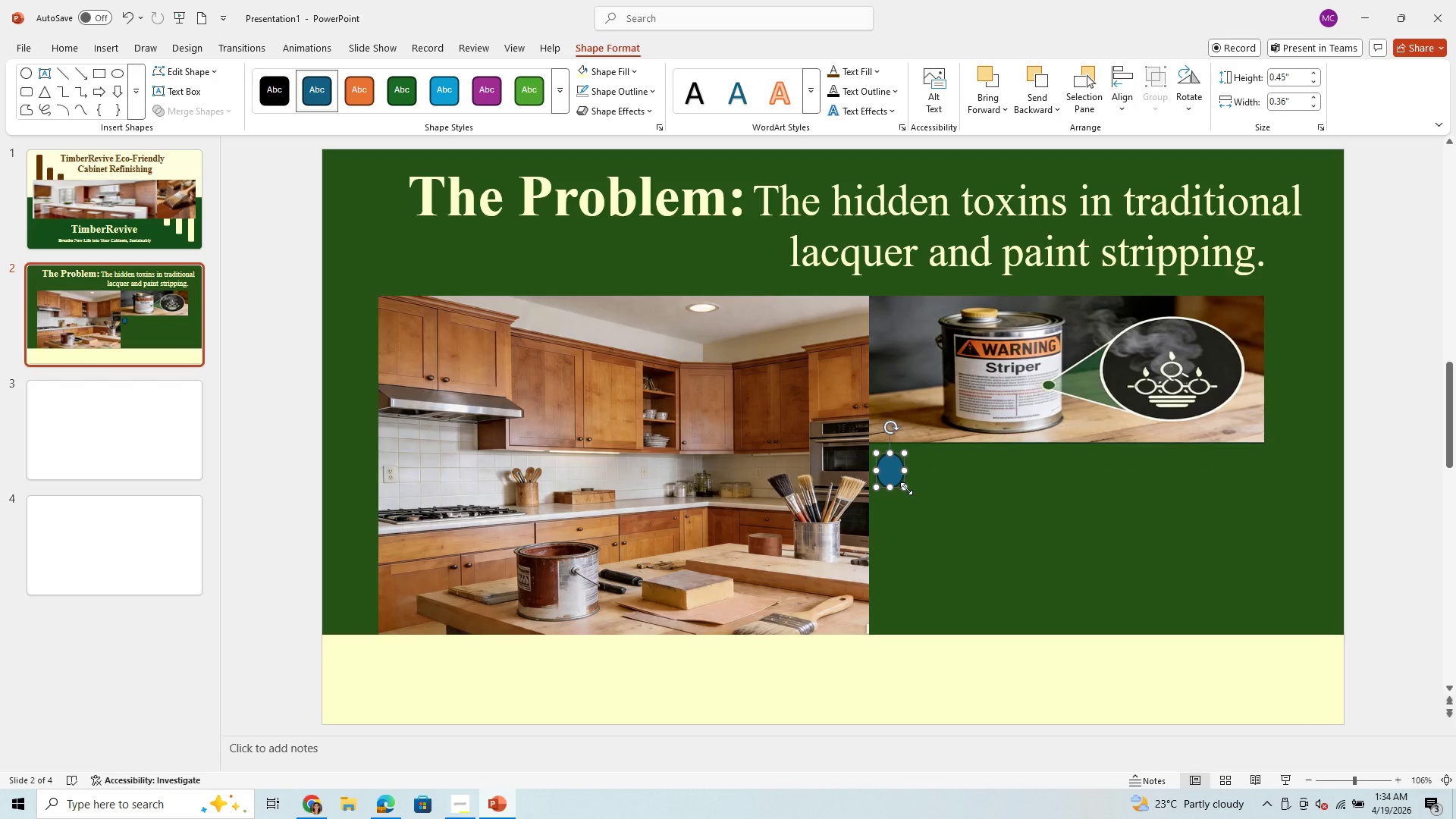 
left_click_drag(start_coordinate=[906, 488], to_coordinate=[899, 473])
 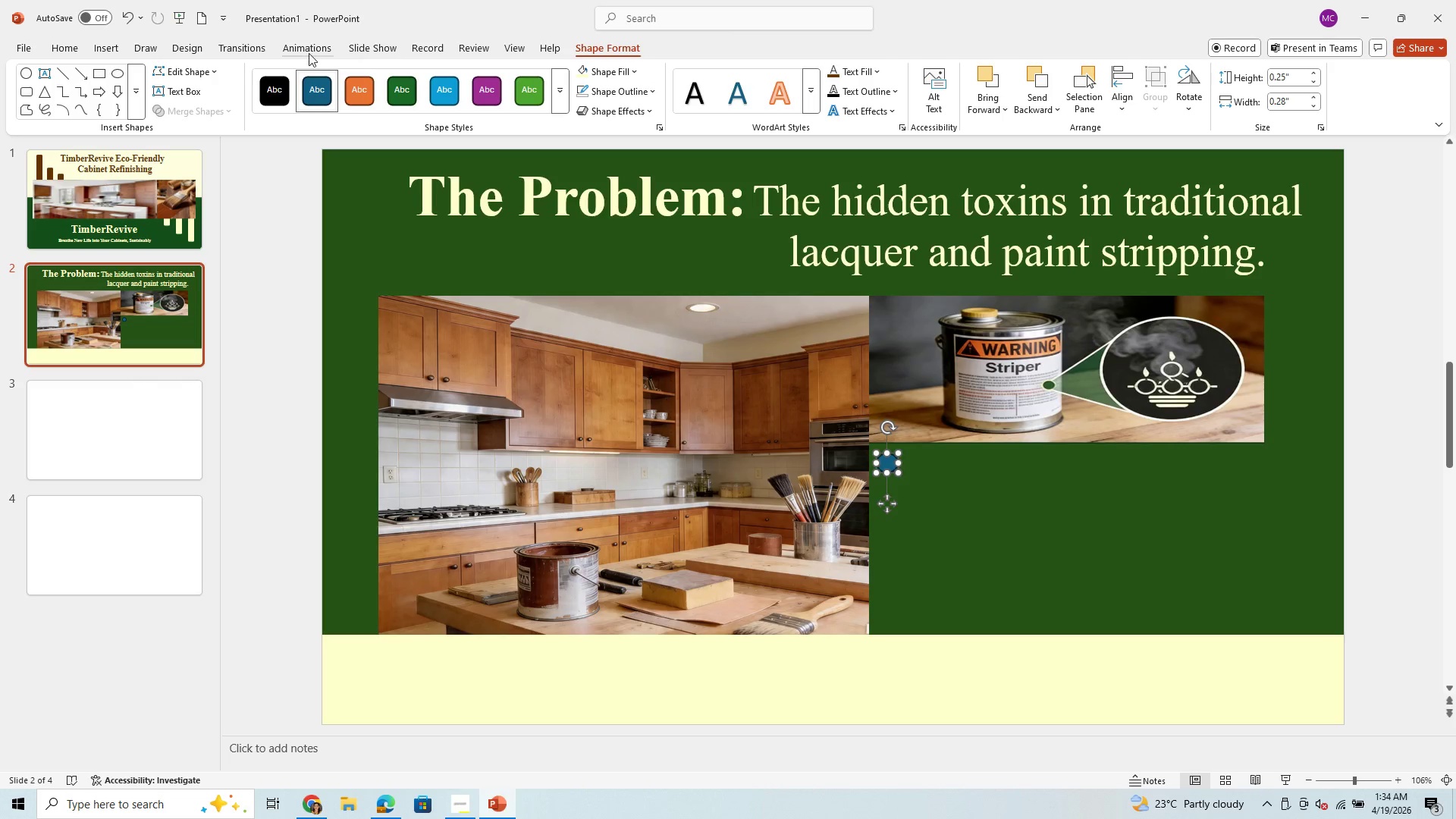 
wait(5.11)
 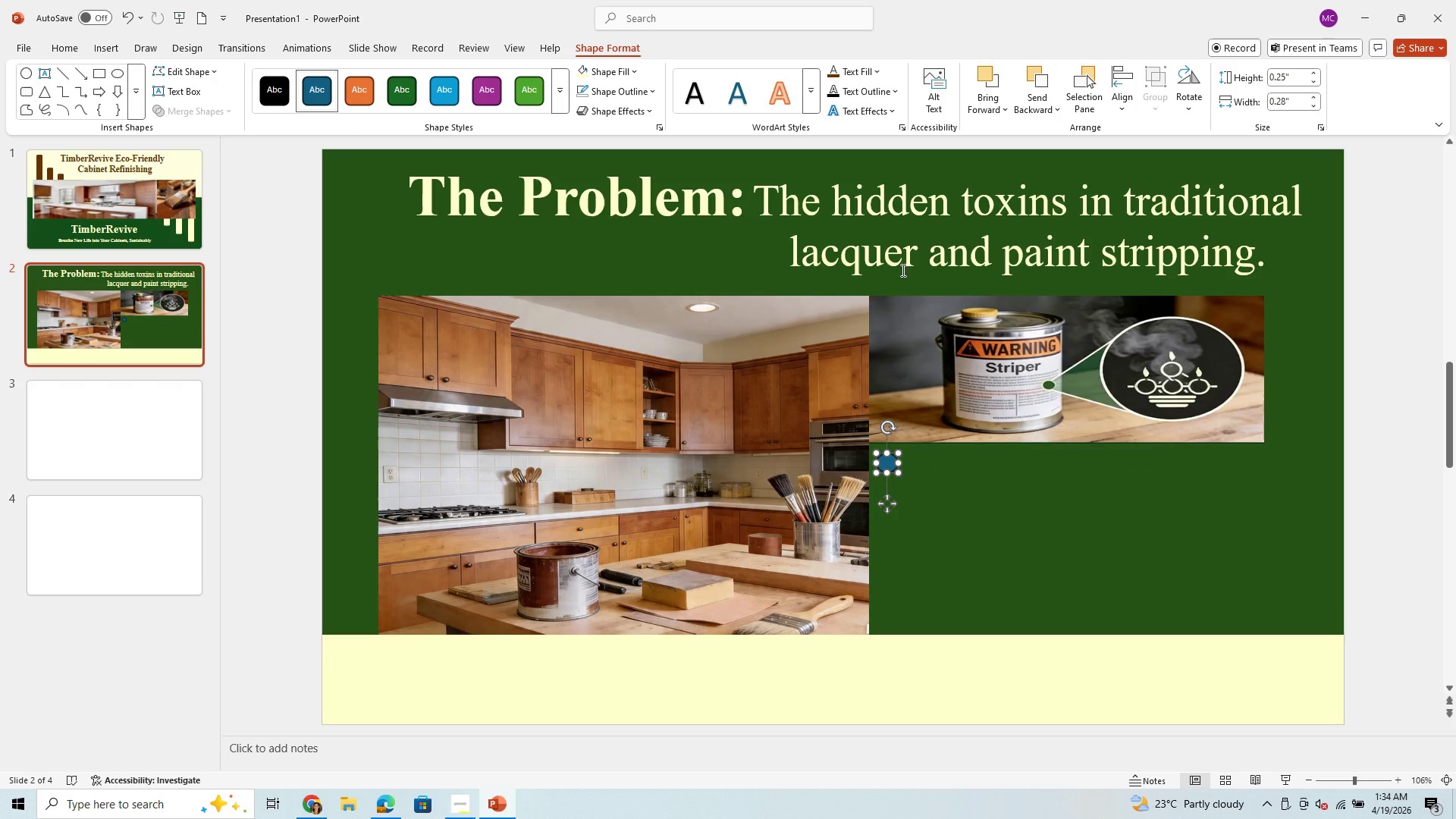 
left_click([560, 89])
 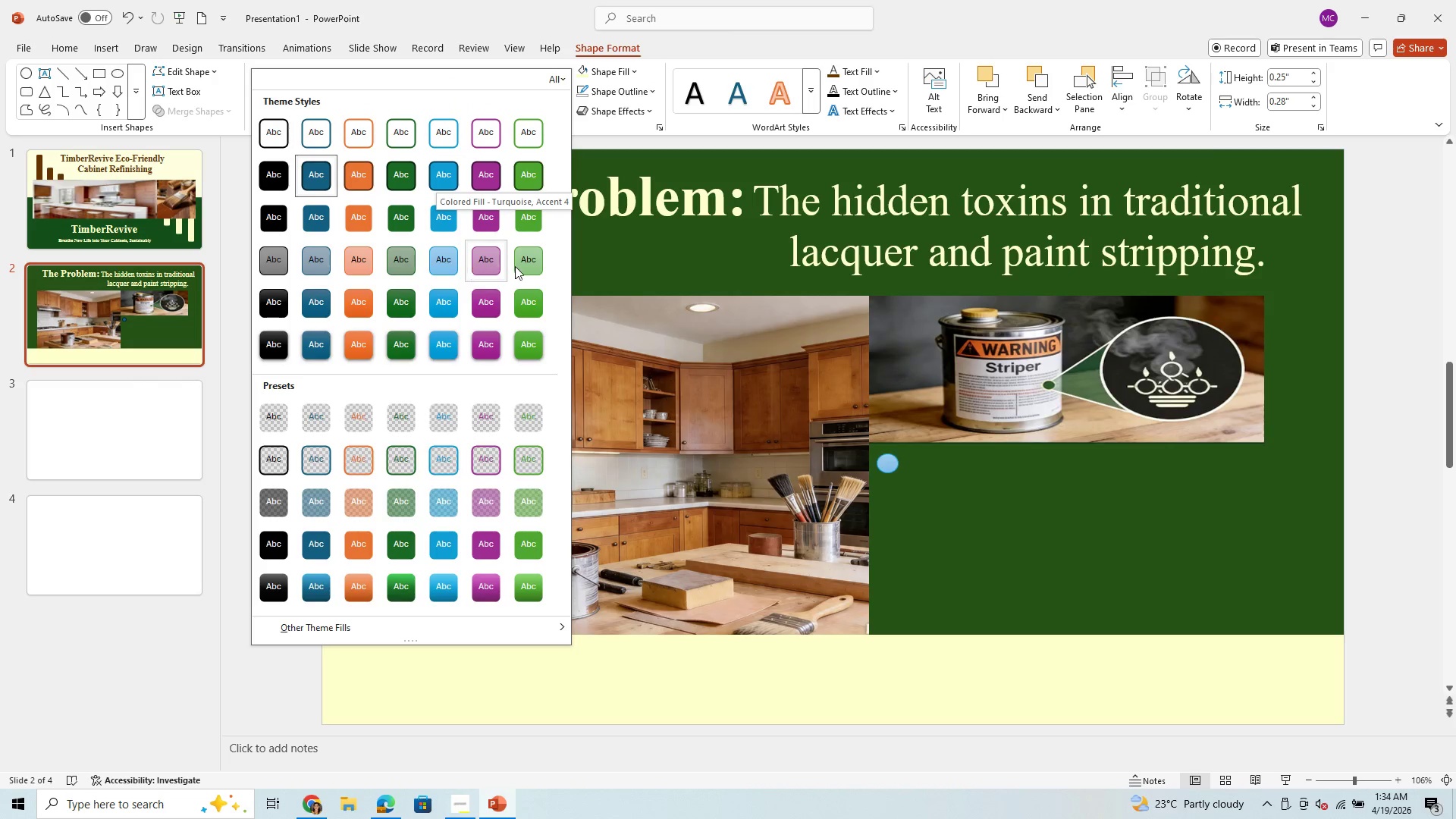 
right_click([889, 461])
 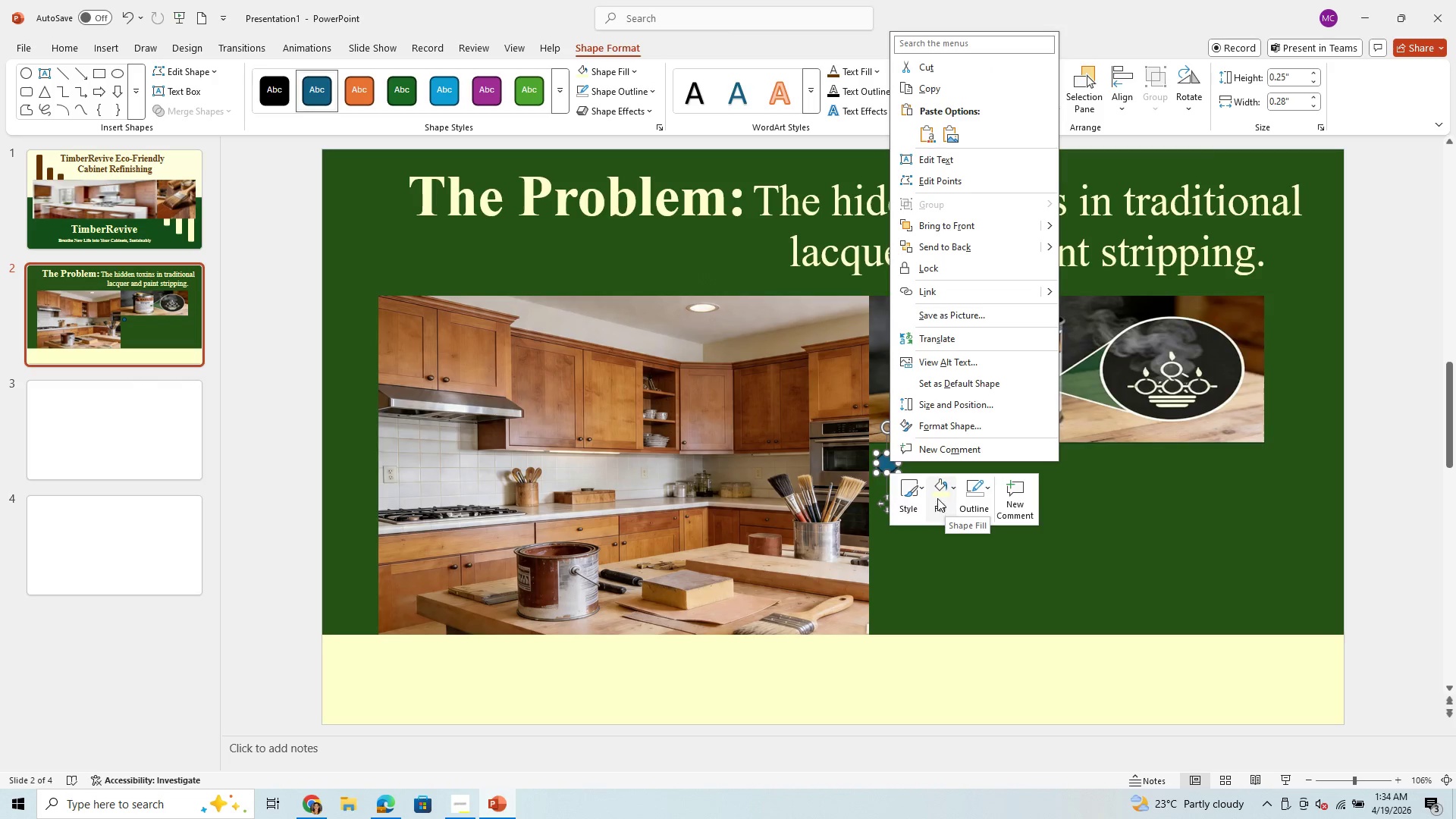 
left_click([938, 488])
 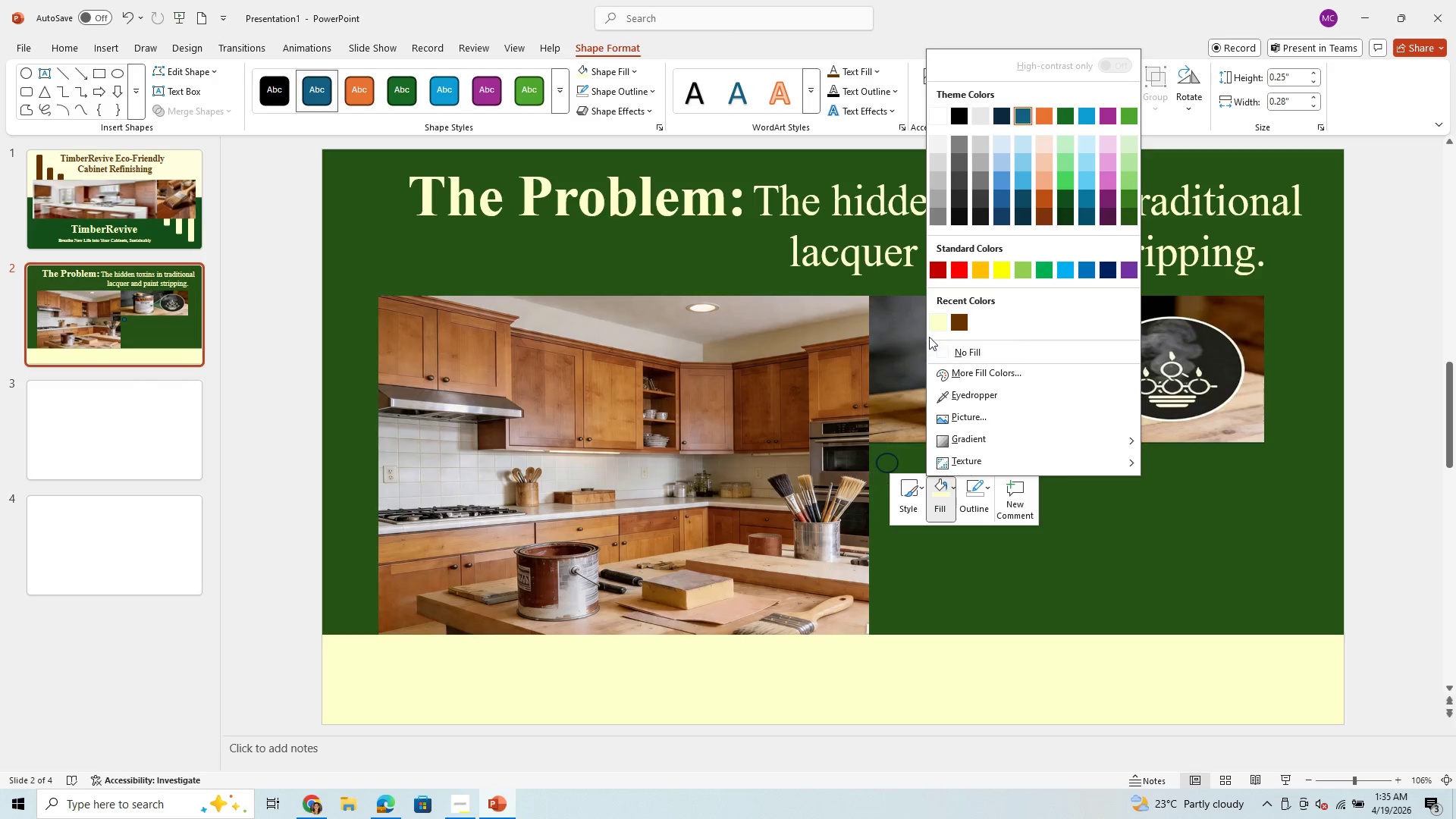 
left_click([937, 319])
 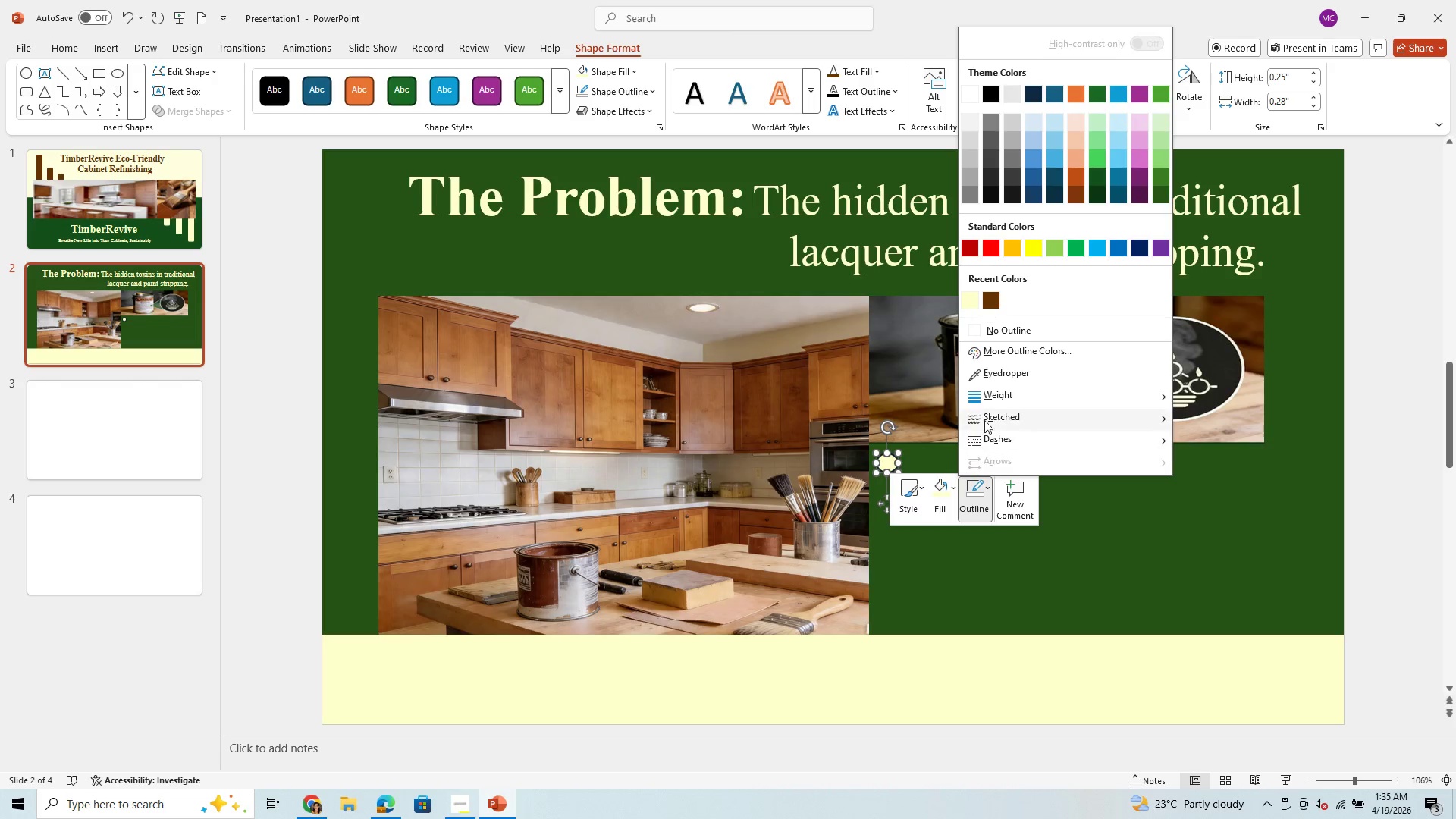 
left_click([990, 331])
 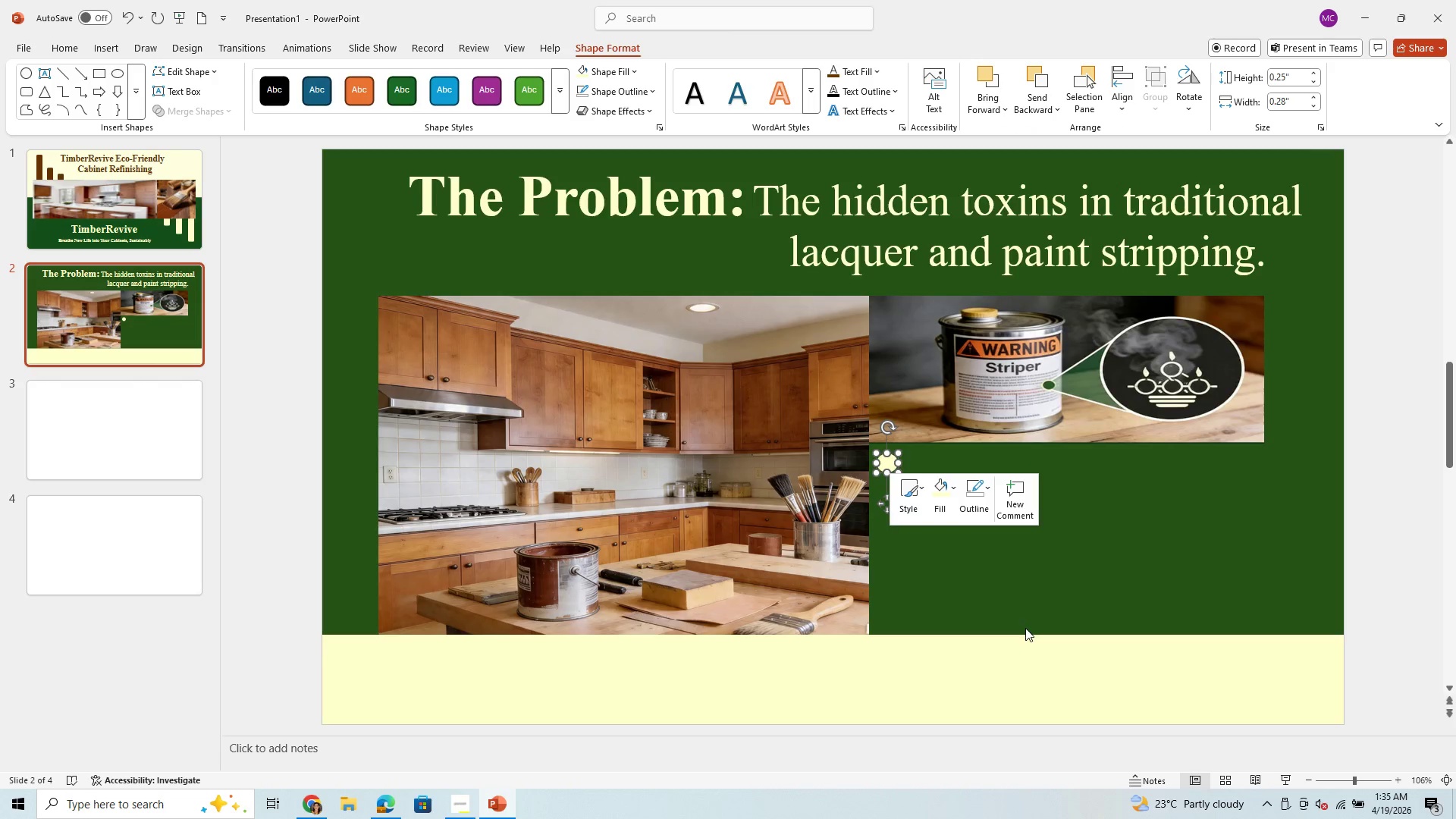 
left_click([1011, 597])
 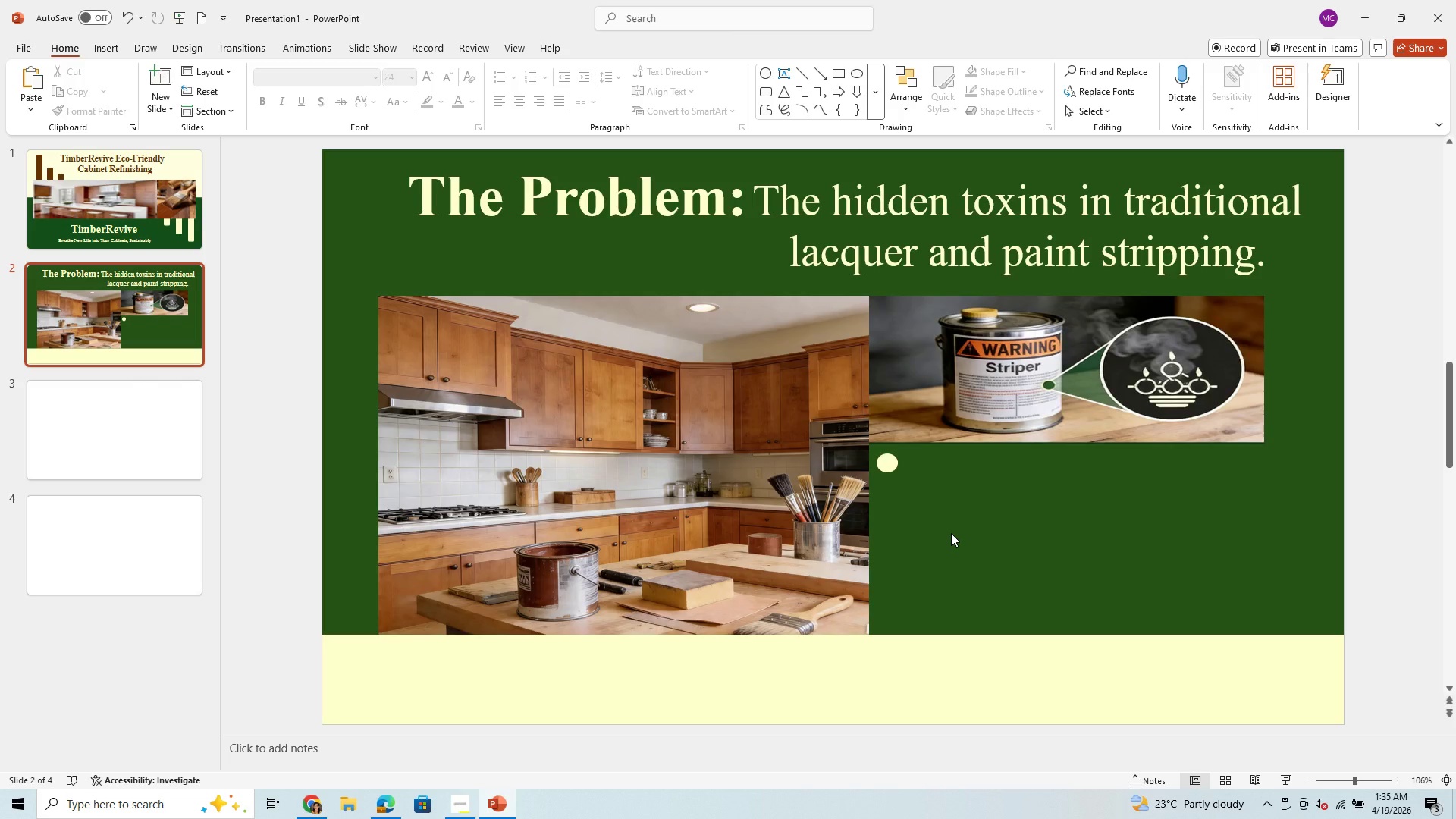 
wait(13.83)
 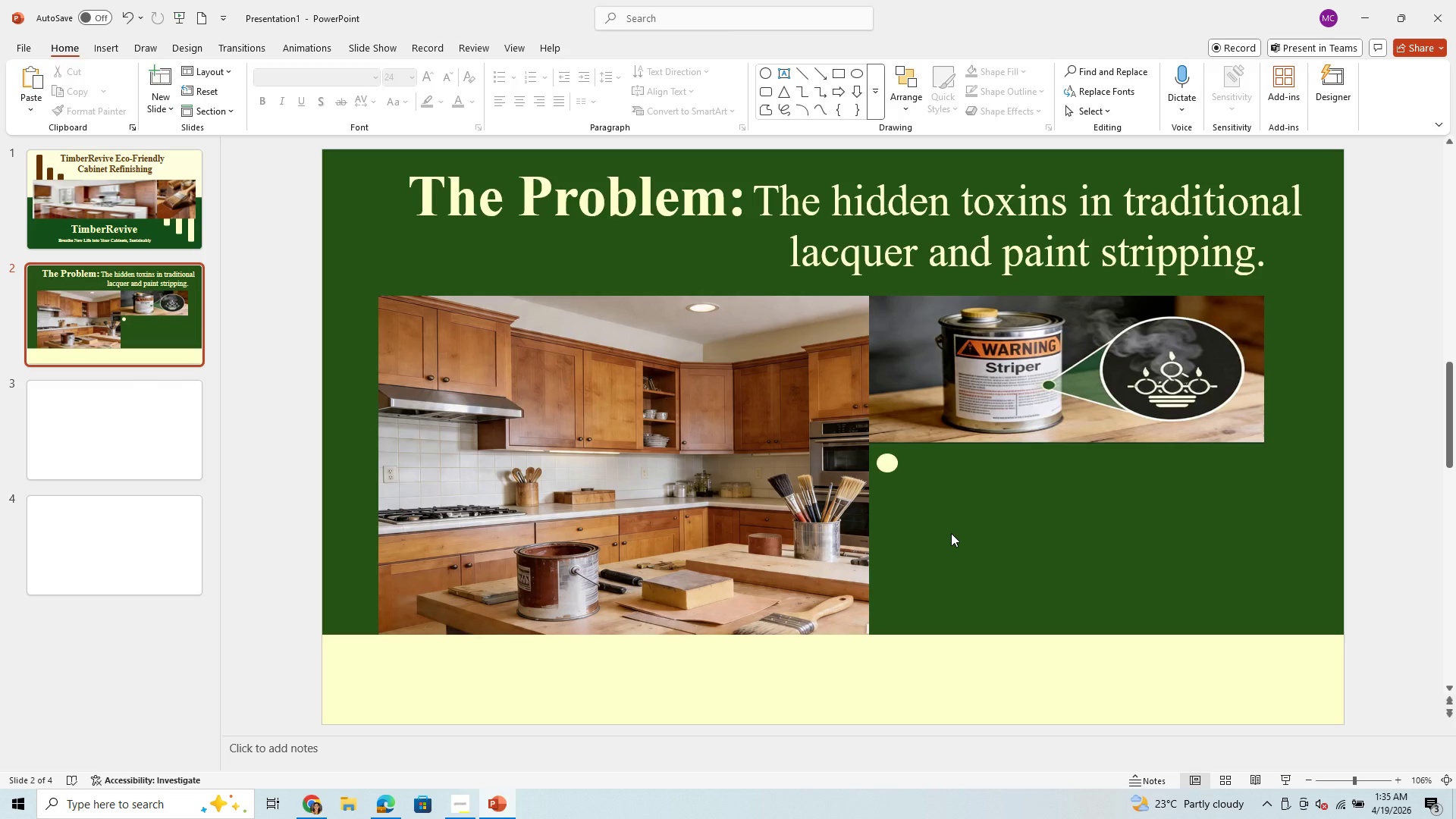 
left_click([892, 466])
 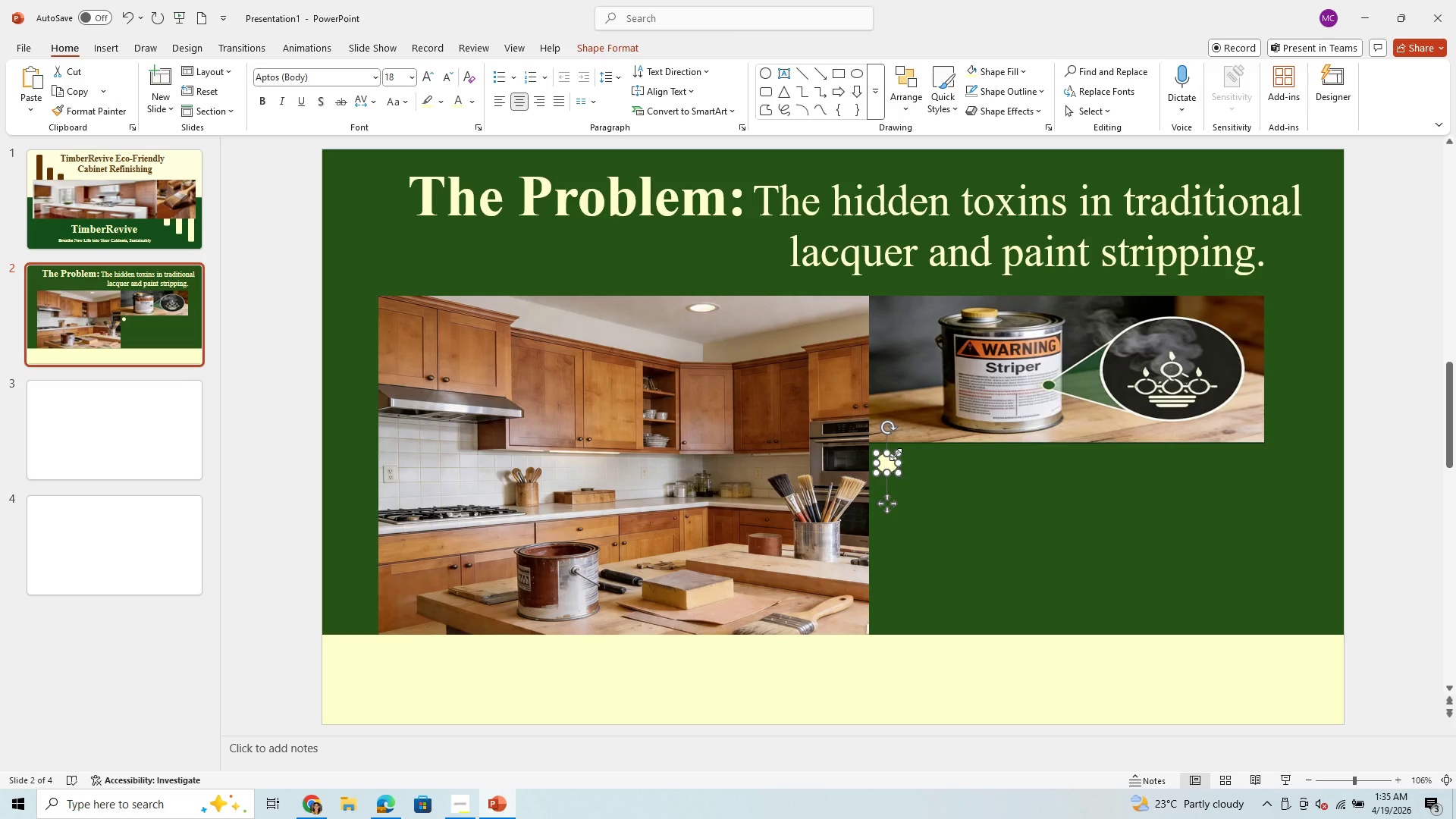 
key(Control+C)
 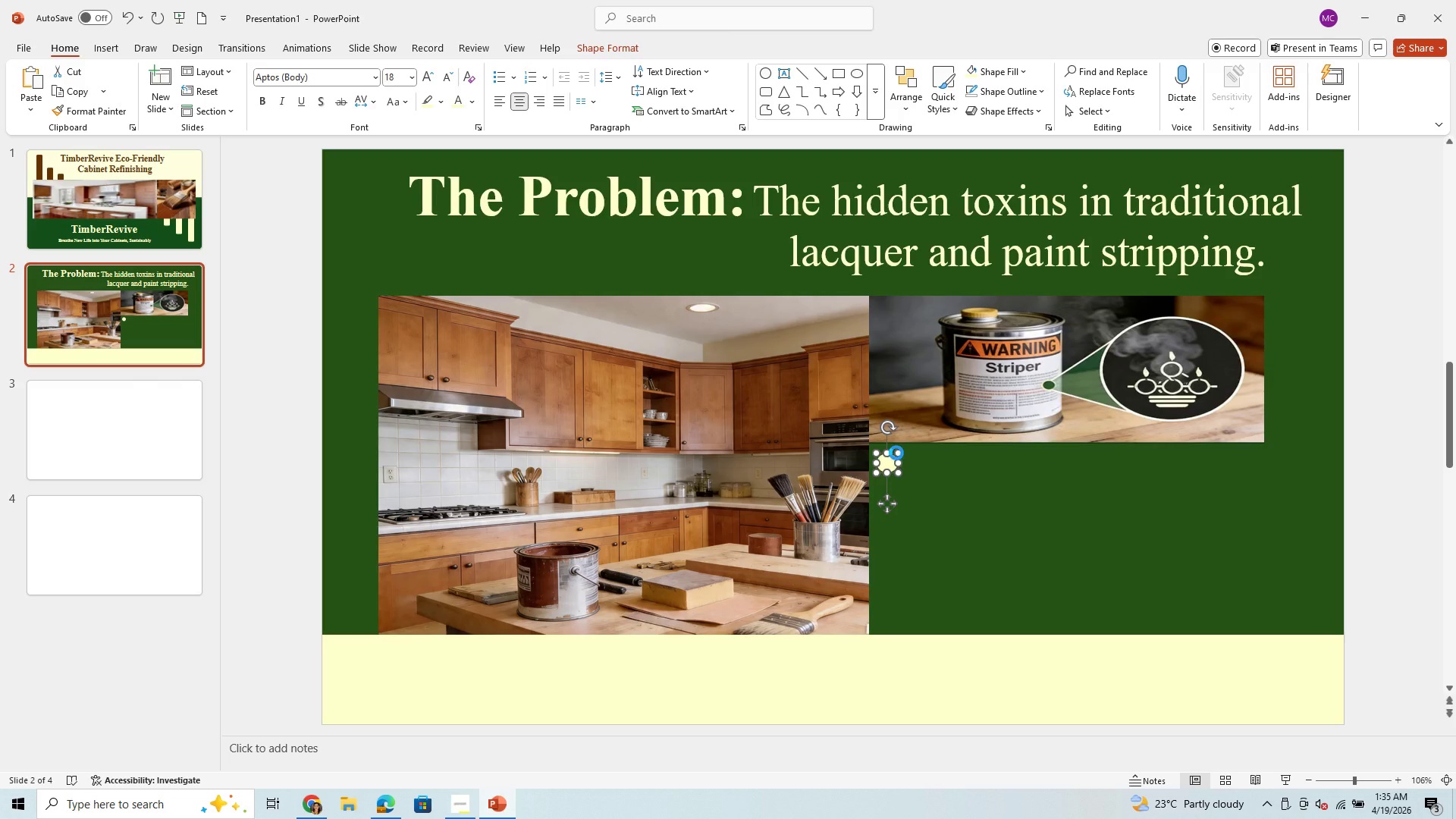 
key(Control+V)
 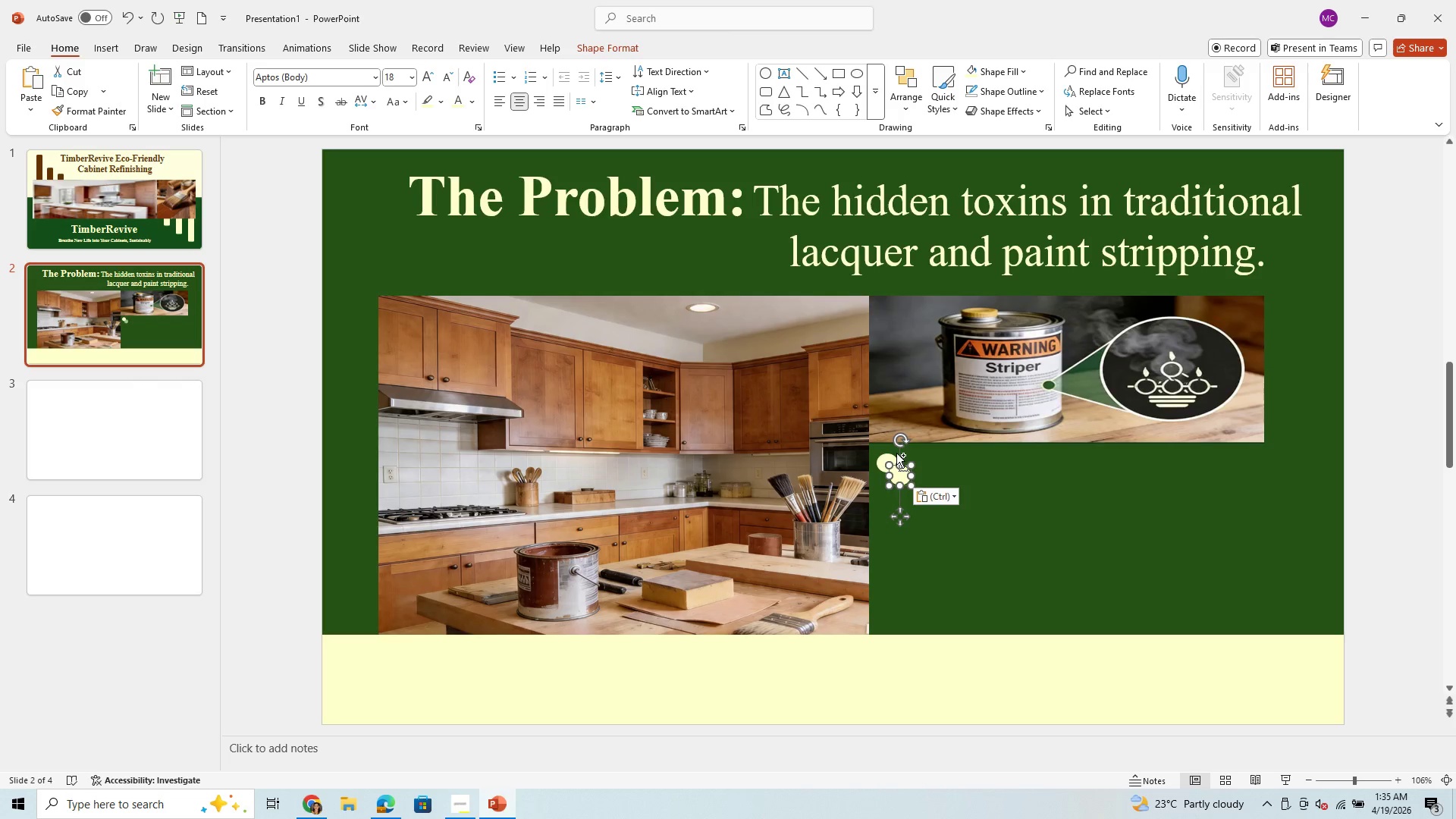 
key(Control+V)
 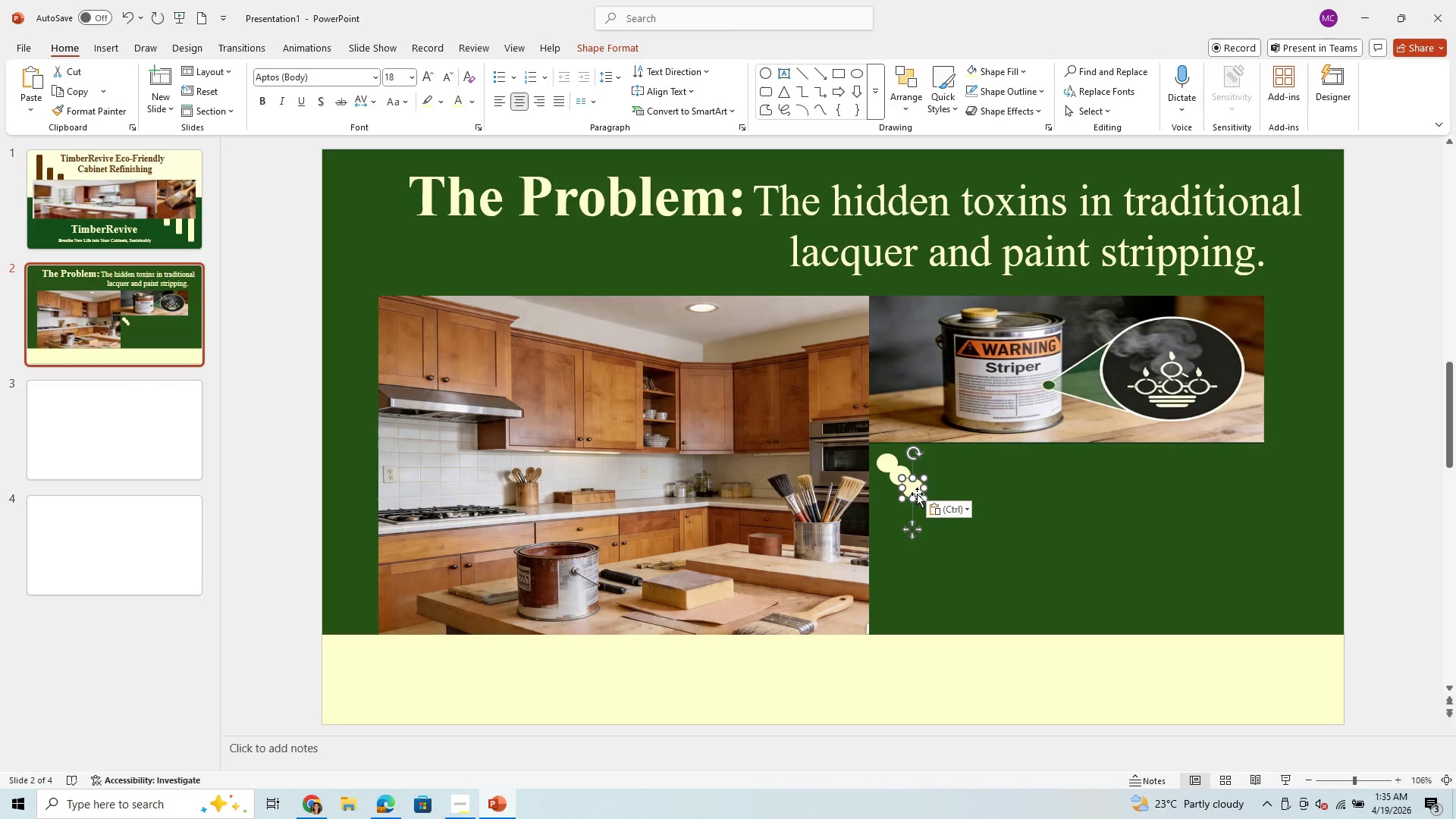 
left_click_drag(start_coordinate=[917, 491], to_coordinate=[903, 587])
 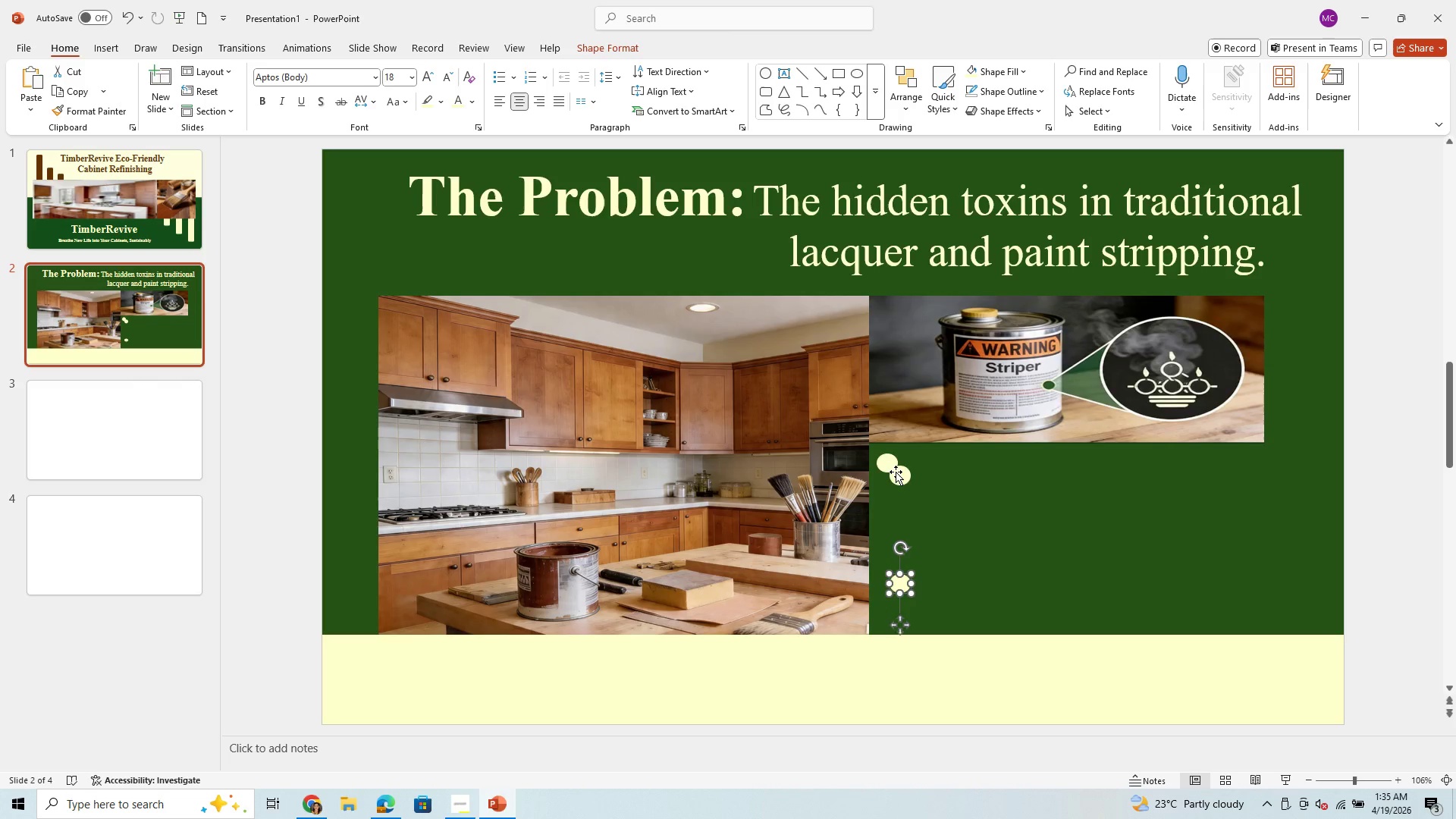 
left_click_drag(start_coordinate=[896, 474], to_coordinate=[883, 521])
 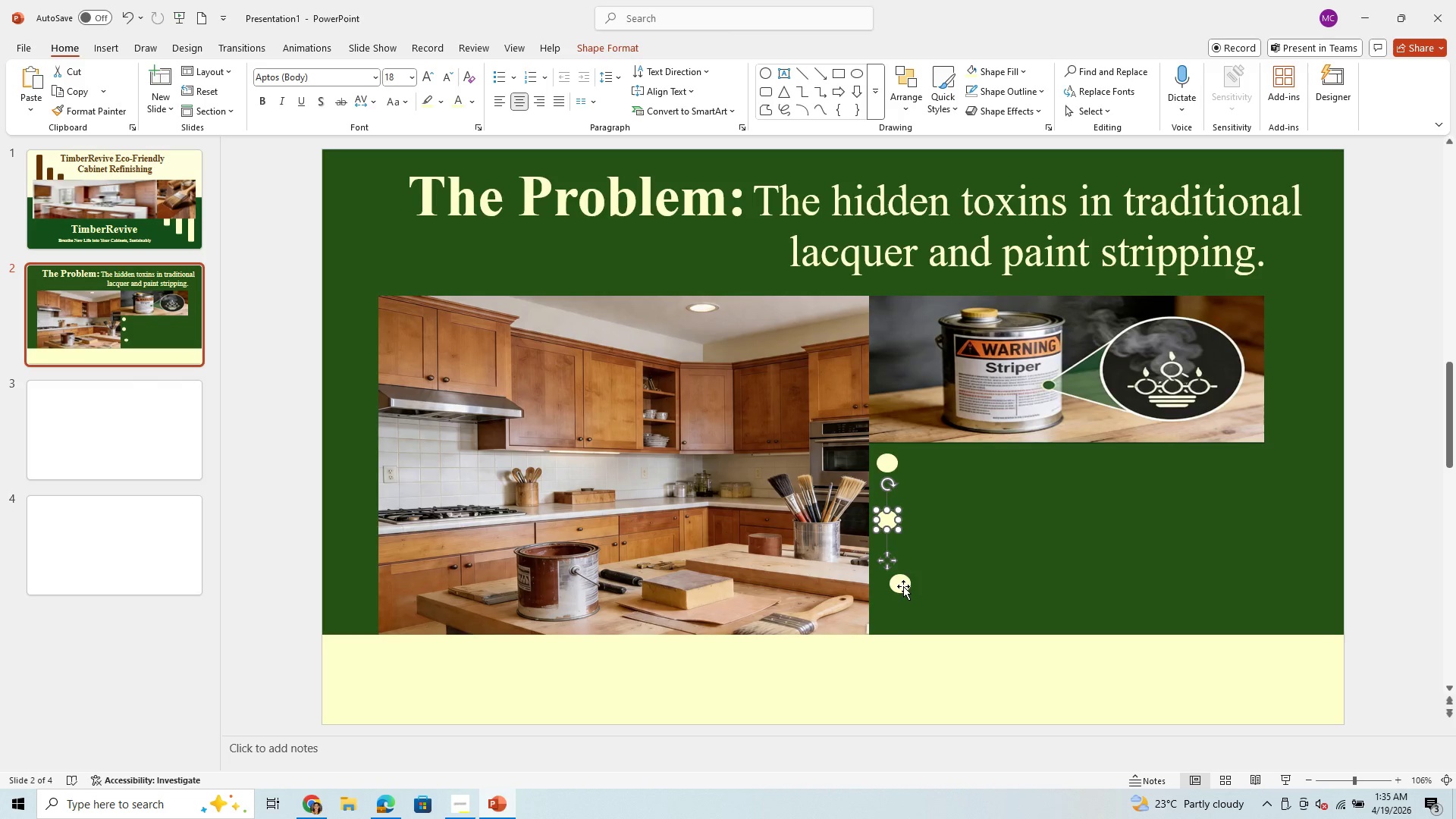 
left_click_drag(start_coordinate=[903, 586], to_coordinate=[893, 581])
 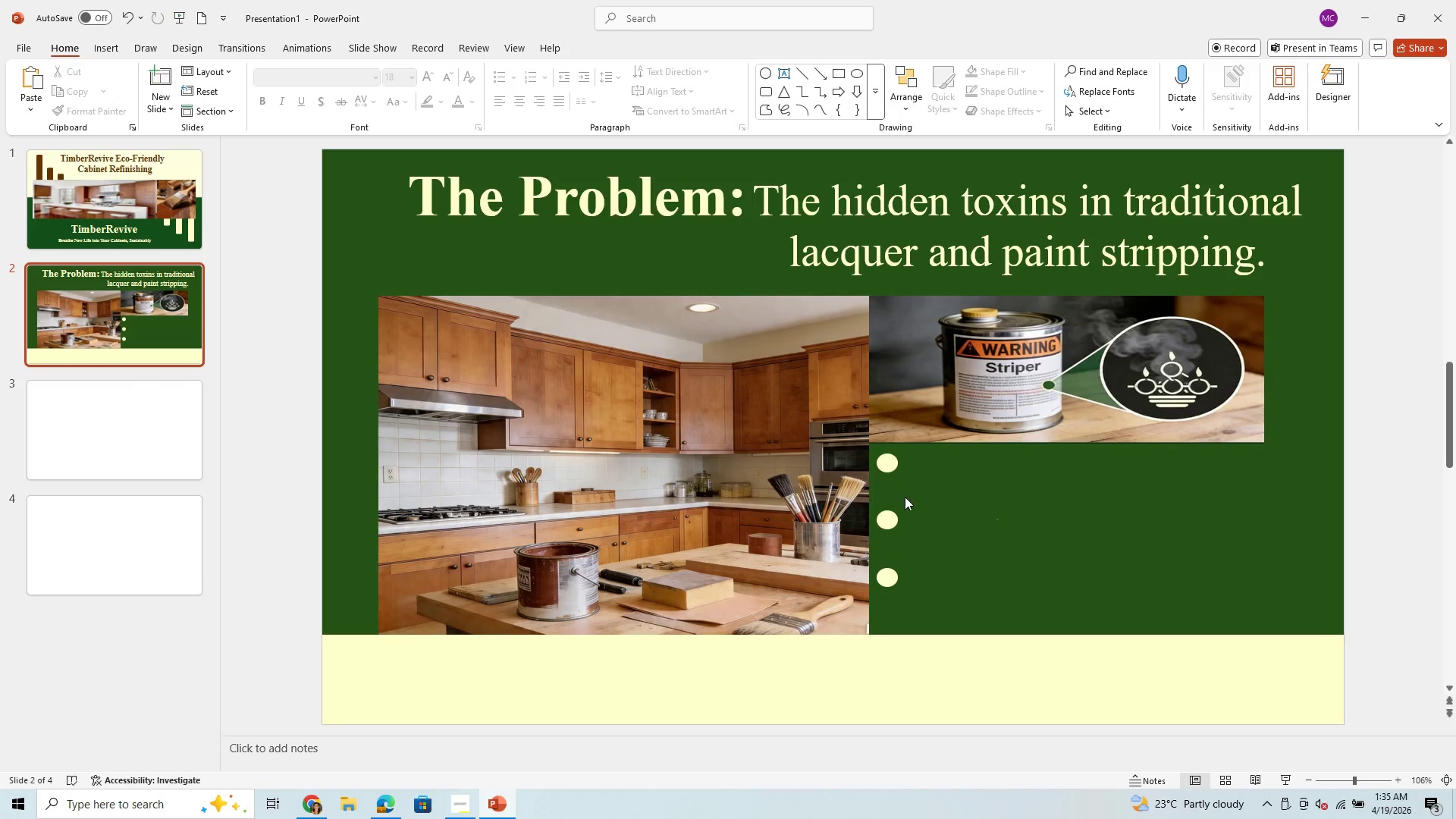 
left_click([888, 467])
 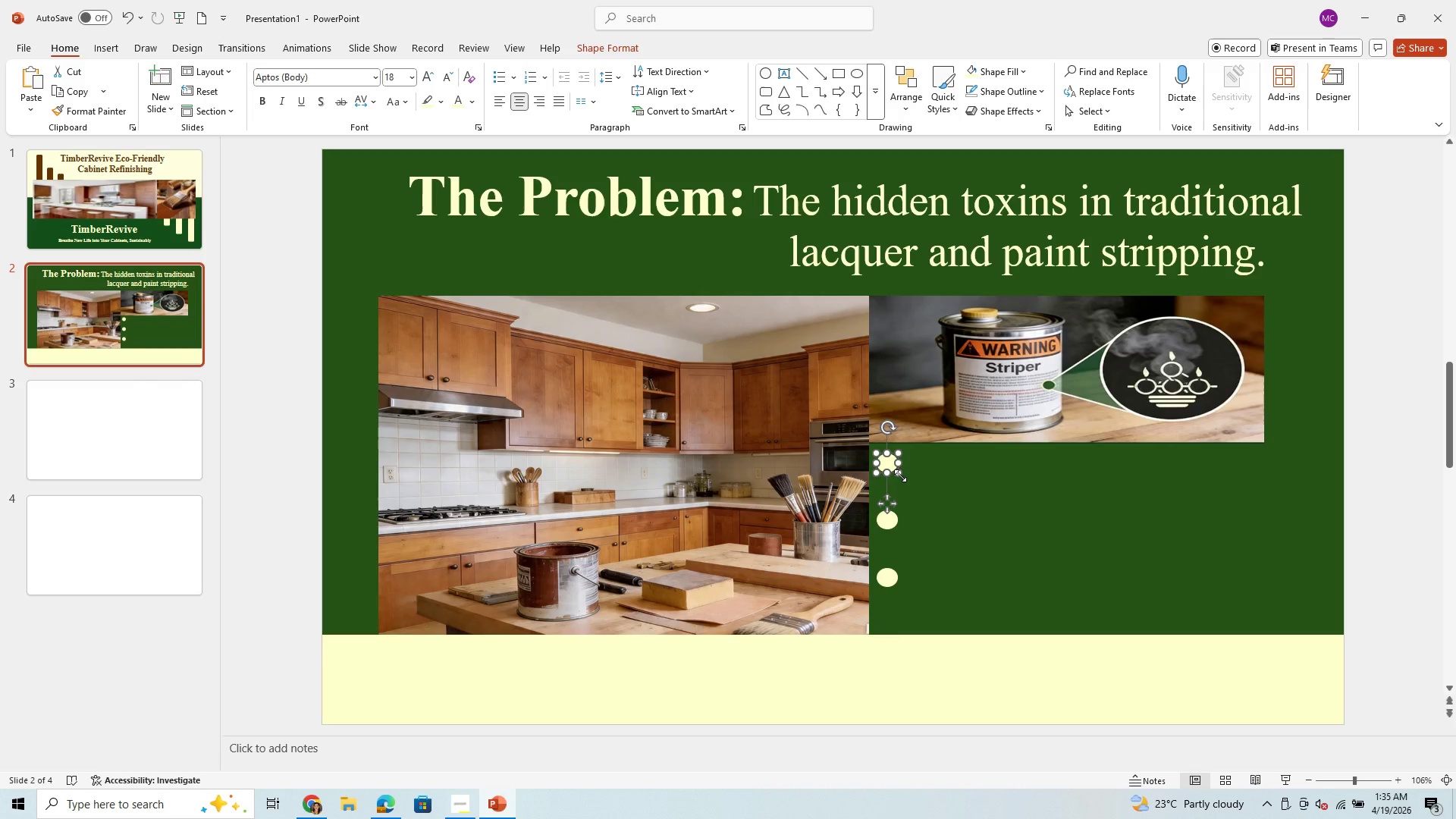 
left_click_drag(start_coordinate=[899, 473], to_coordinate=[890, 463])
 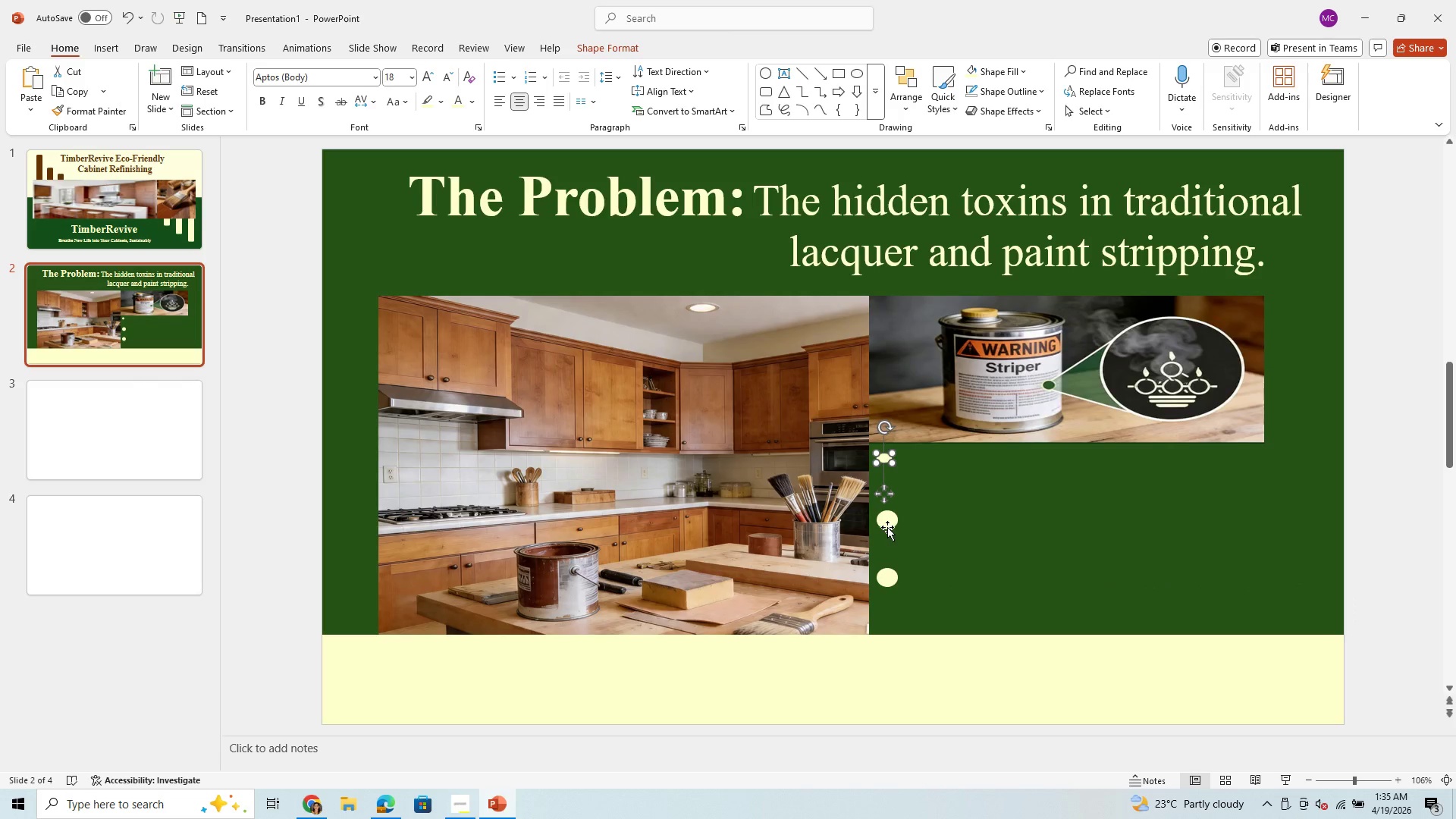 
left_click_drag(start_coordinate=[887, 527], to_coordinate=[888, 523])
 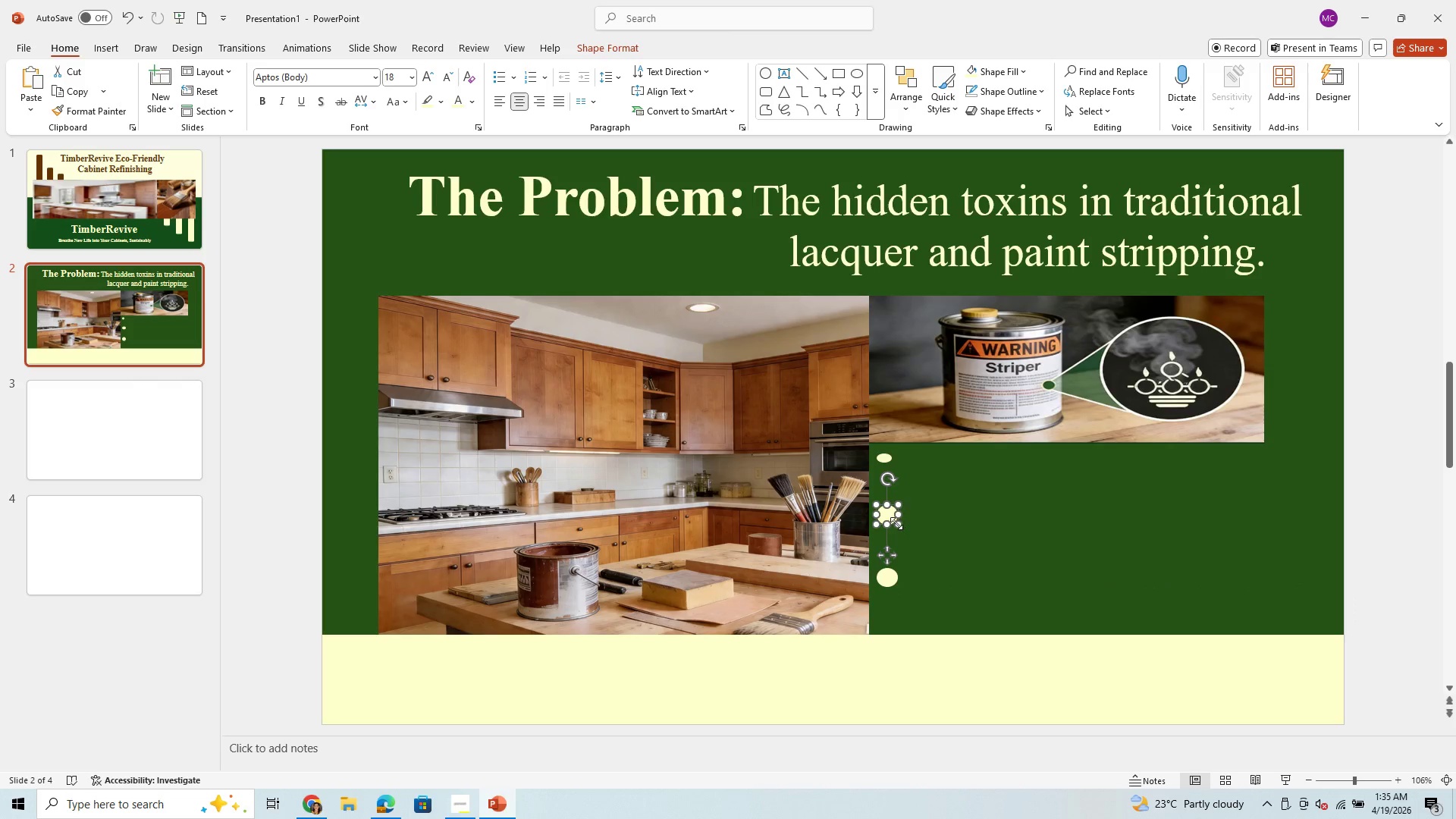 
left_click_drag(start_coordinate=[896, 523], to_coordinate=[889, 512])
 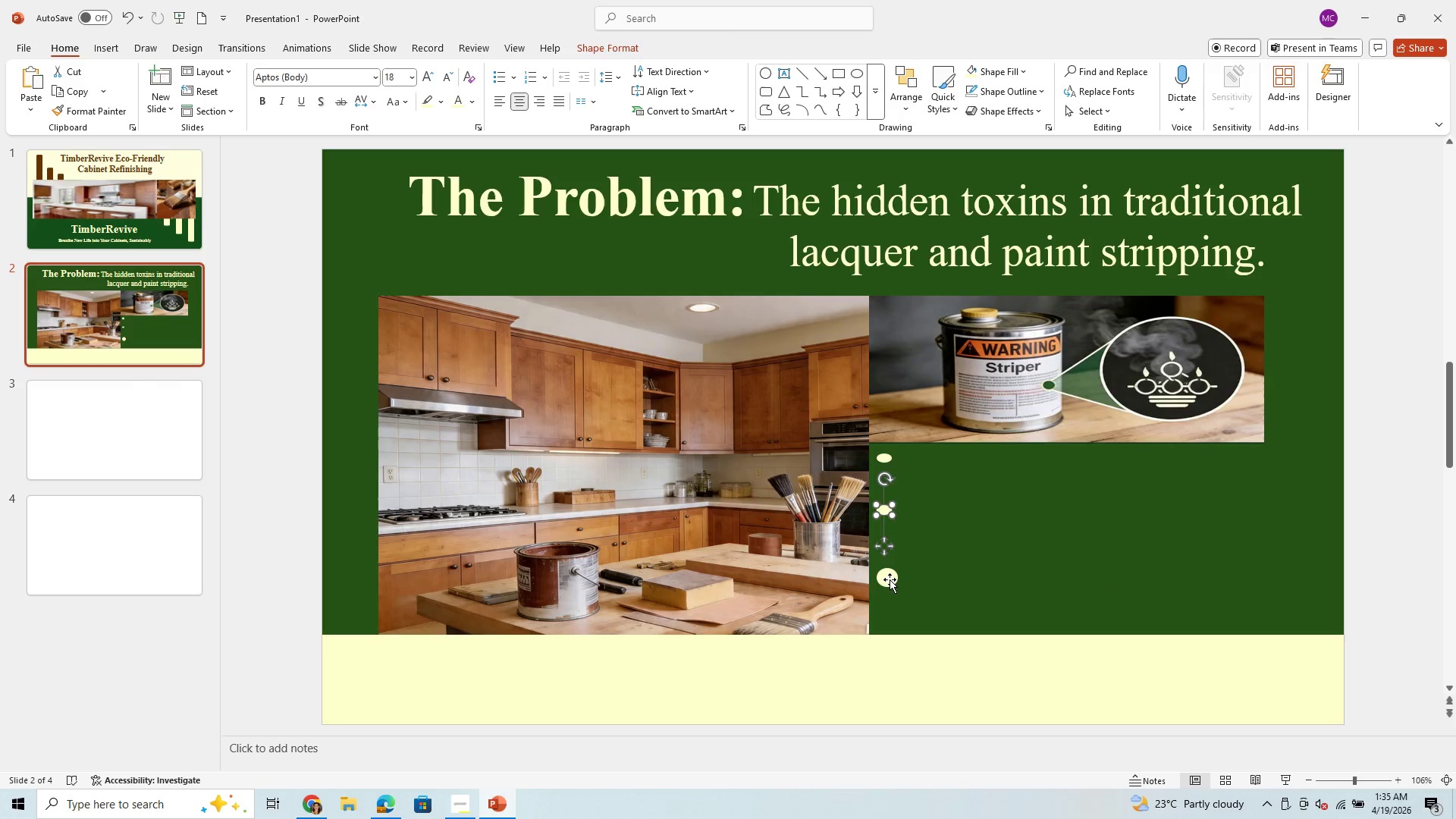 
left_click([889, 579])
 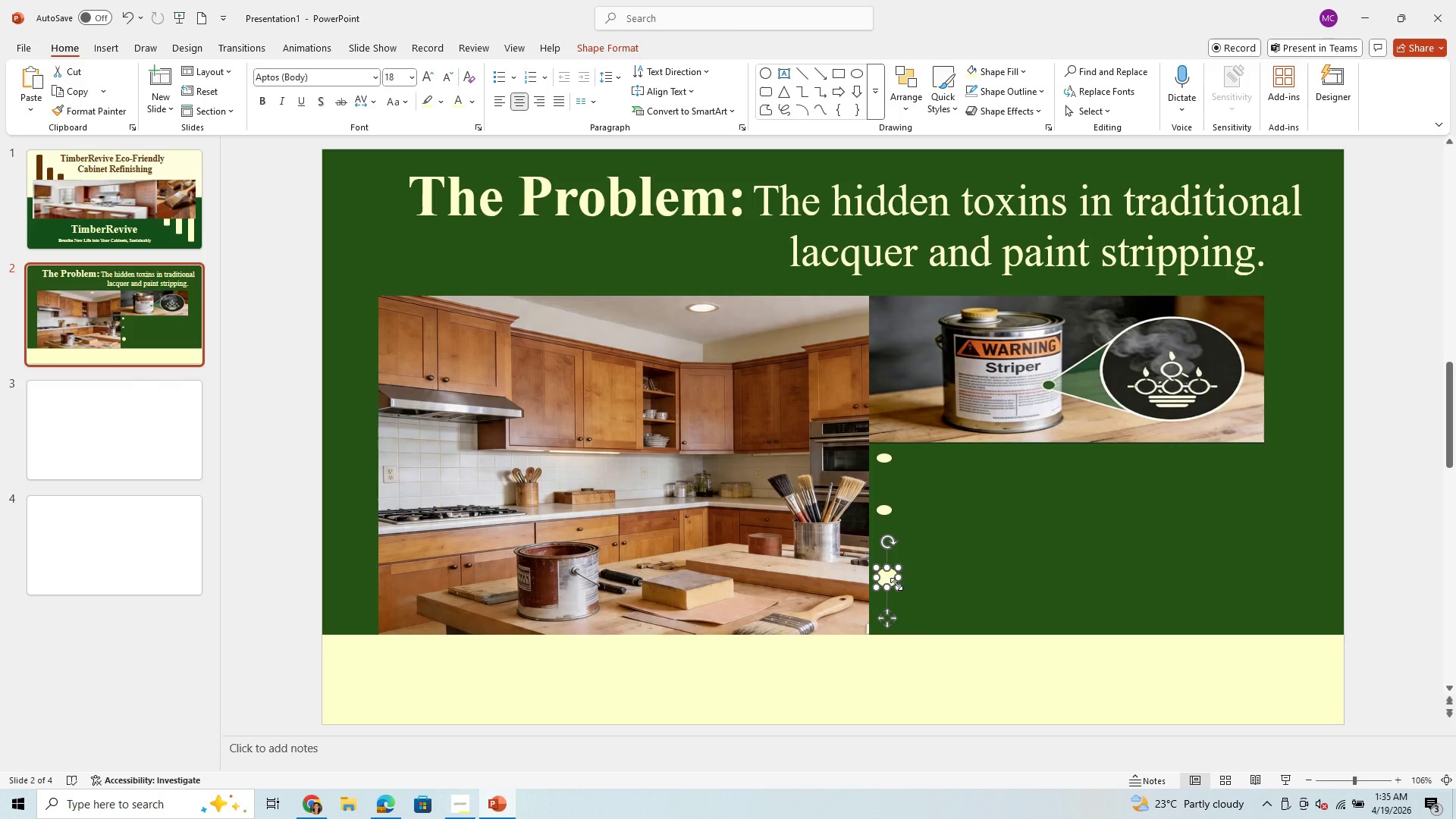 
left_click_drag(start_coordinate=[896, 584], to_coordinate=[890, 555])
 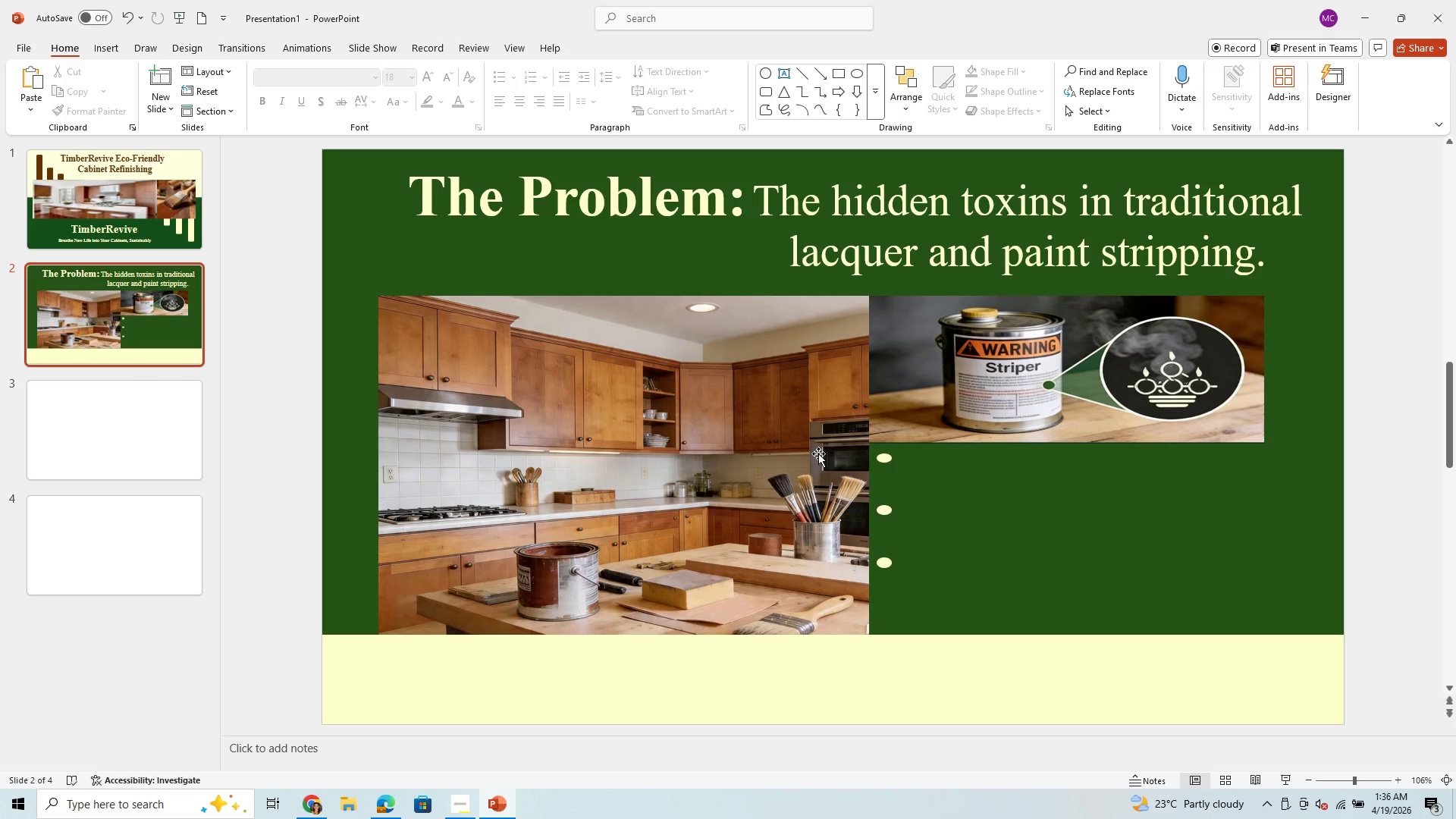 
wait(11.92)
 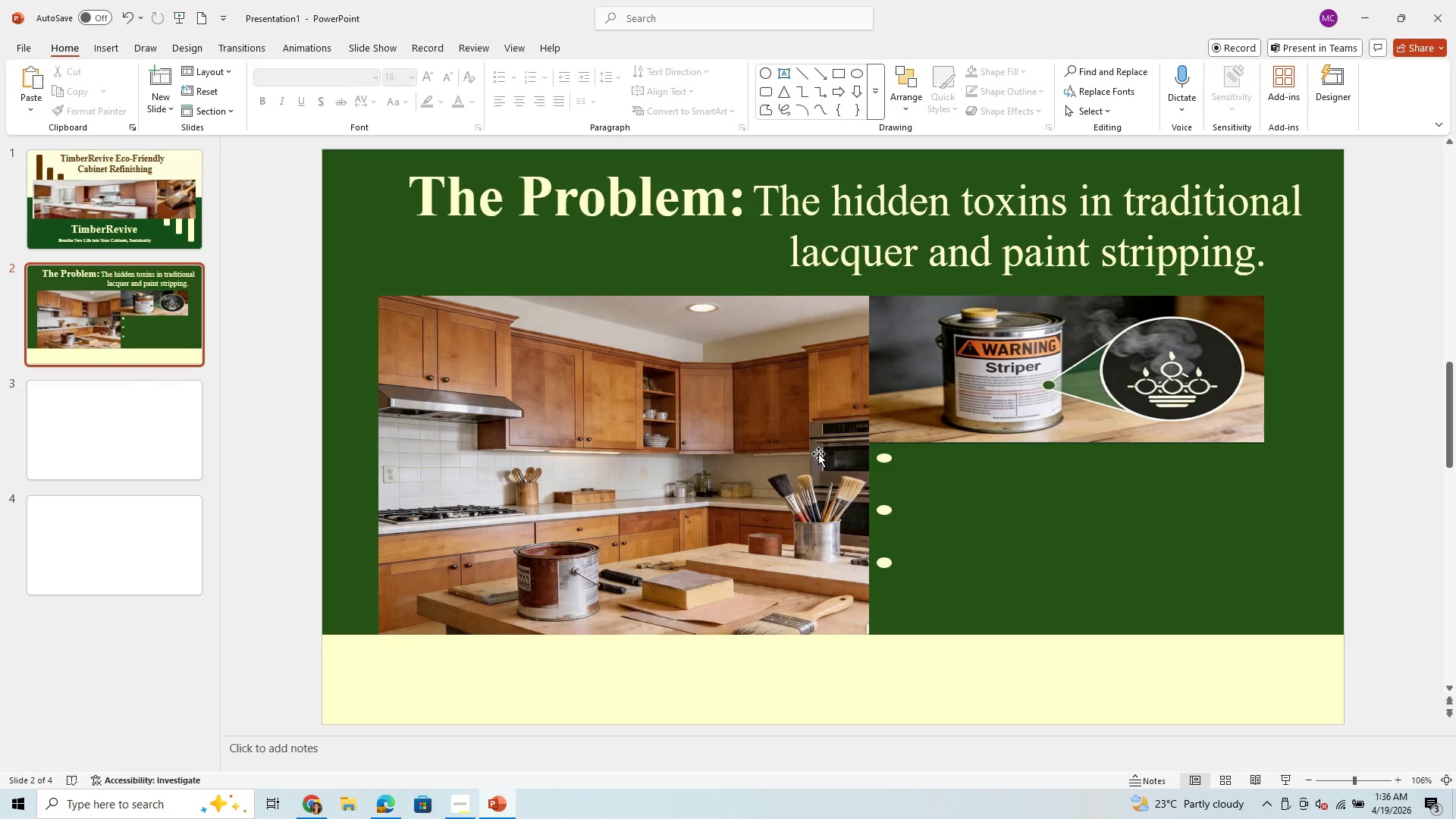 
left_click([882, 460])
 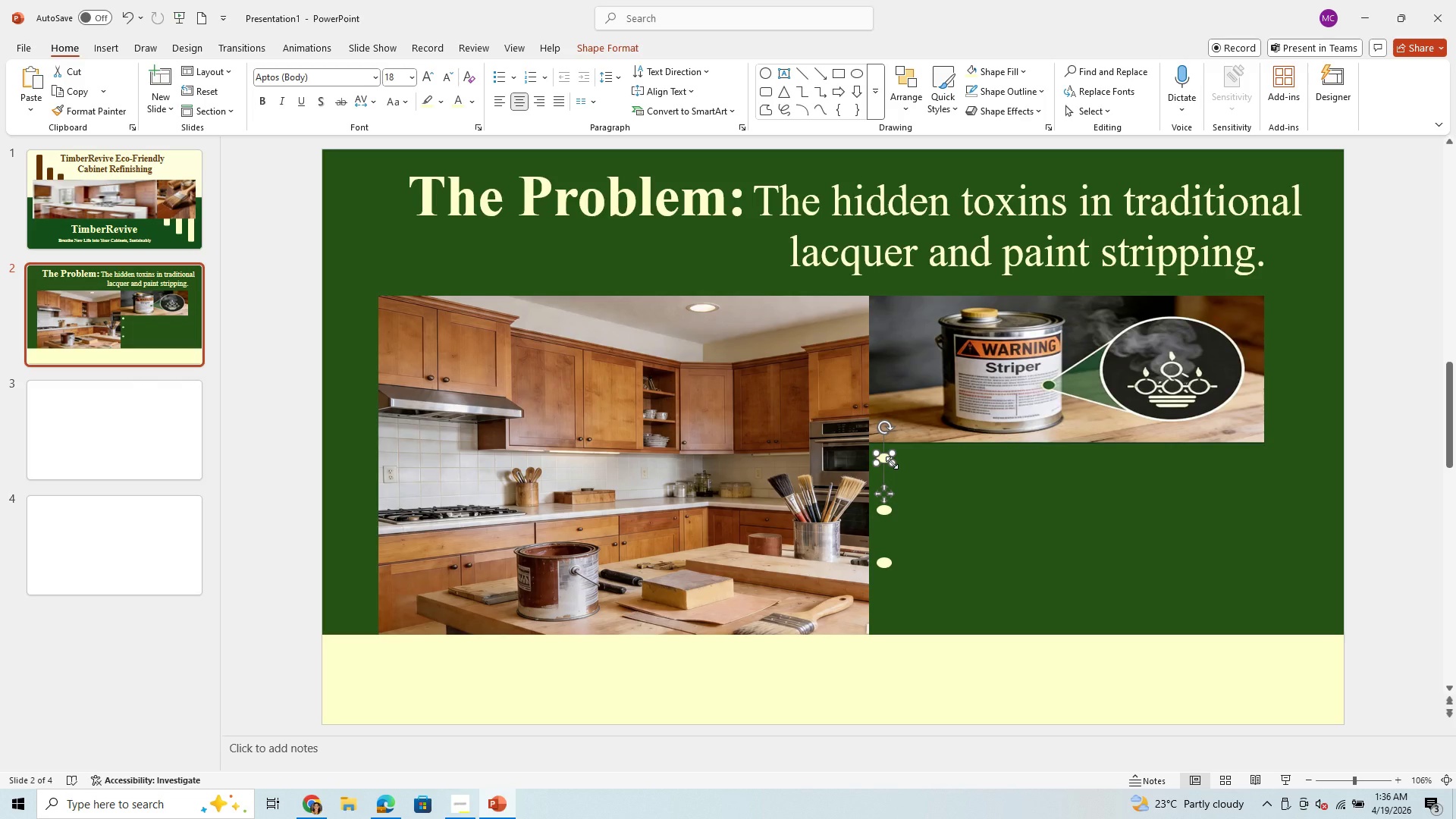 
left_click_drag(start_coordinate=[893, 462], to_coordinate=[891, 471])
 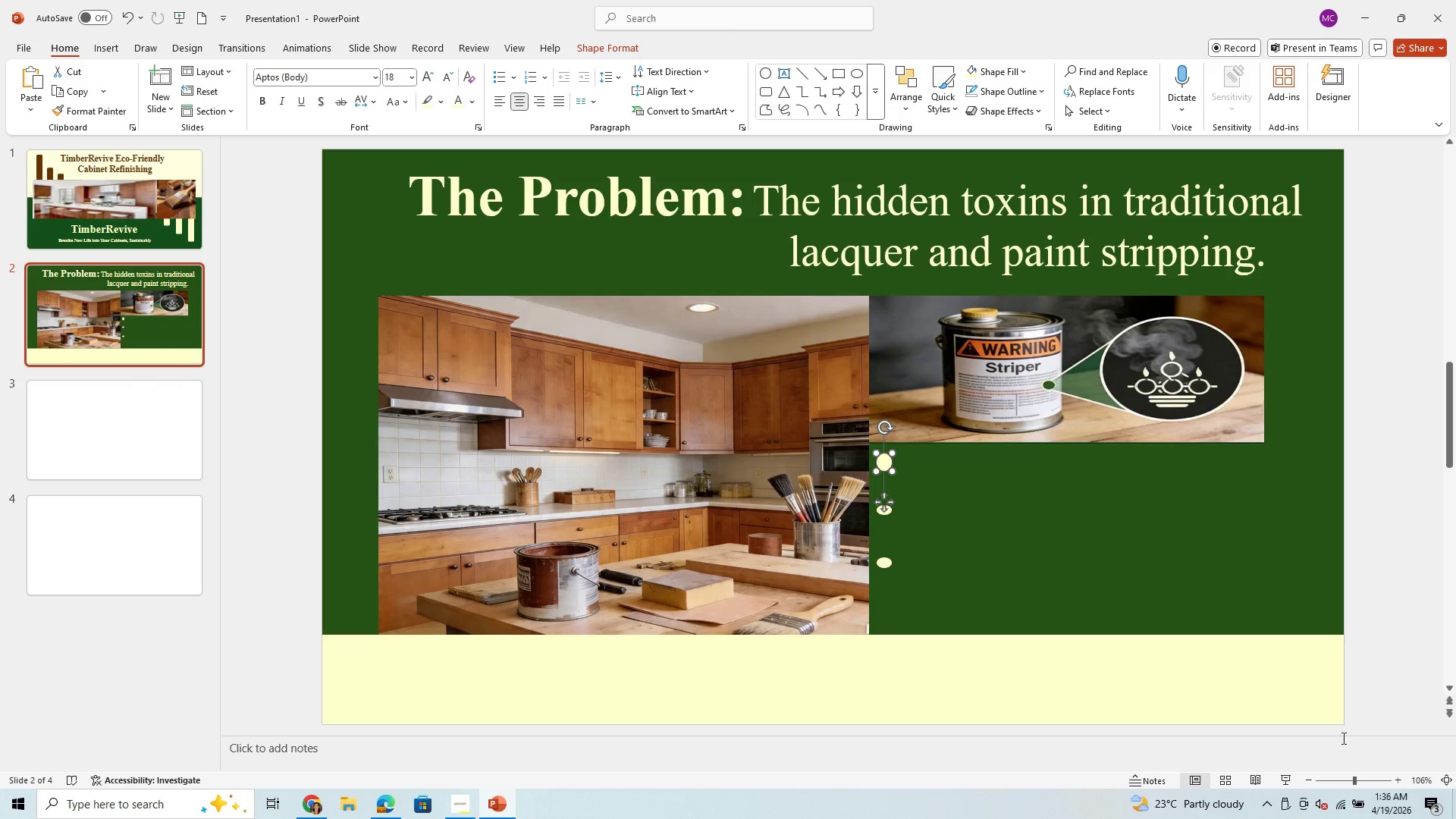 
left_click([1372, 778])
 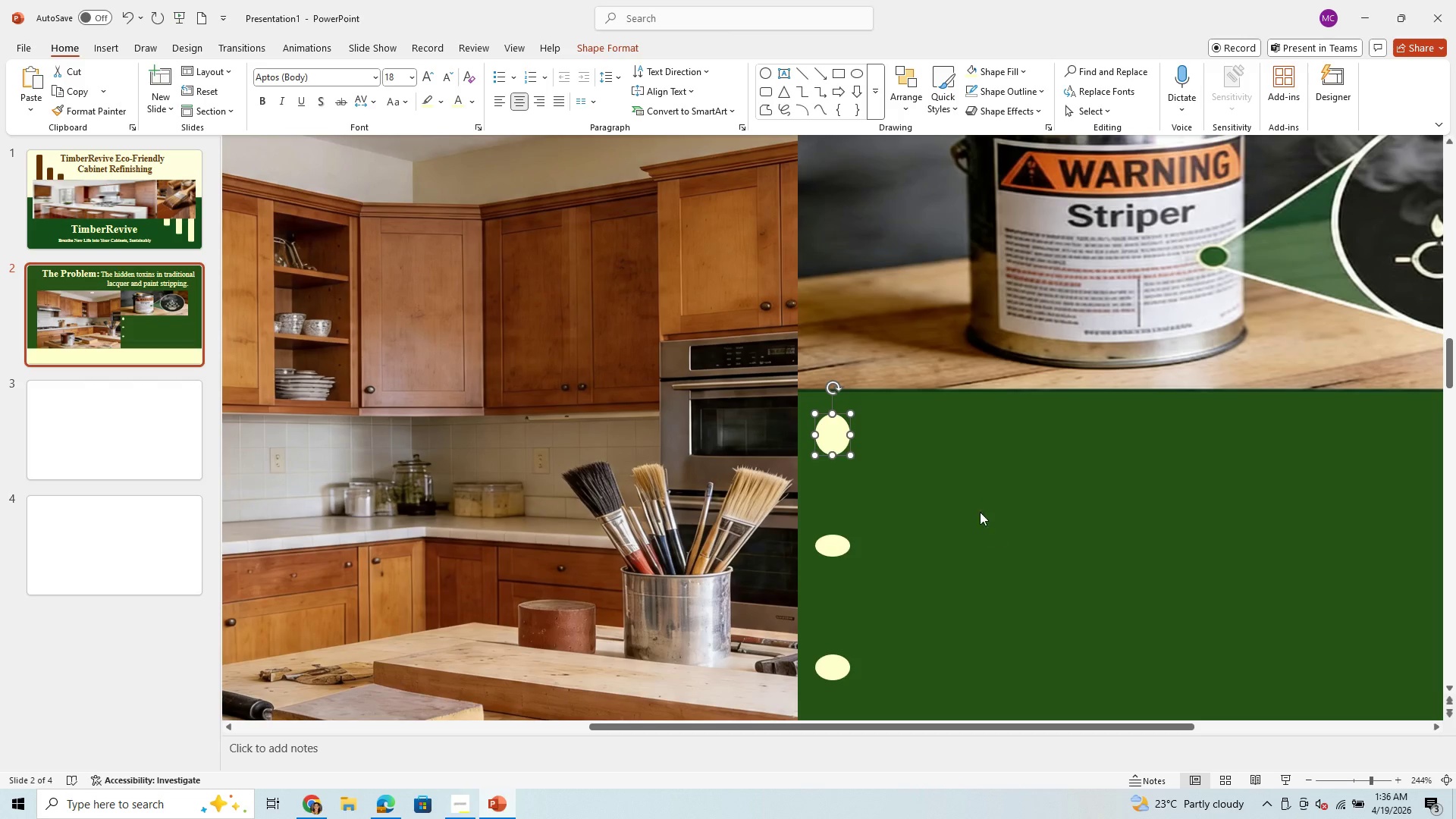 
left_click([851, 415])
 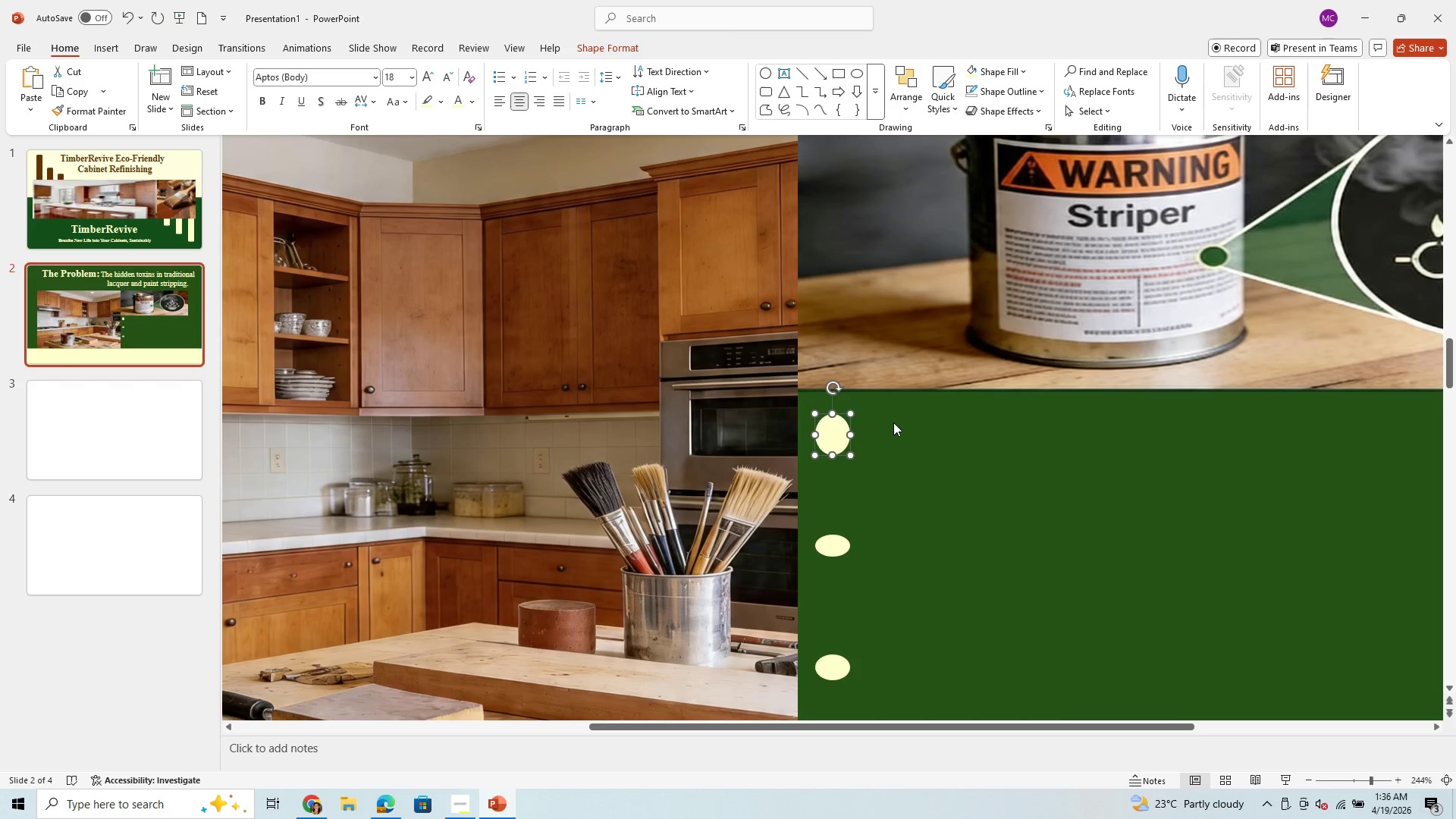 
left_click([896, 422])
 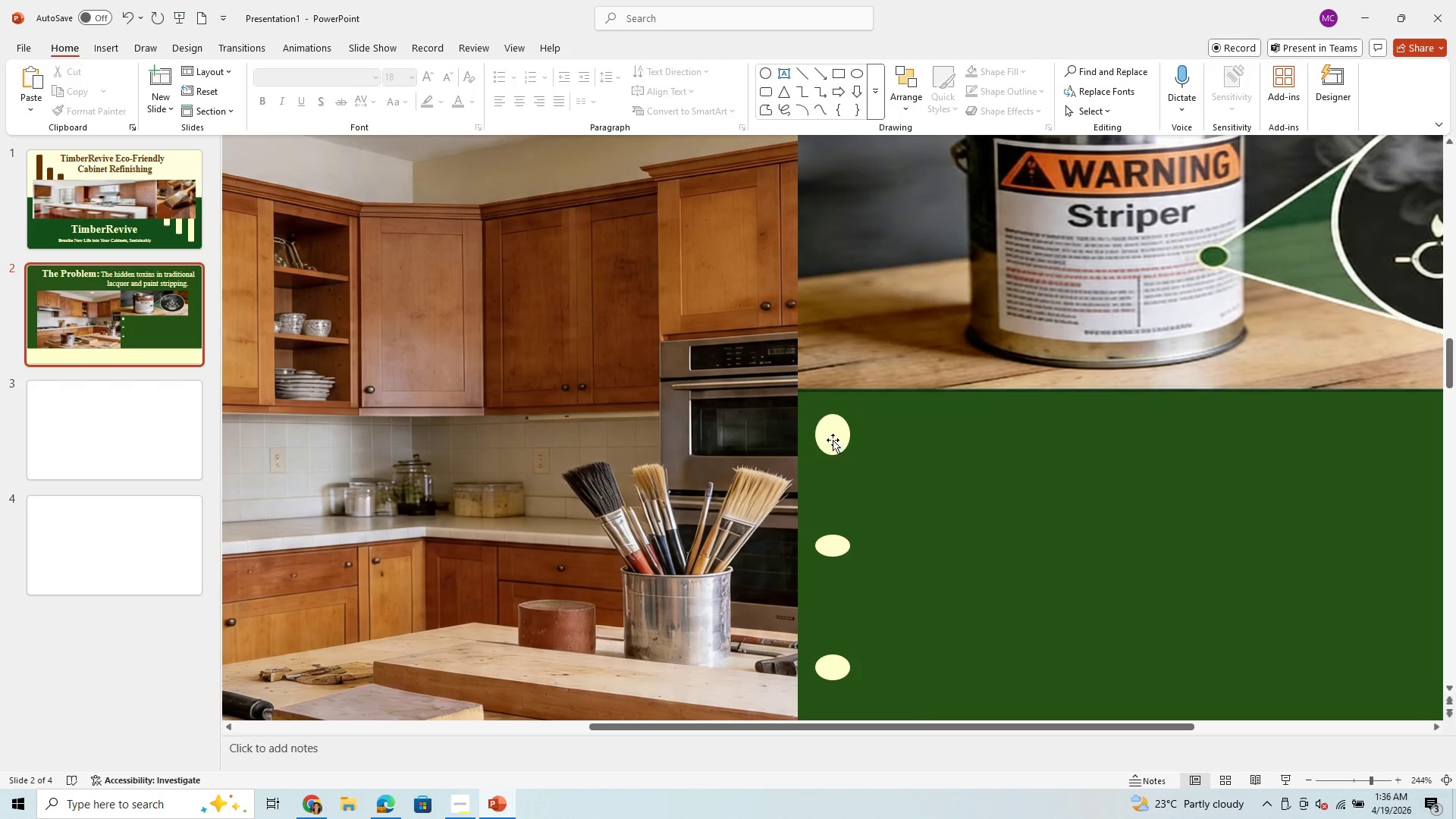 
left_click([833, 440])
 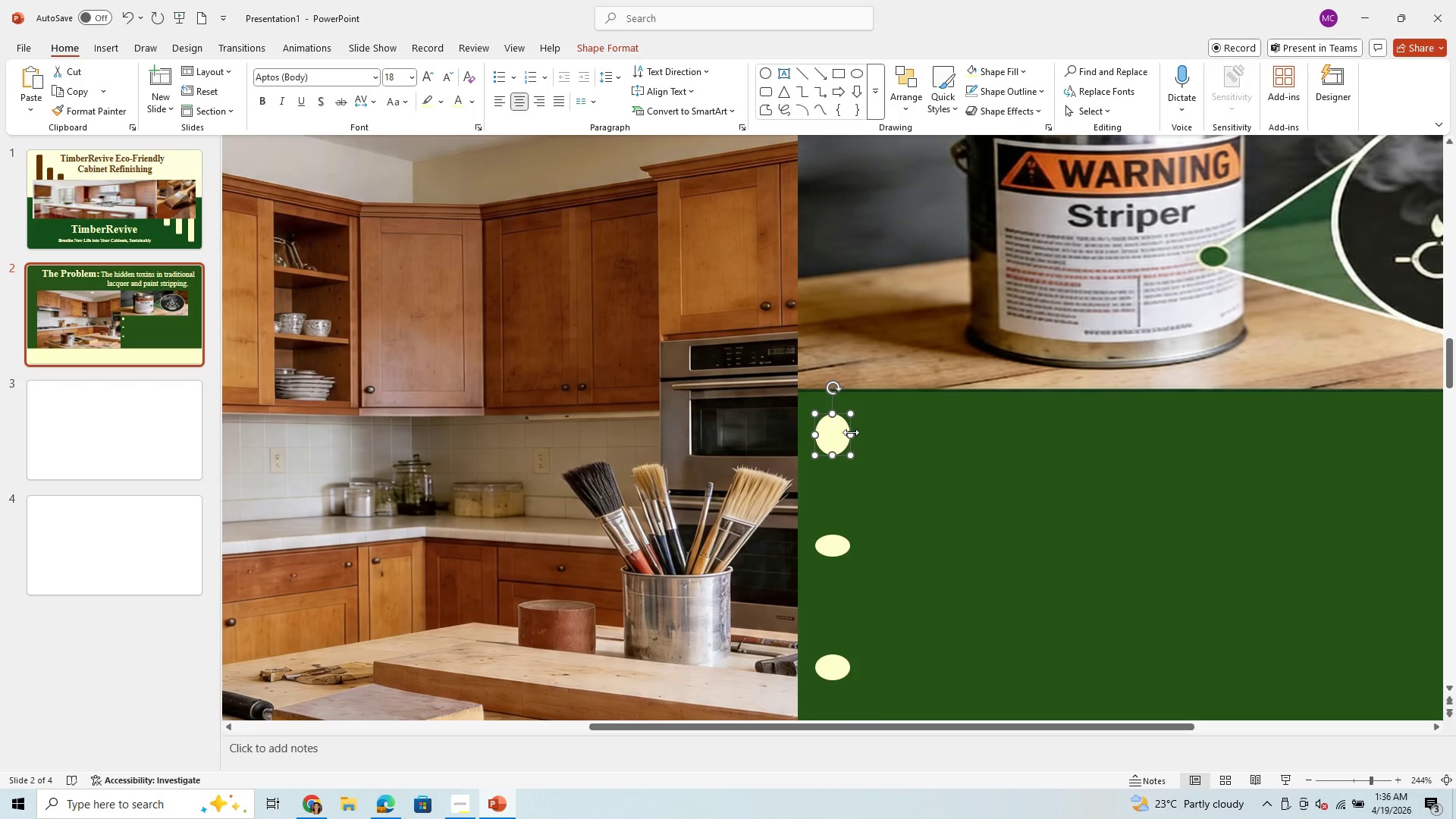 
left_click_drag(start_coordinate=[851, 432], to_coordinate=[858, 435])
 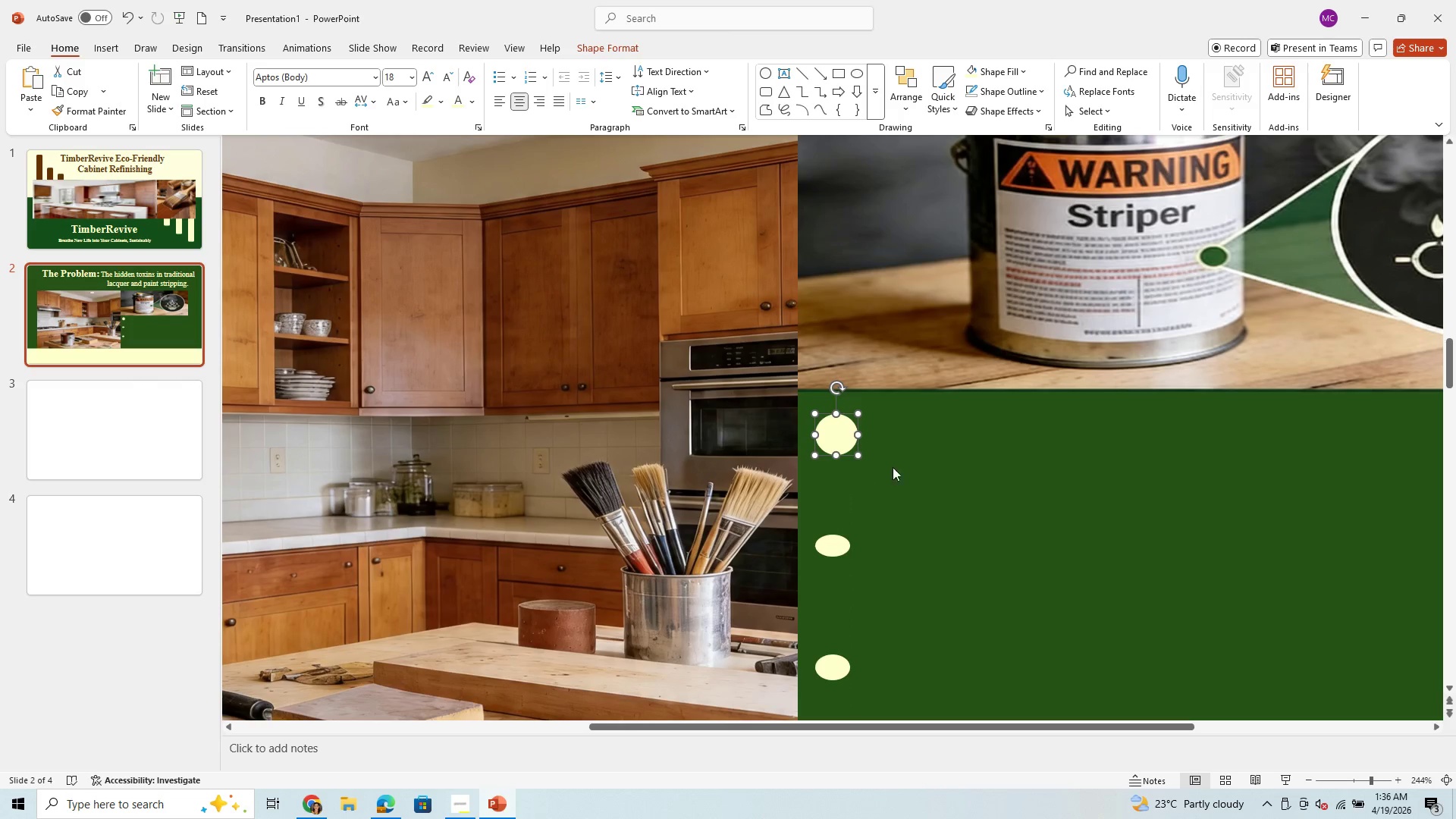 
left_click([950, 475])
 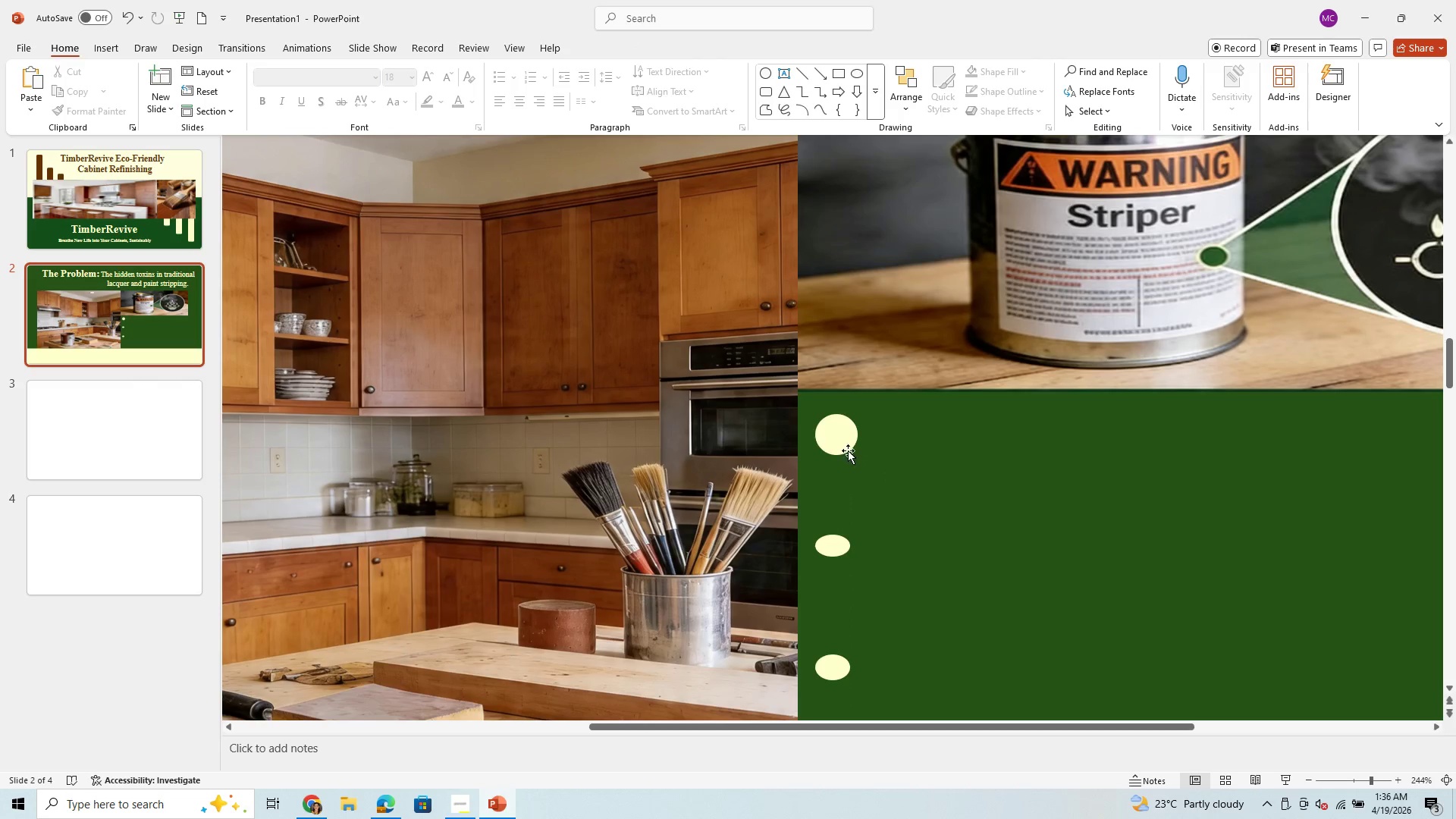 
left_click([843, 440])
 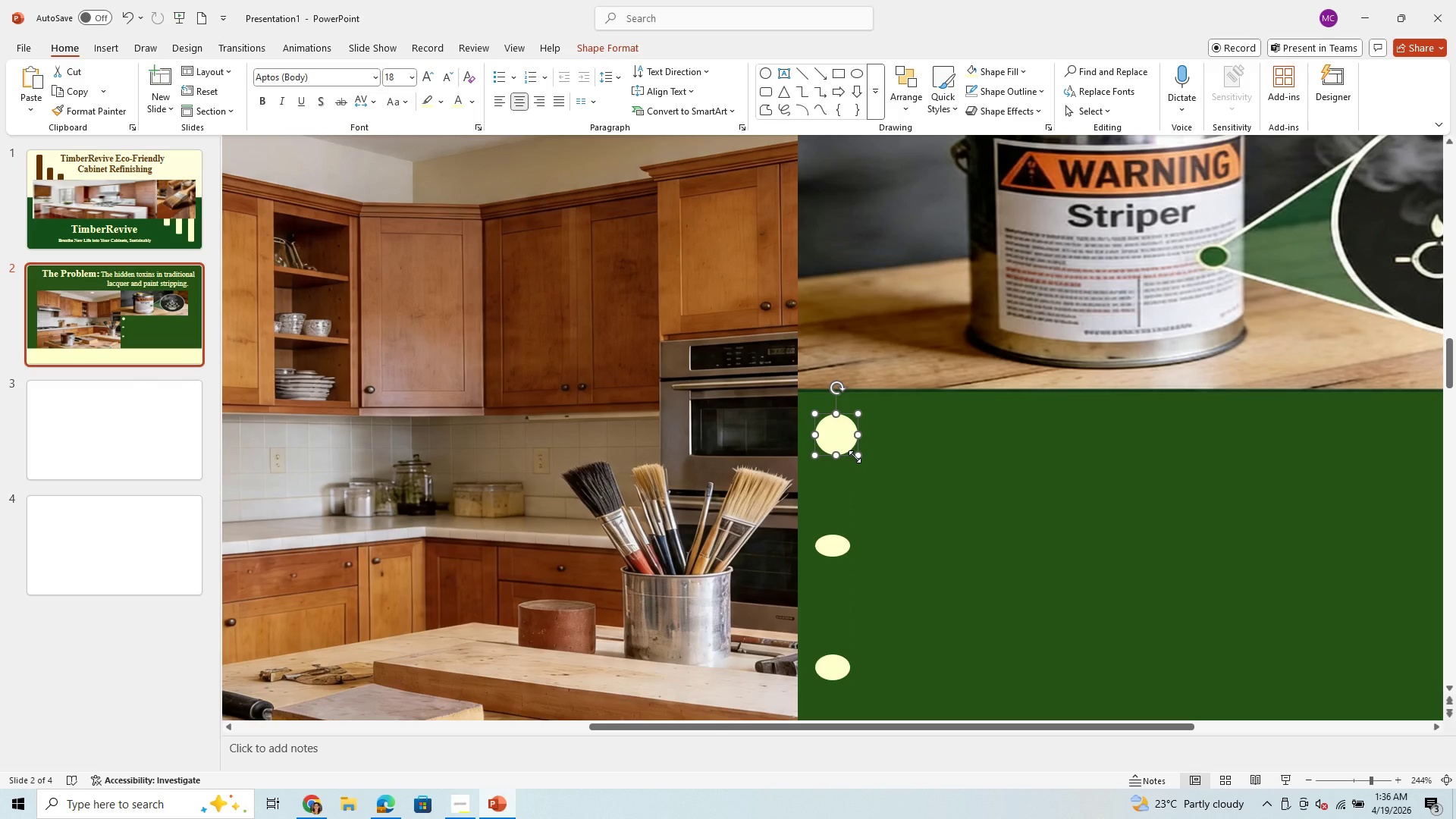 
left_click_drag(start_coordinate=[858, 457], to_coordinate=[846, 447])
 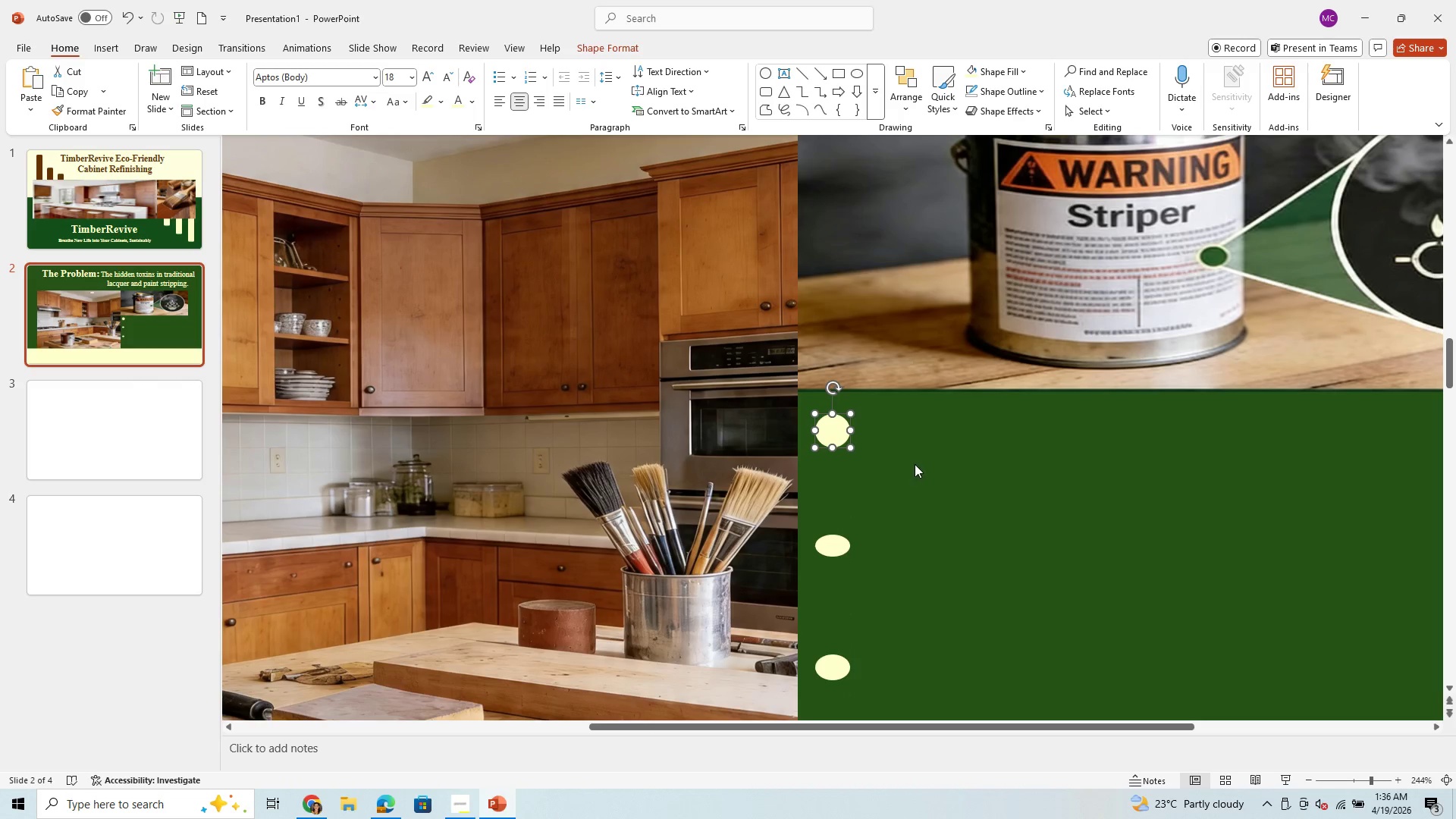 
left_click([915, 464])
 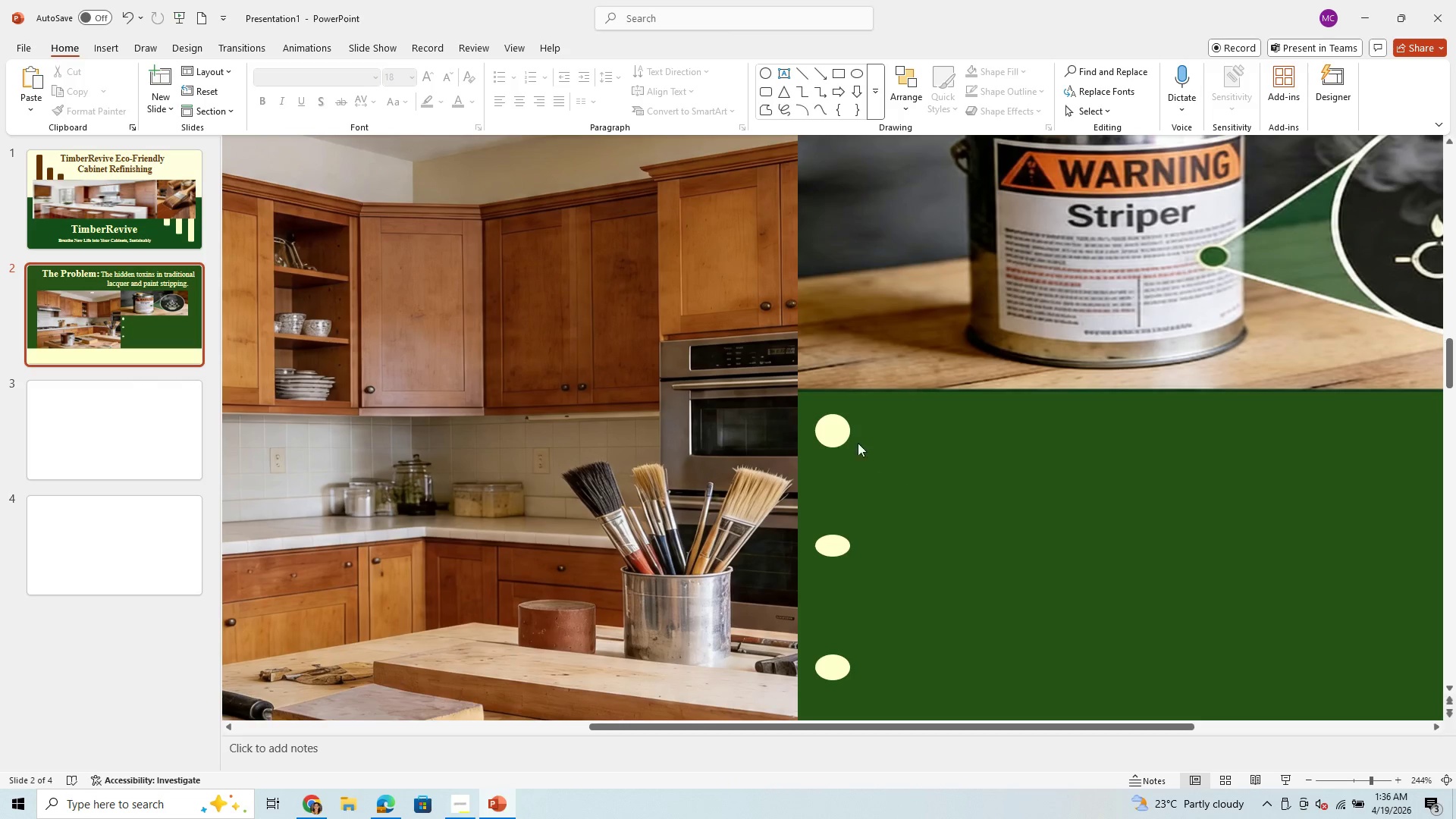 
left_click_drag(start_coordinate=[830, 436], to_coordinate=[849, 438])
 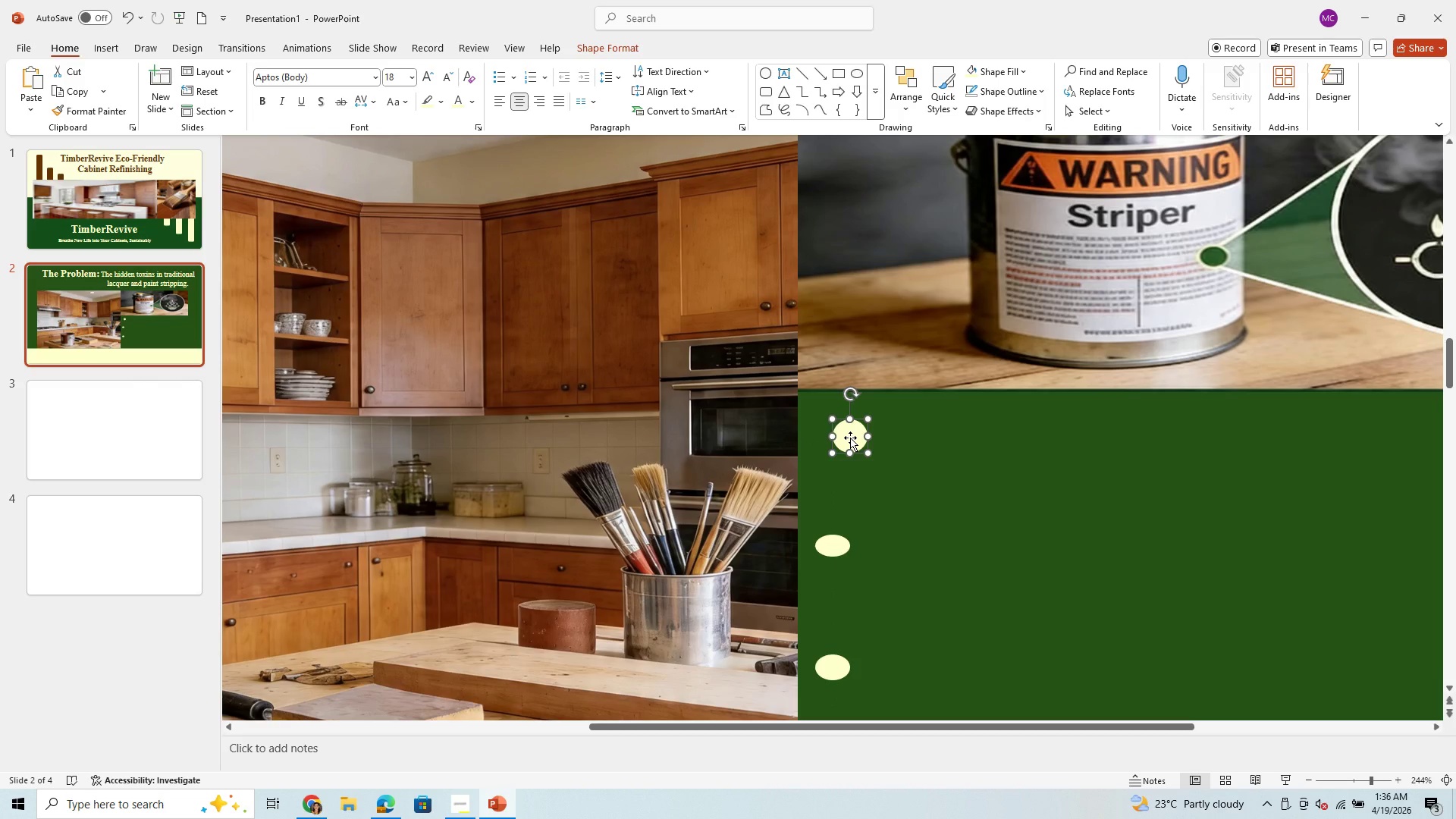 
key(Backspace)
 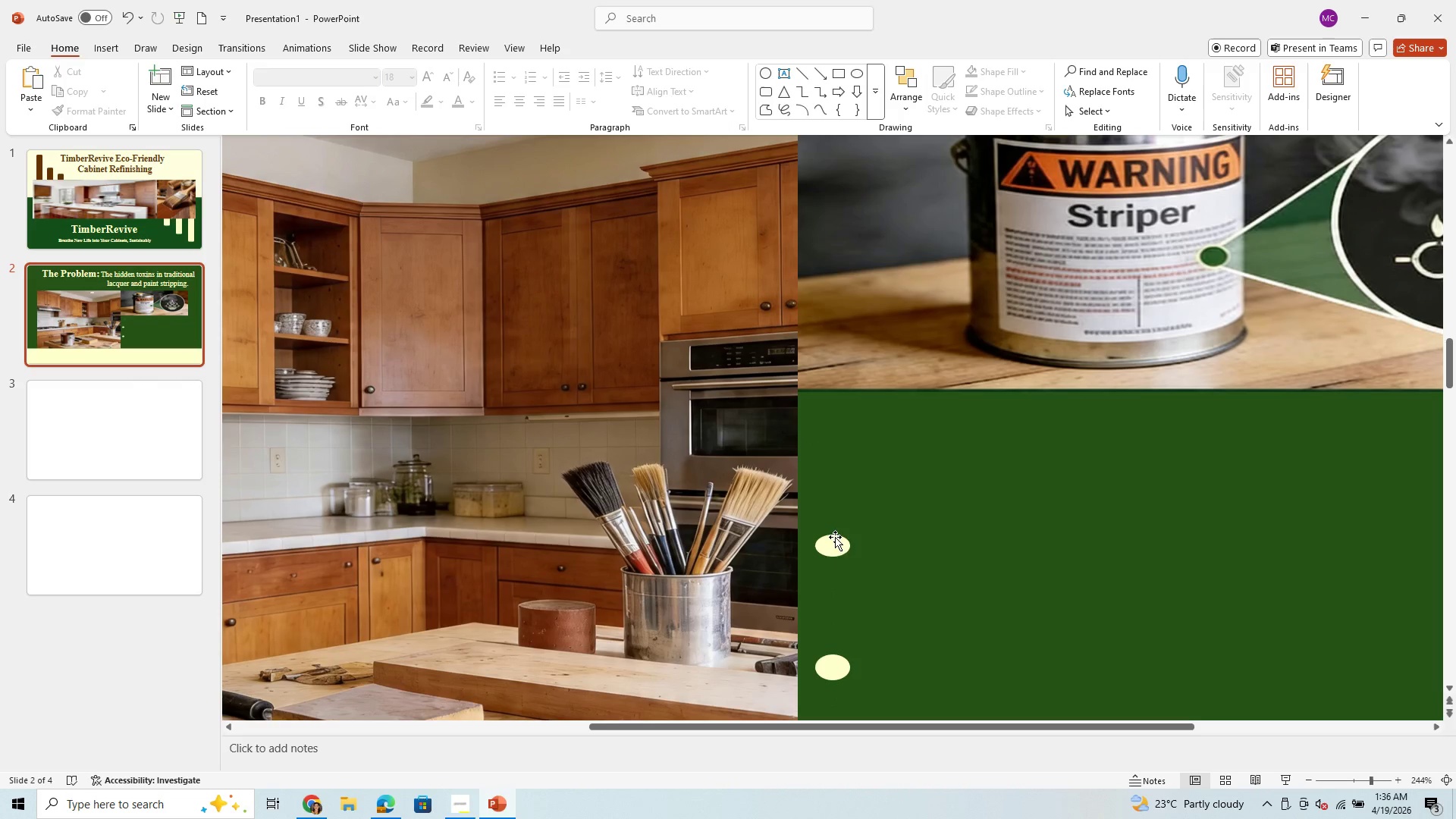 
left_click([835, 543])
 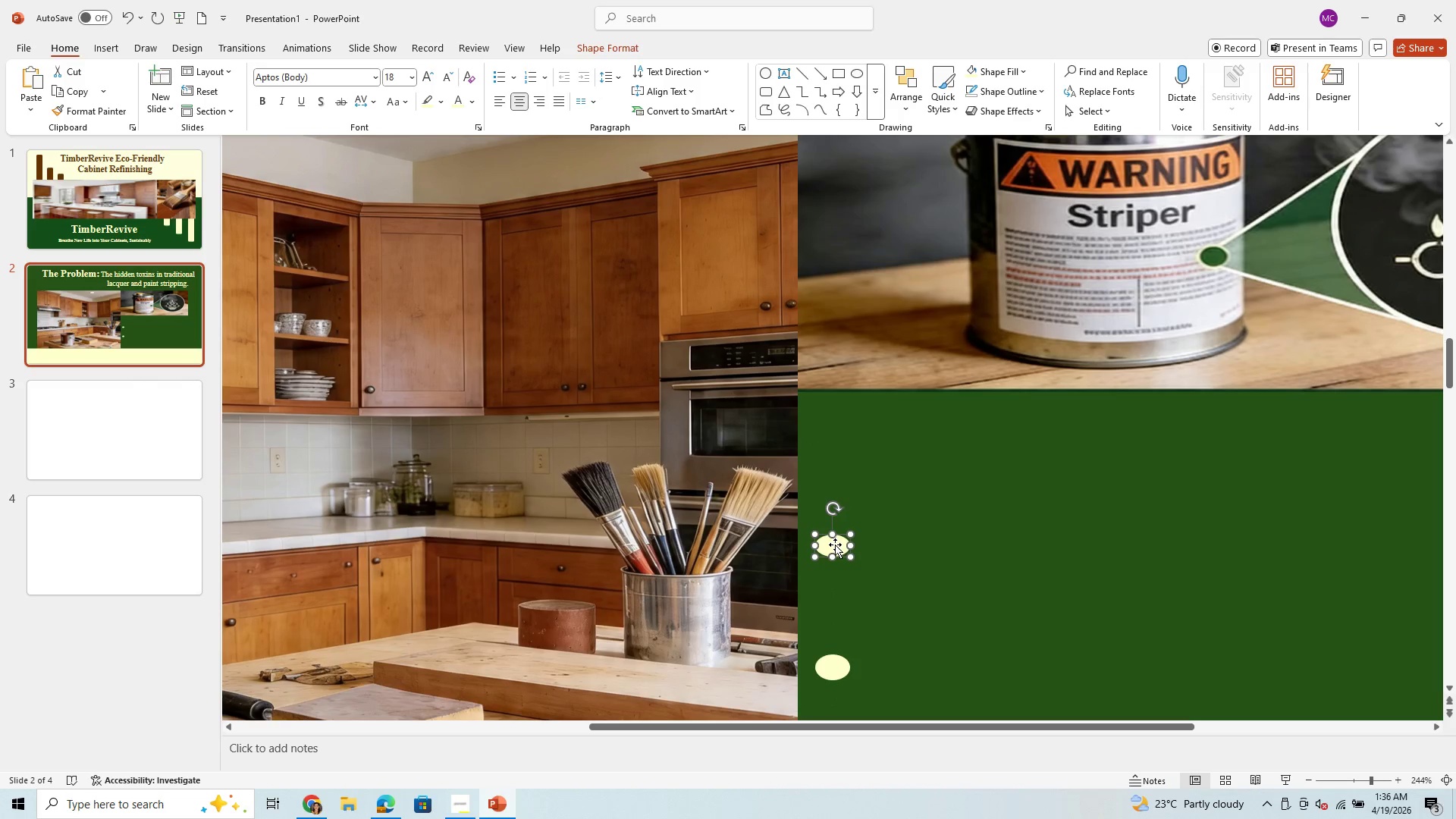 
key(Backspace)
 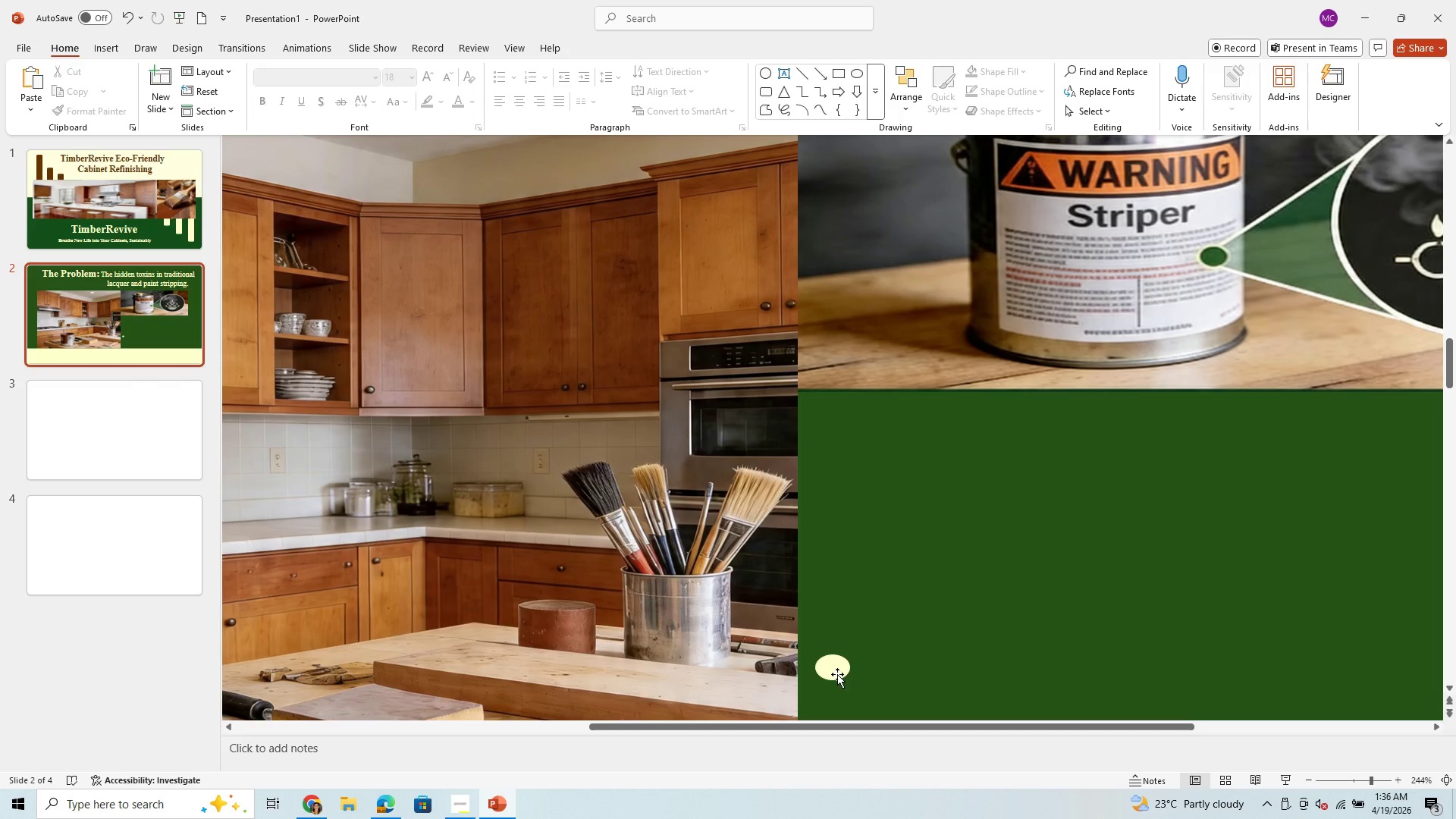 
left_click([831, 667])
 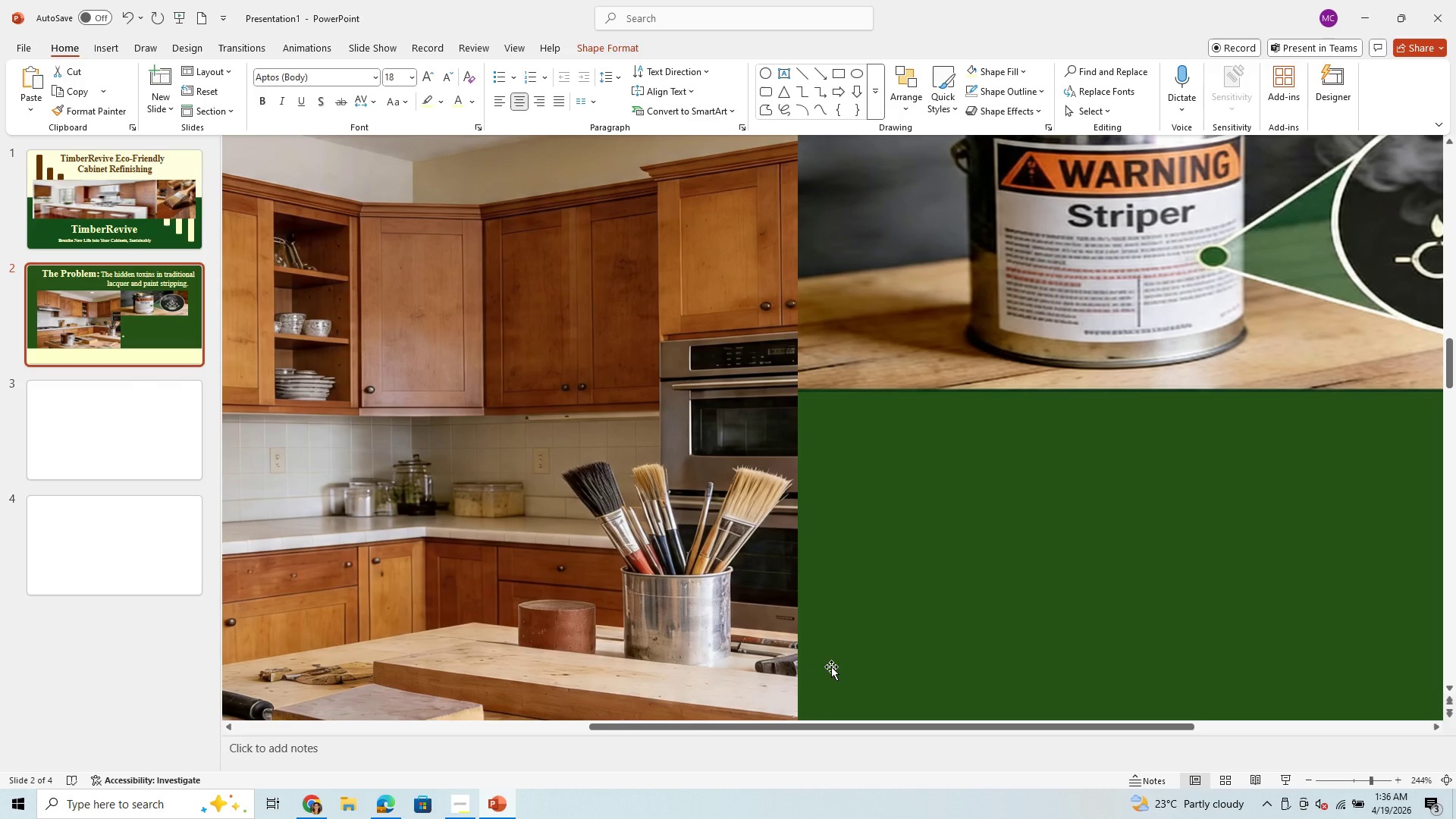 
key(Backspace)
 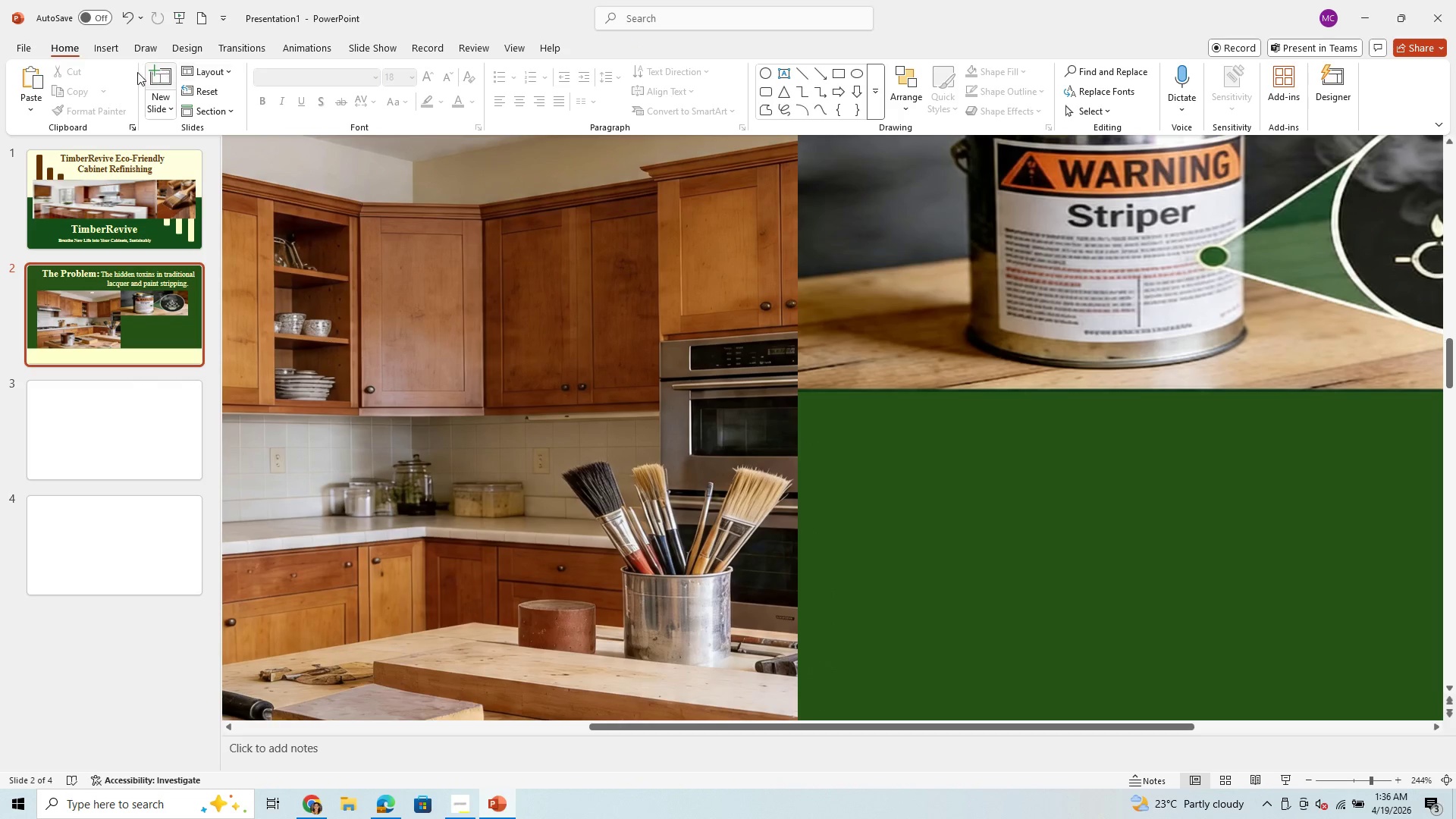 
left_click([110, 46])
 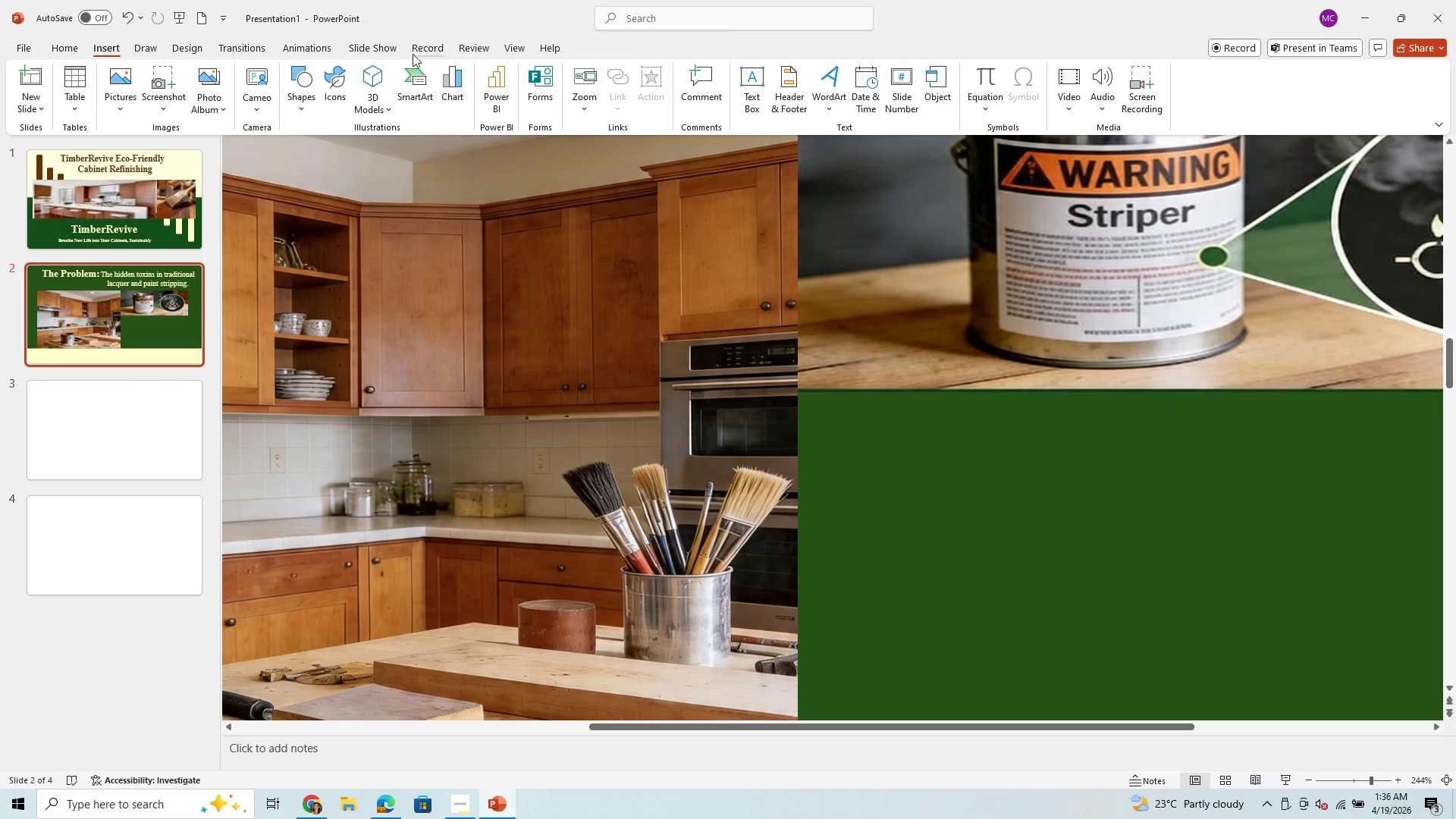 
left_click([299, 82])
 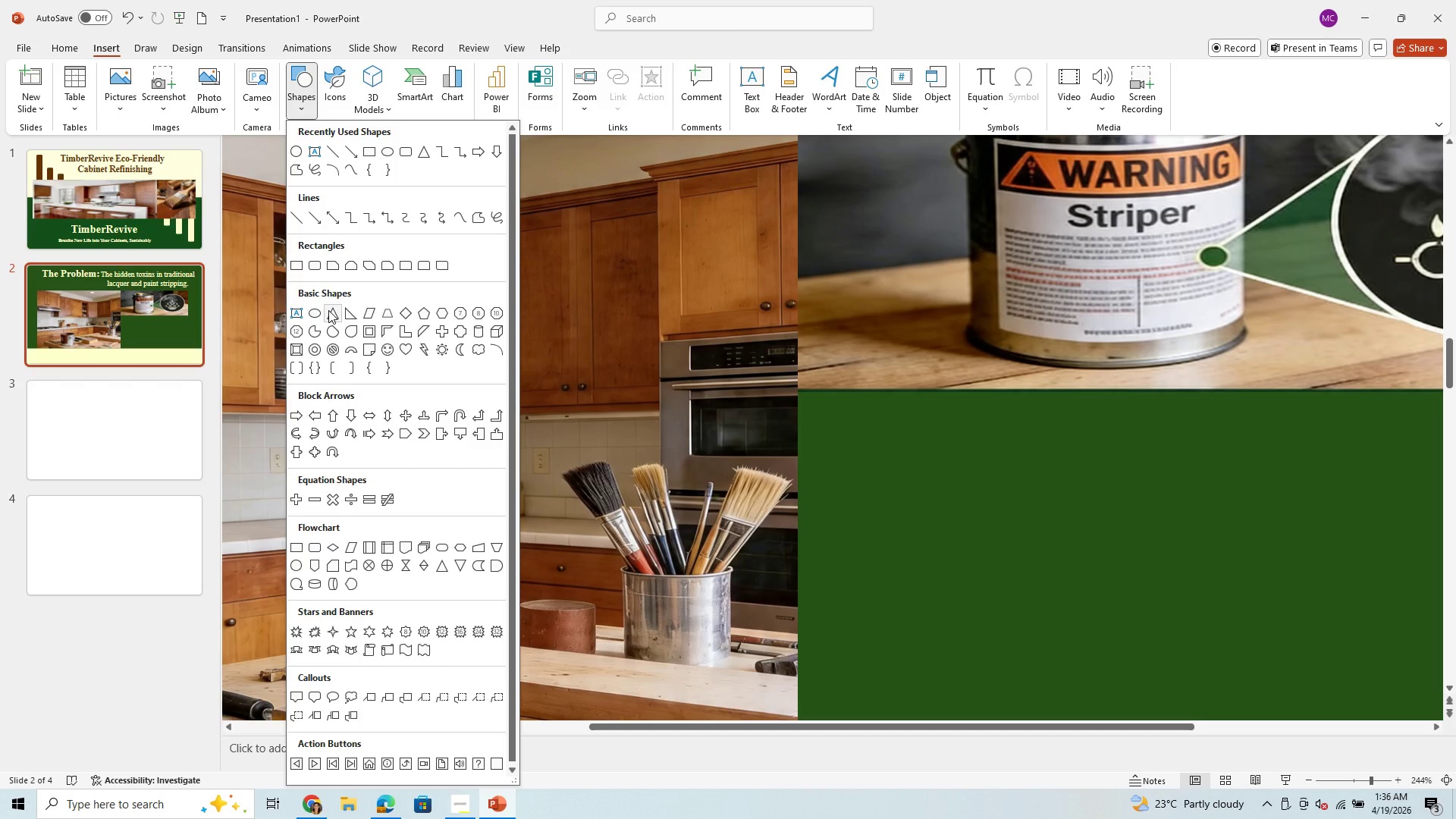 
wait(10.02)
 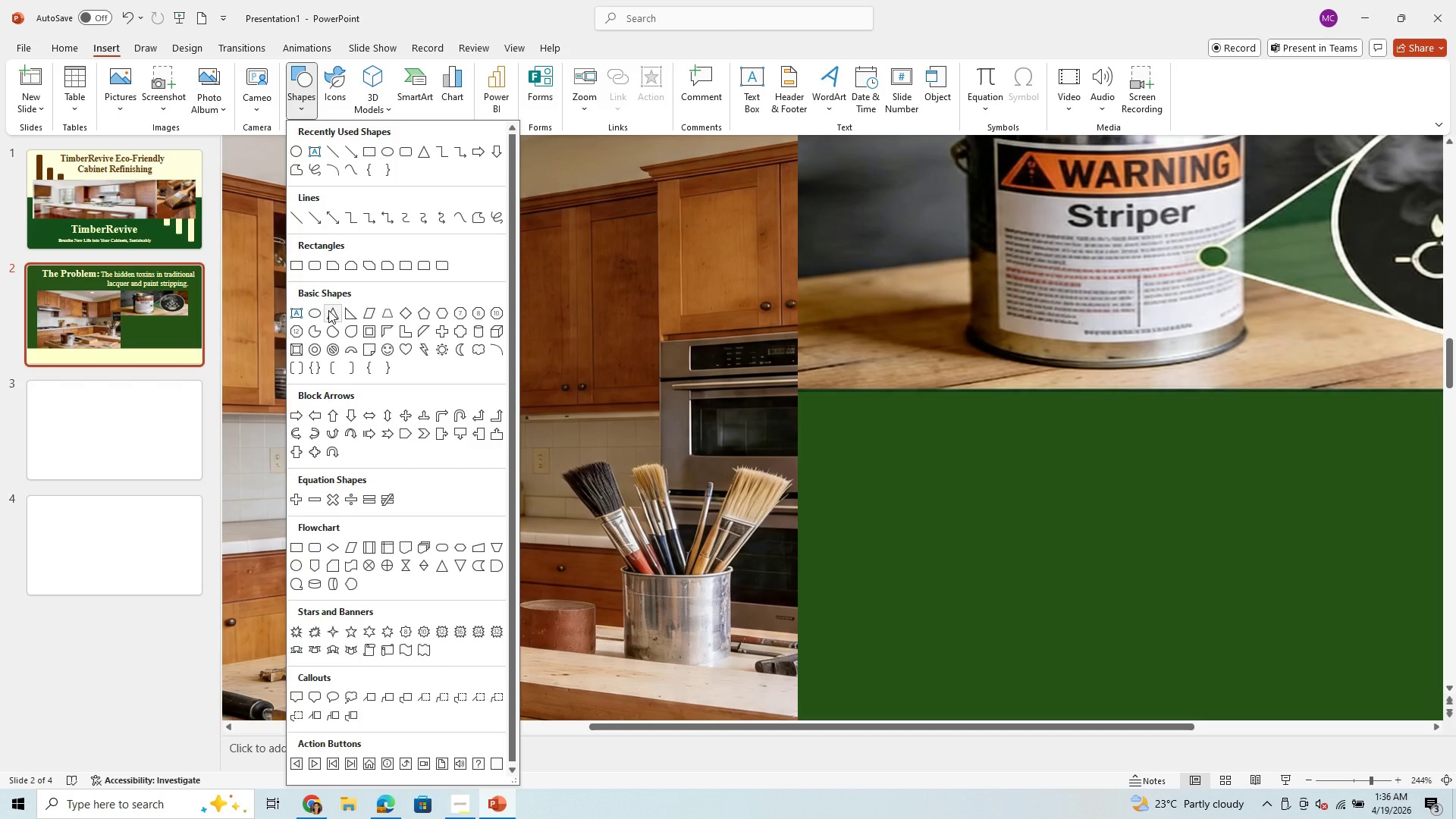 
left_click([441, 564])
 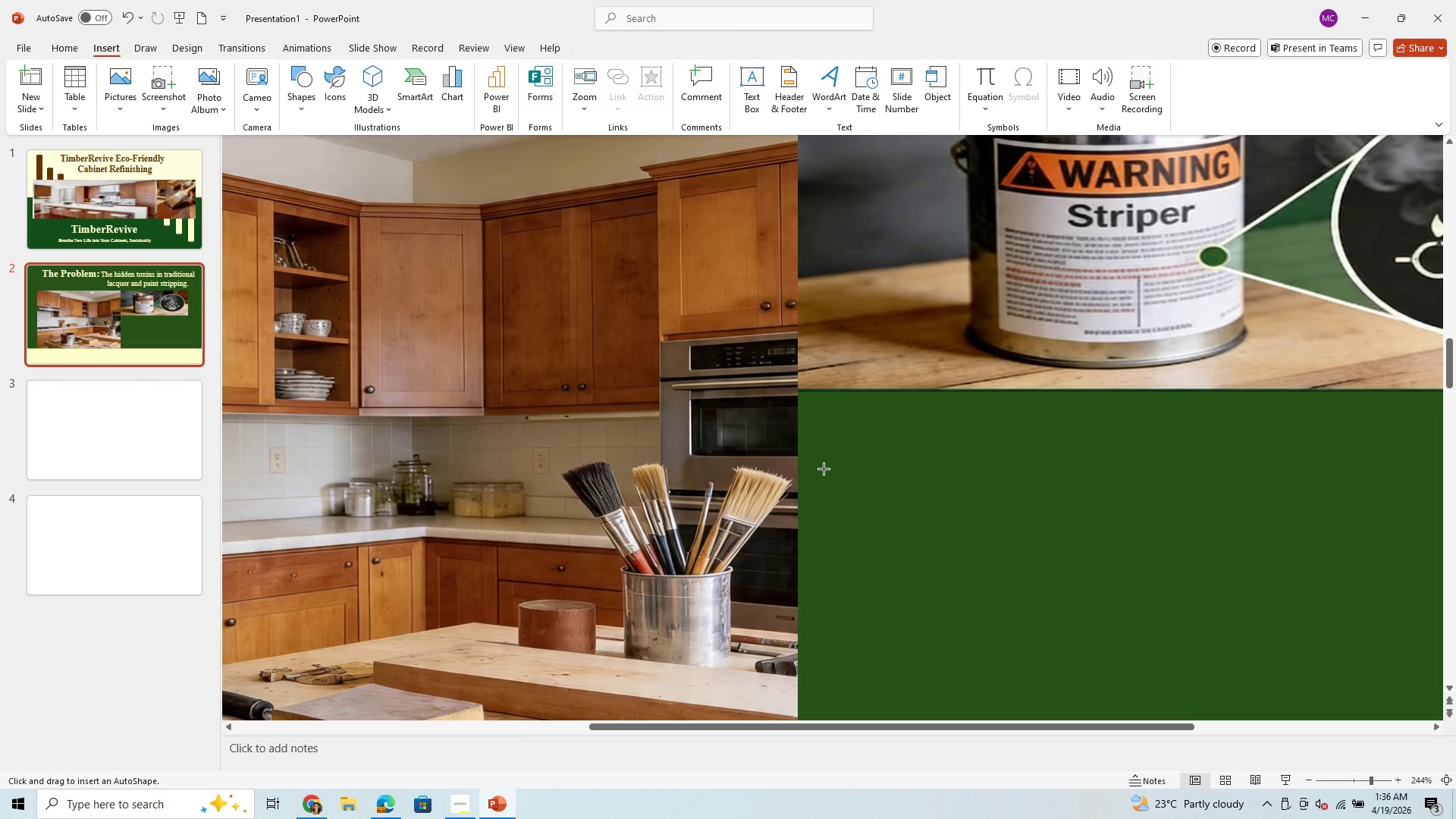 
left_click_drag(start_coordinate=[813, 466], to_coordinate=[849, 502])
 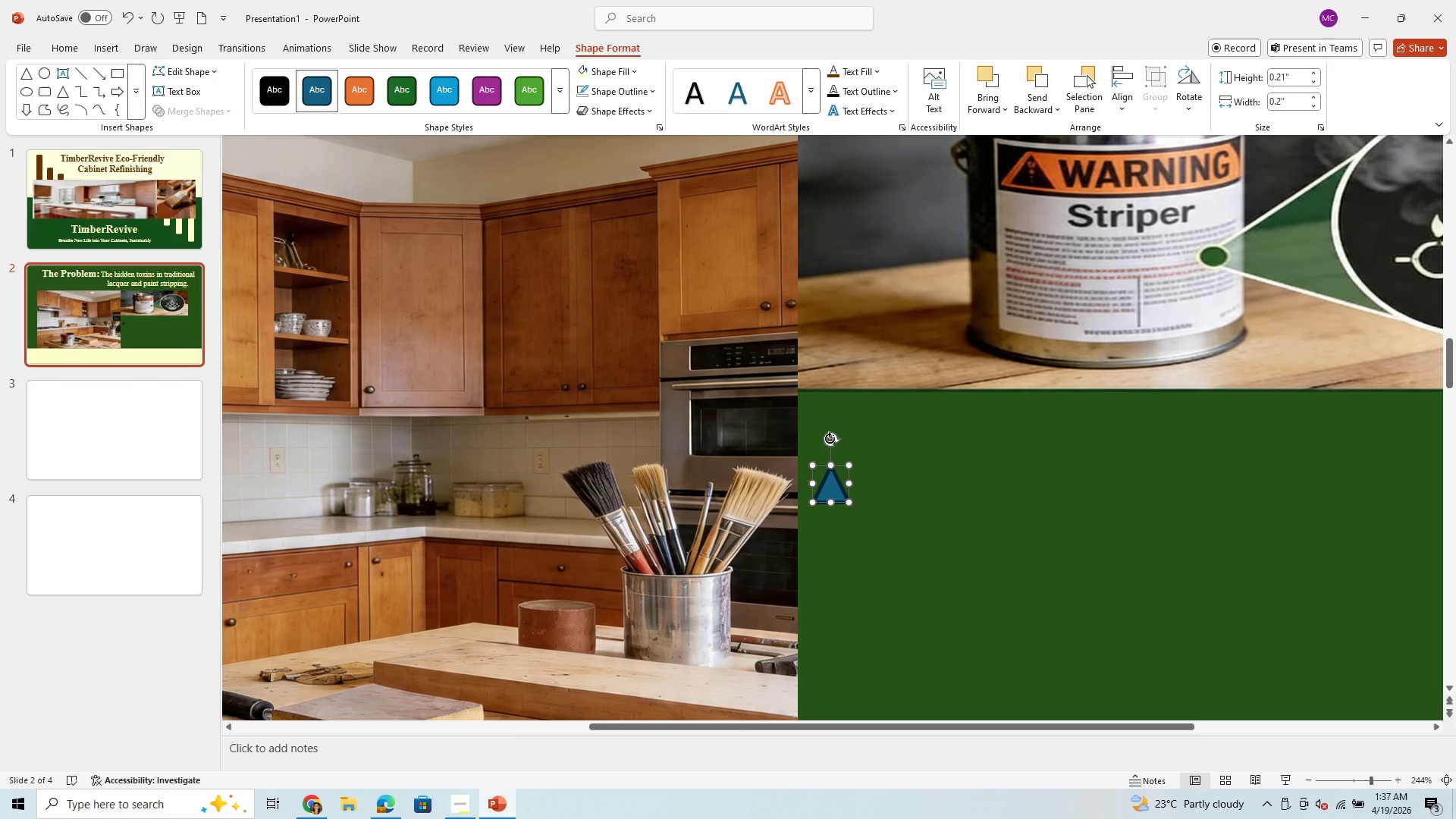 
left_click_drag(start_coordinate=[830, 438], to_coordinate=[876, 485])
 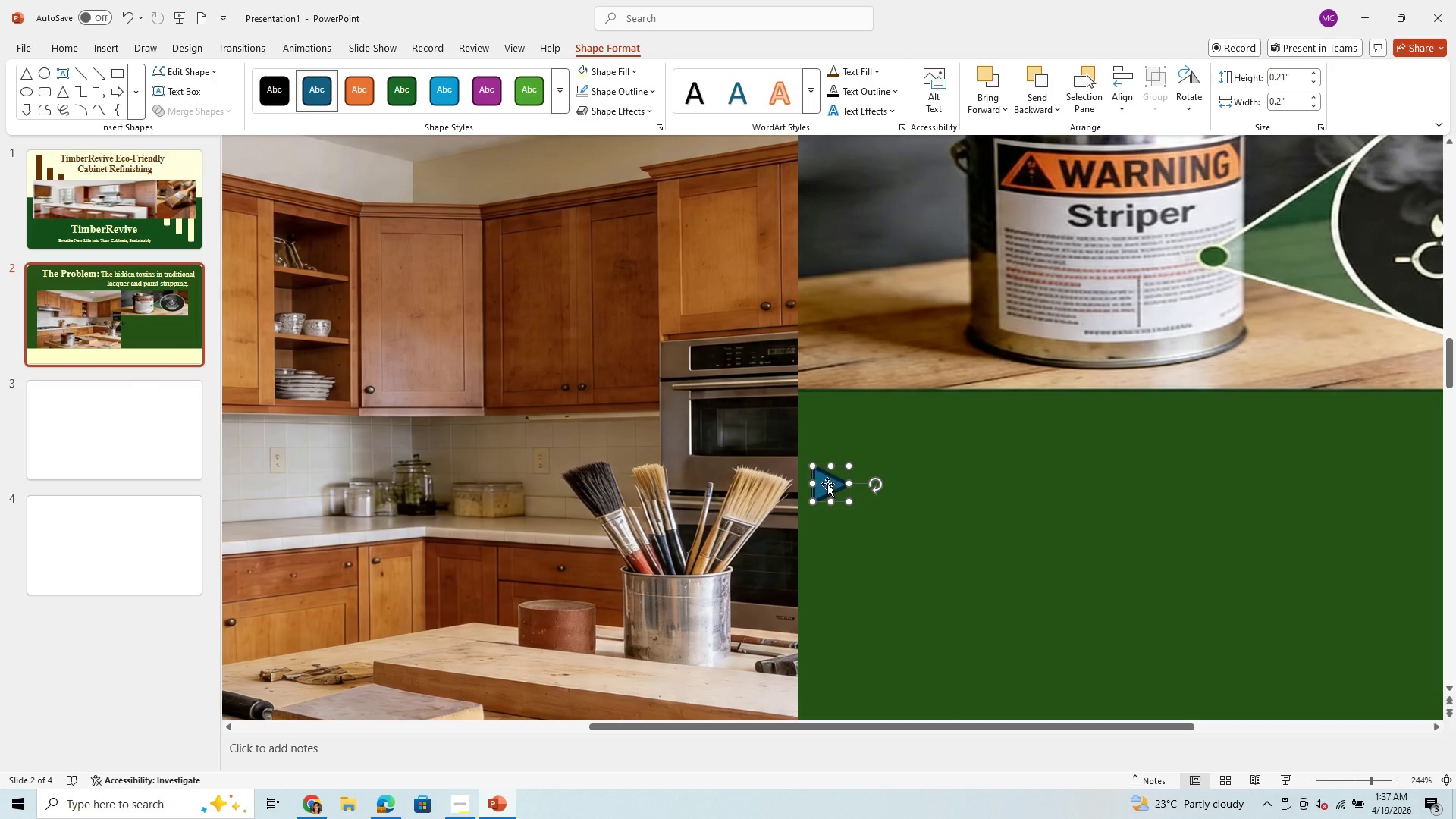 
left_click_drag(start_coordinate=[826, 483], to_coordinate=[827, 471])
 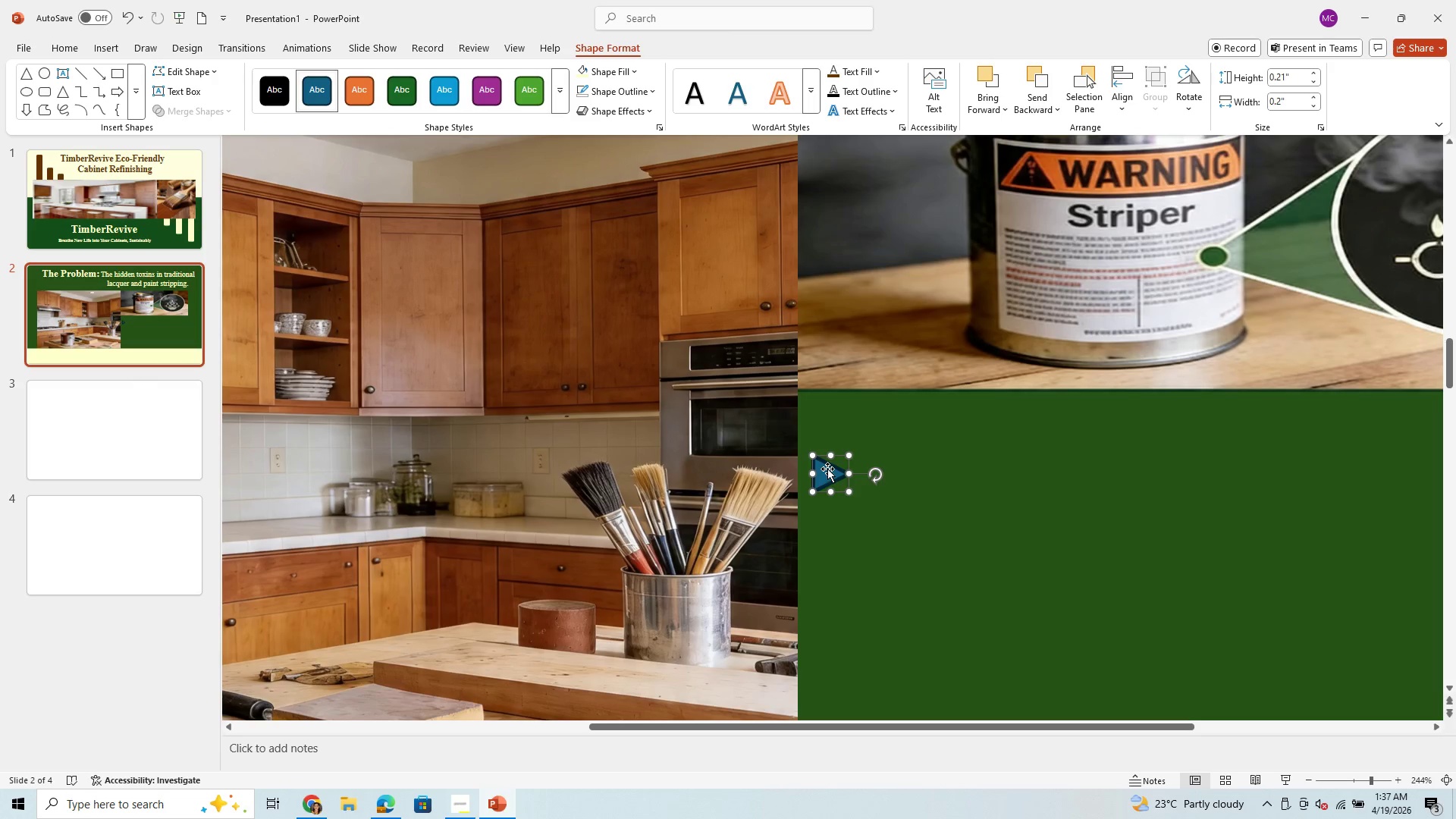 
right_click([827, 469])
 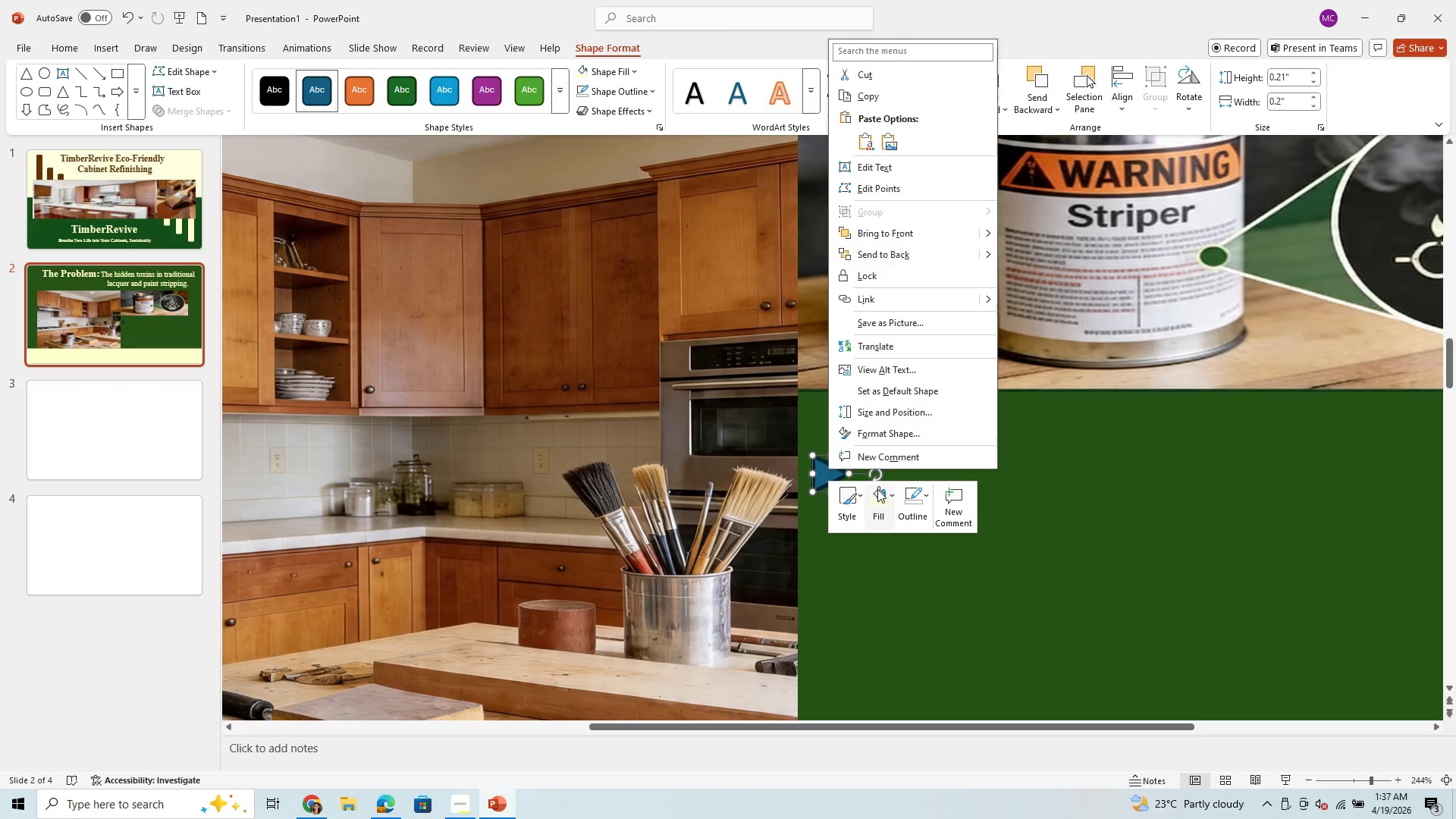 
left_click([874, 495])
 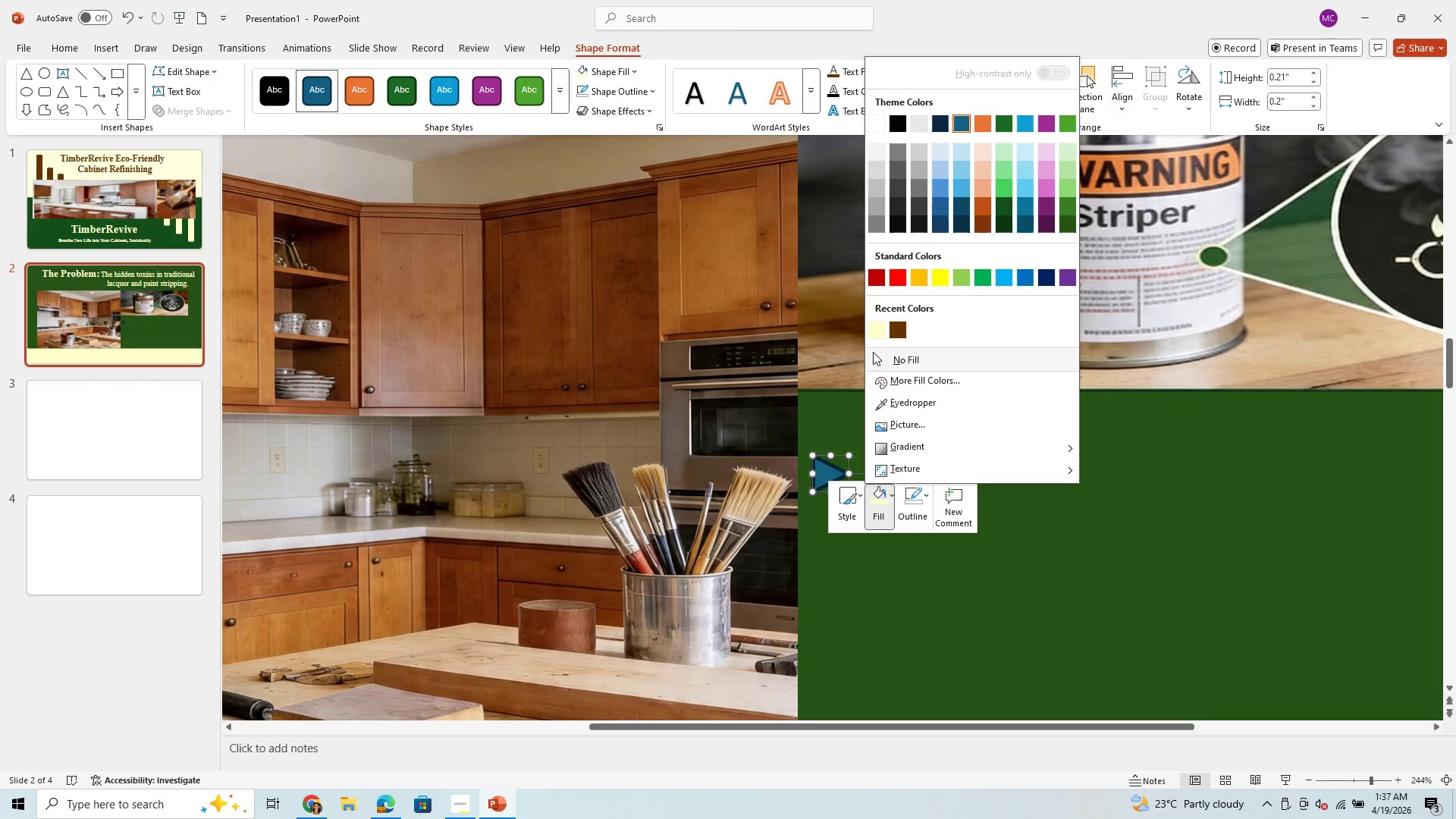 
left_click([877, 332])
 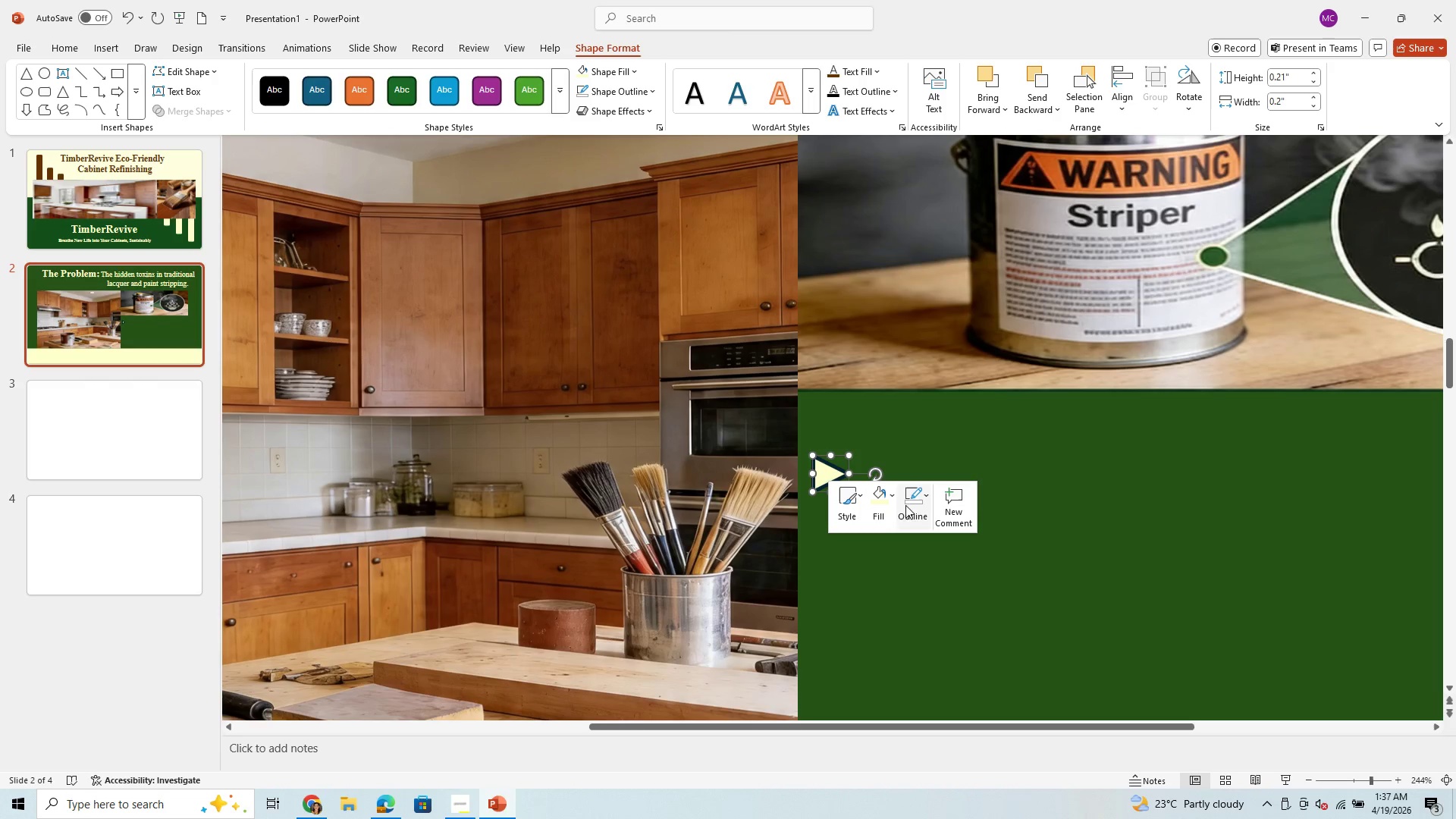 
left_click([927, 499])
 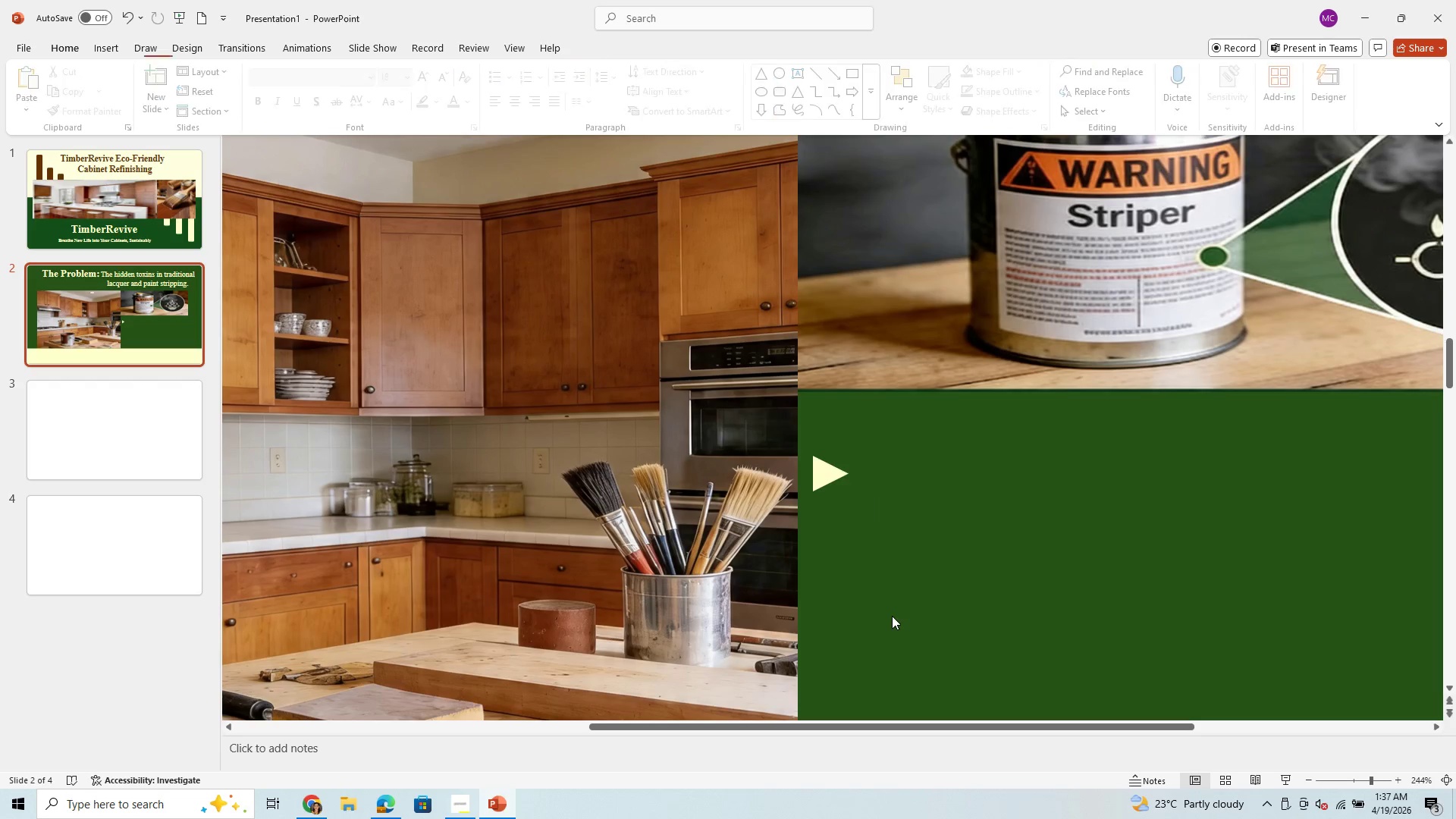 
left_click_drag(start_coordinate=[827, 466], to_coordinate=[843, 462])
 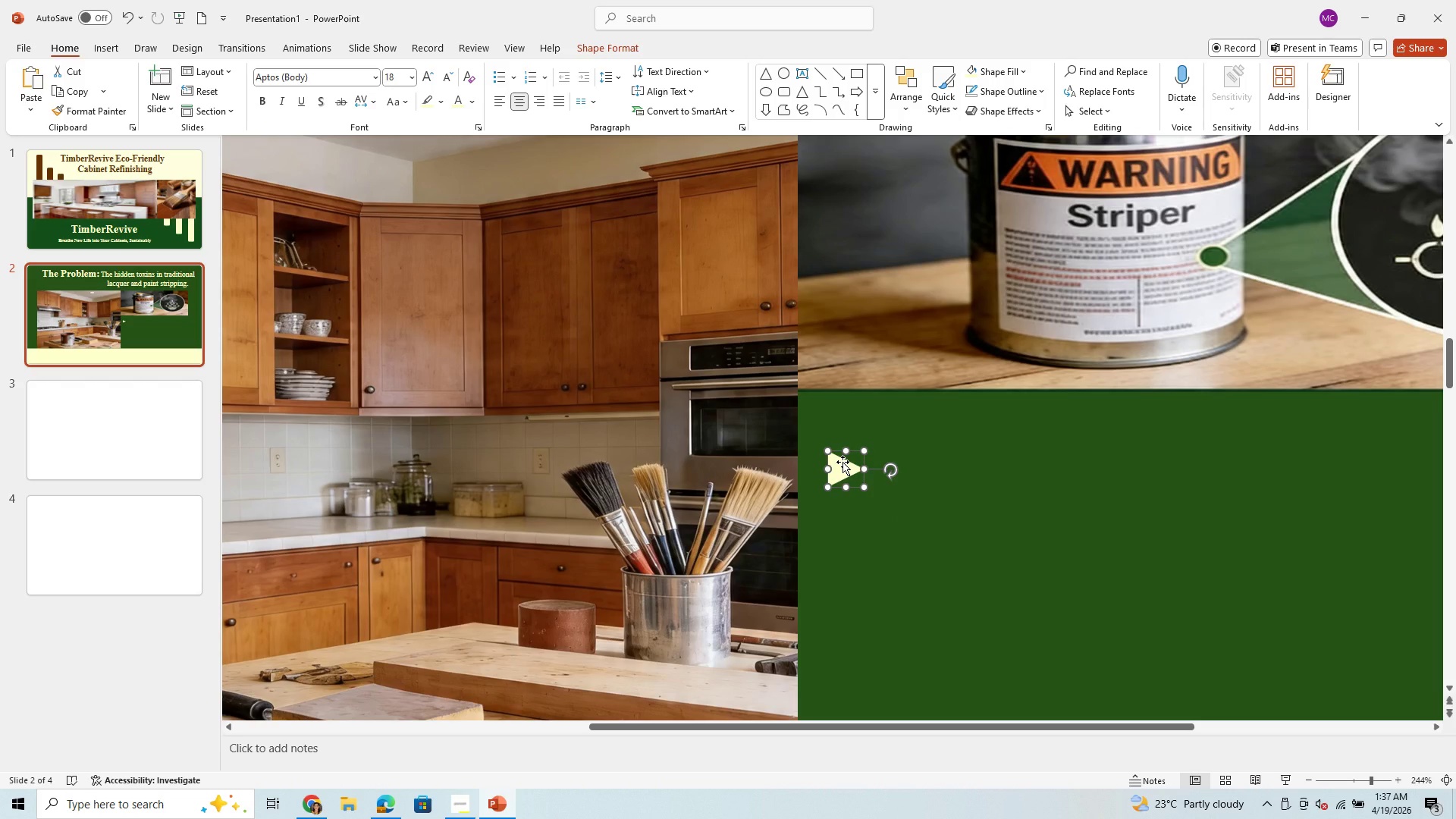 
key(Control+C)
 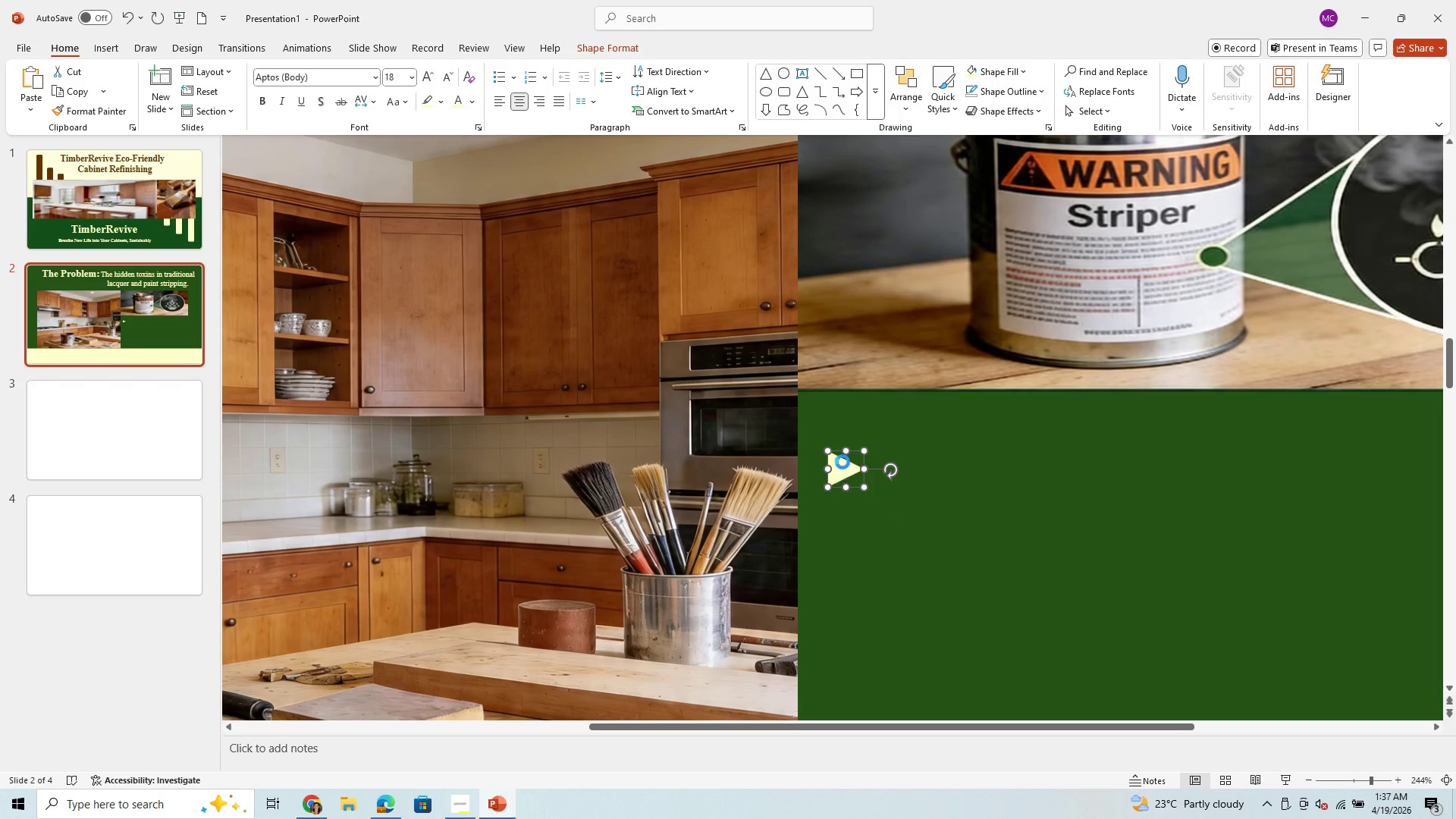 
key(Control+V)
 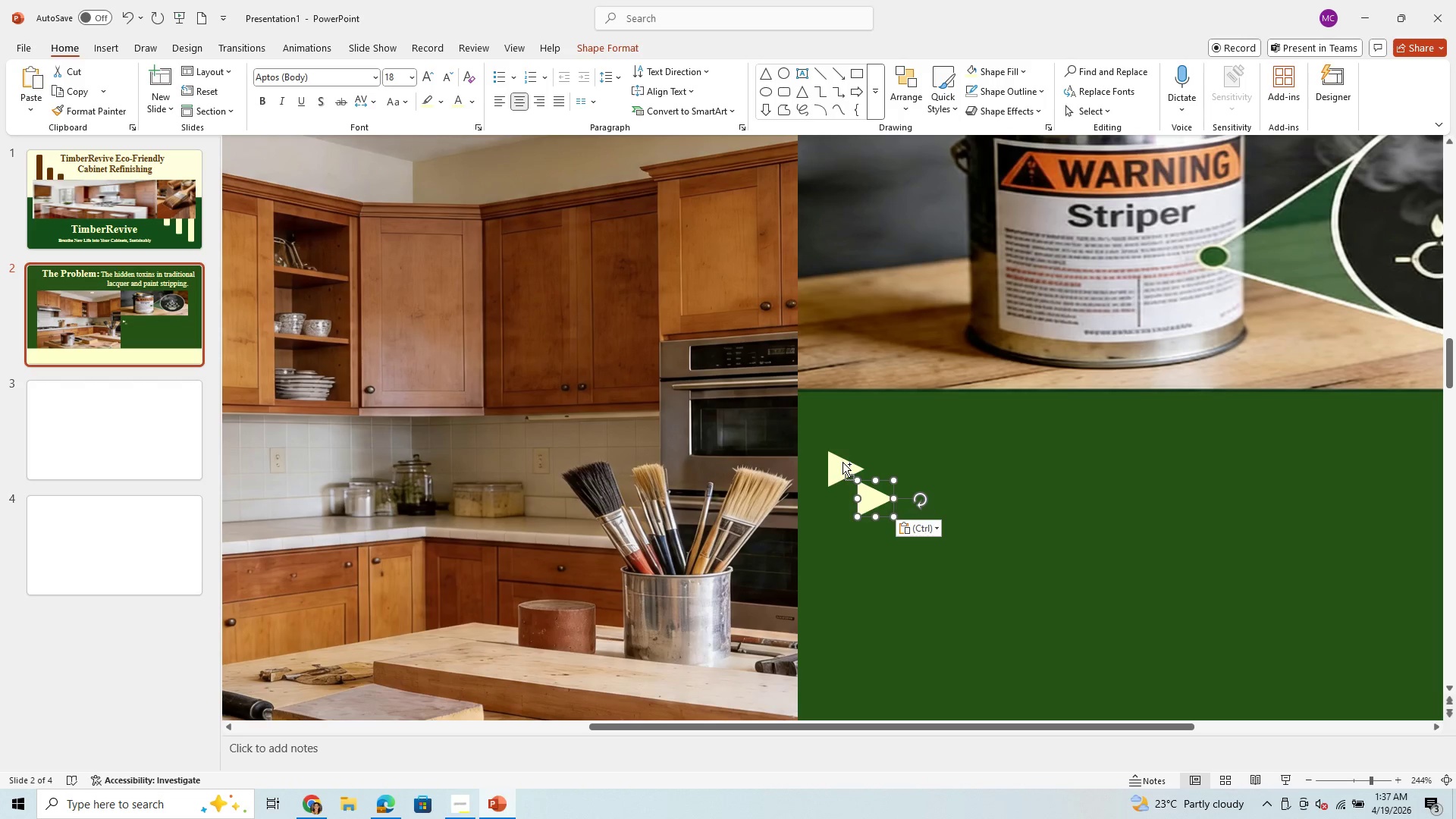 
key(Control+V)
 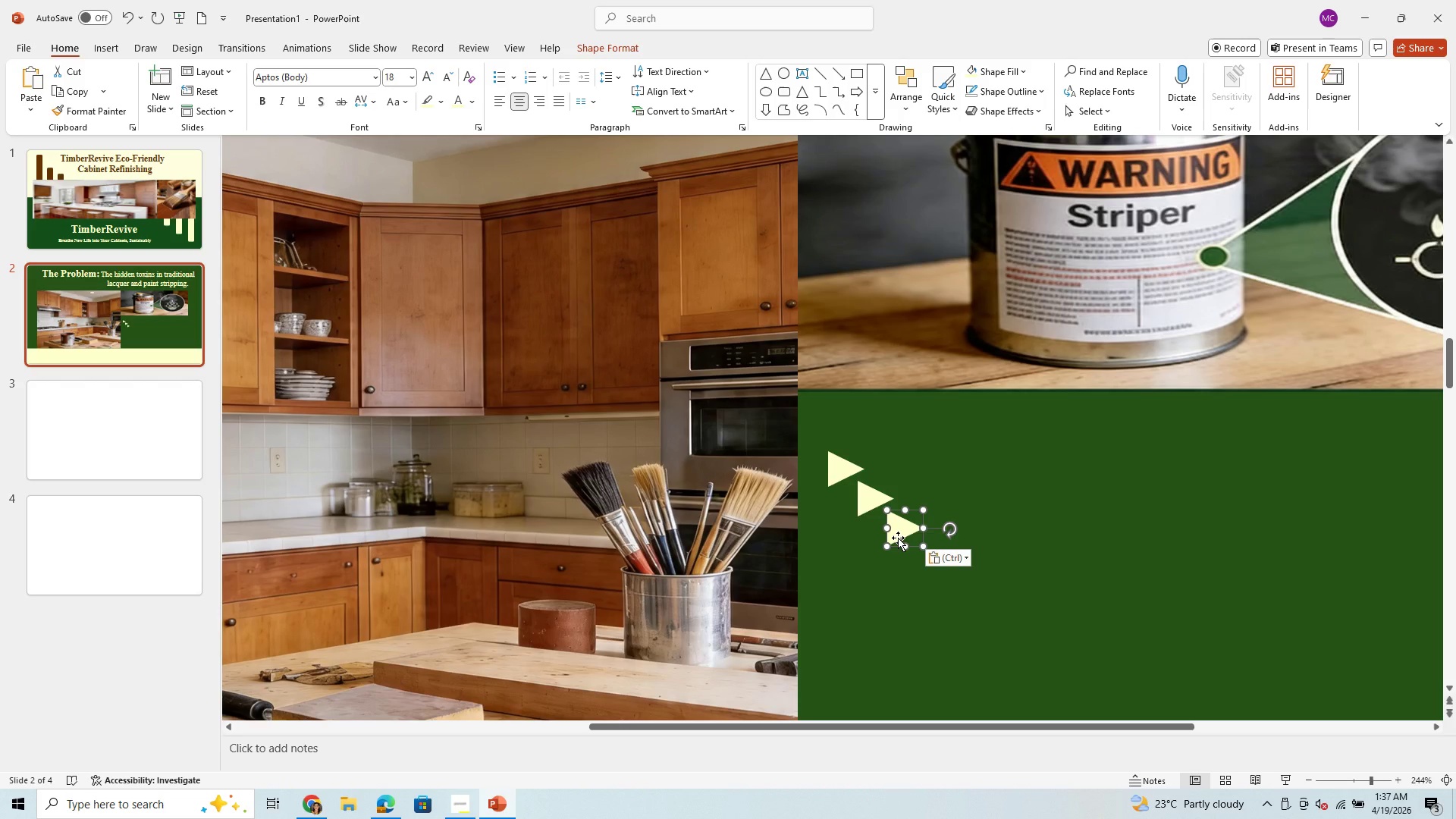 
left_click_drag(start_coordinate=[898, 538], to_coordinate=[839, 647])
 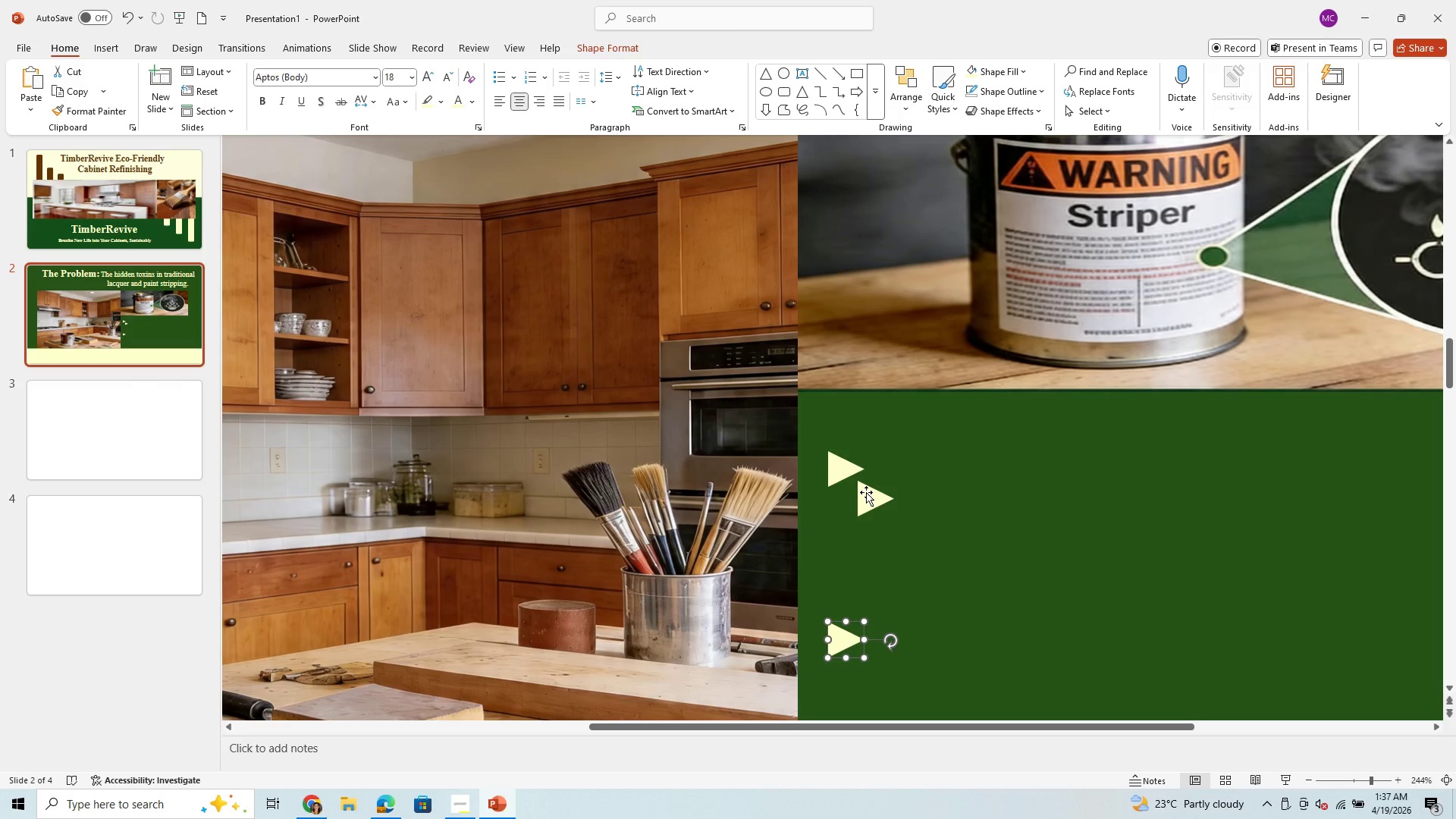 
left_click_drag(start_coordinate=[866, 492], to_coordinate=[831, 541])
 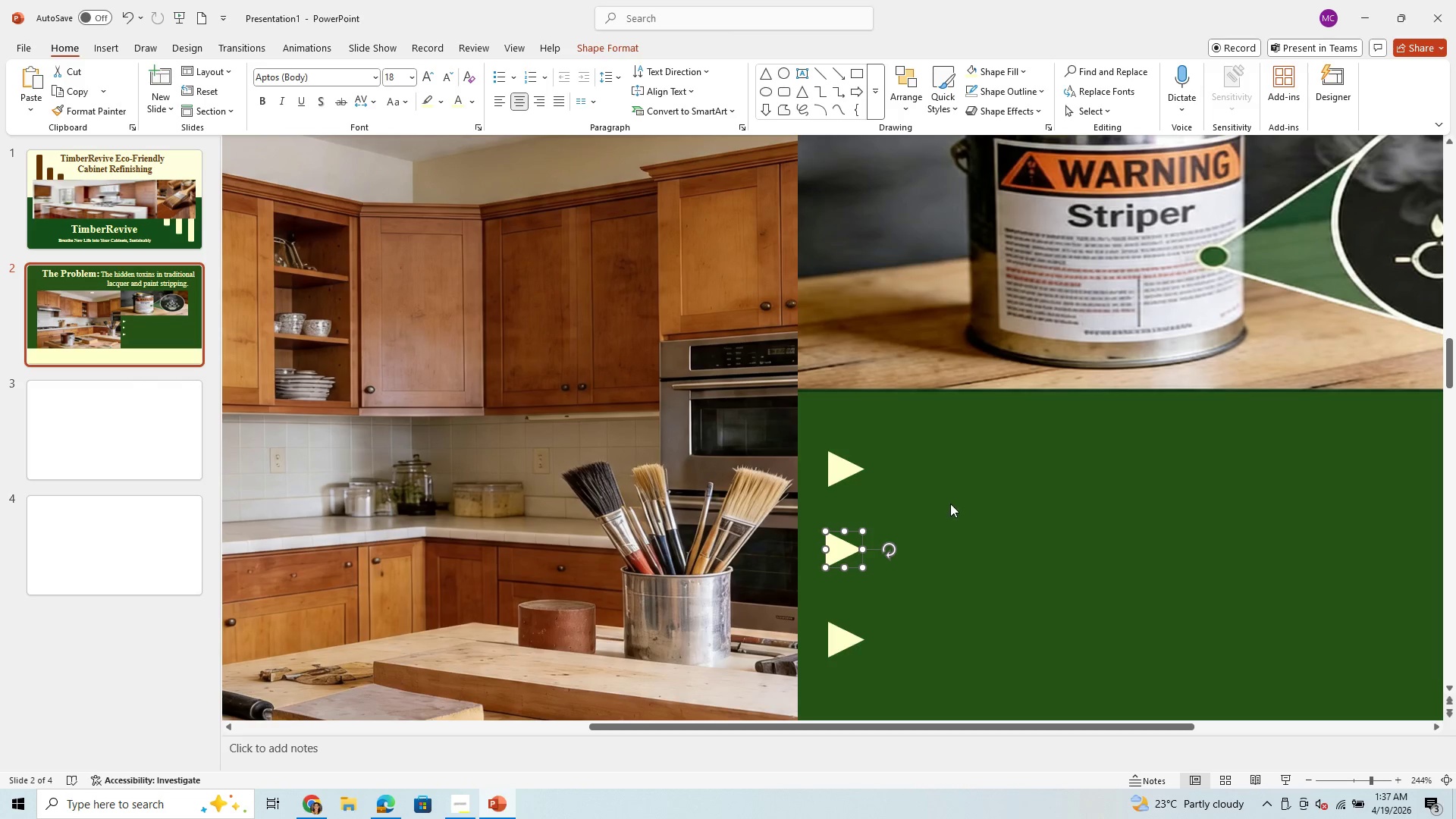 
left_click([952, 504])
 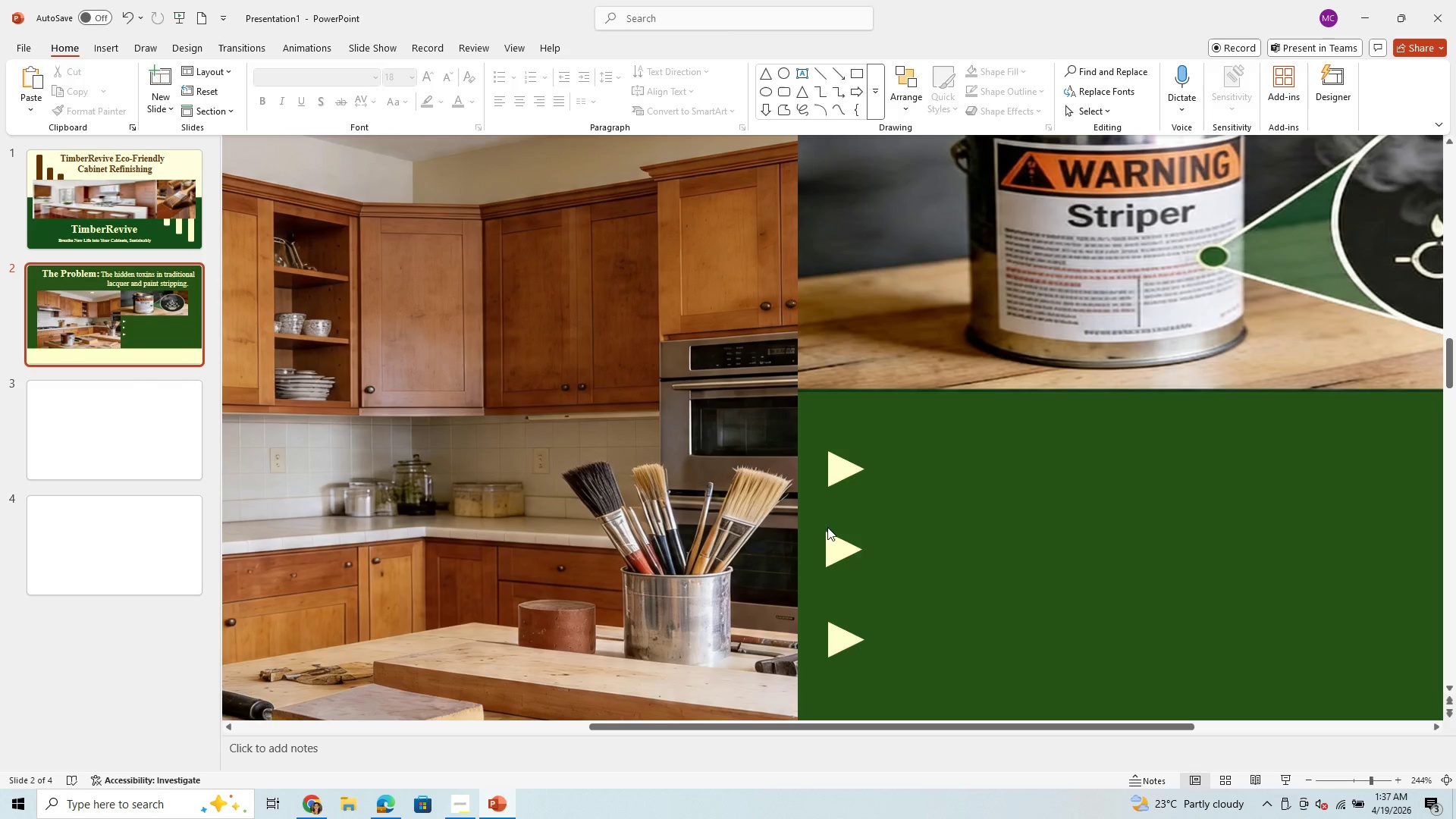 
wait(12.31)
 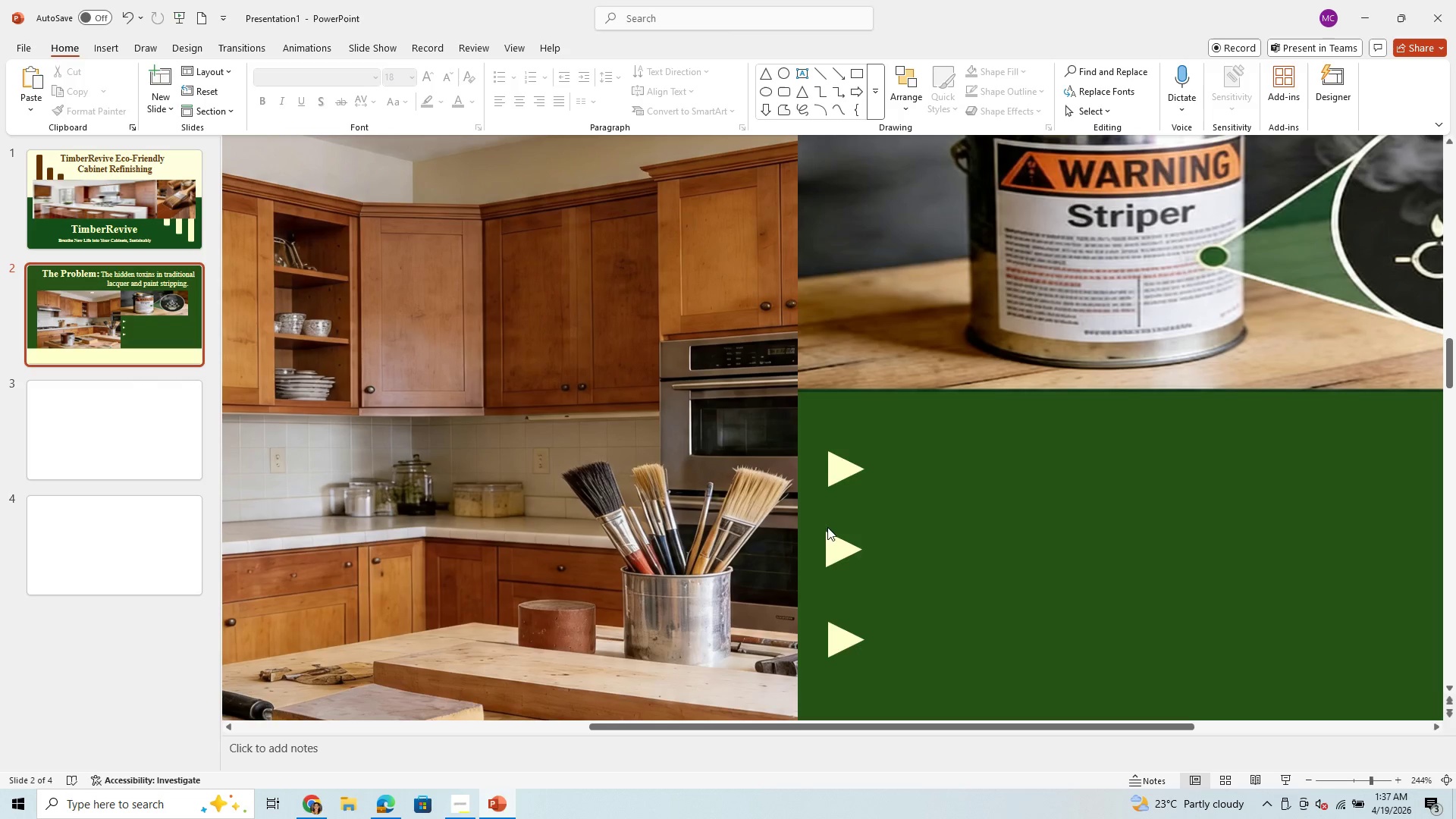 
left_click([677, 13])
 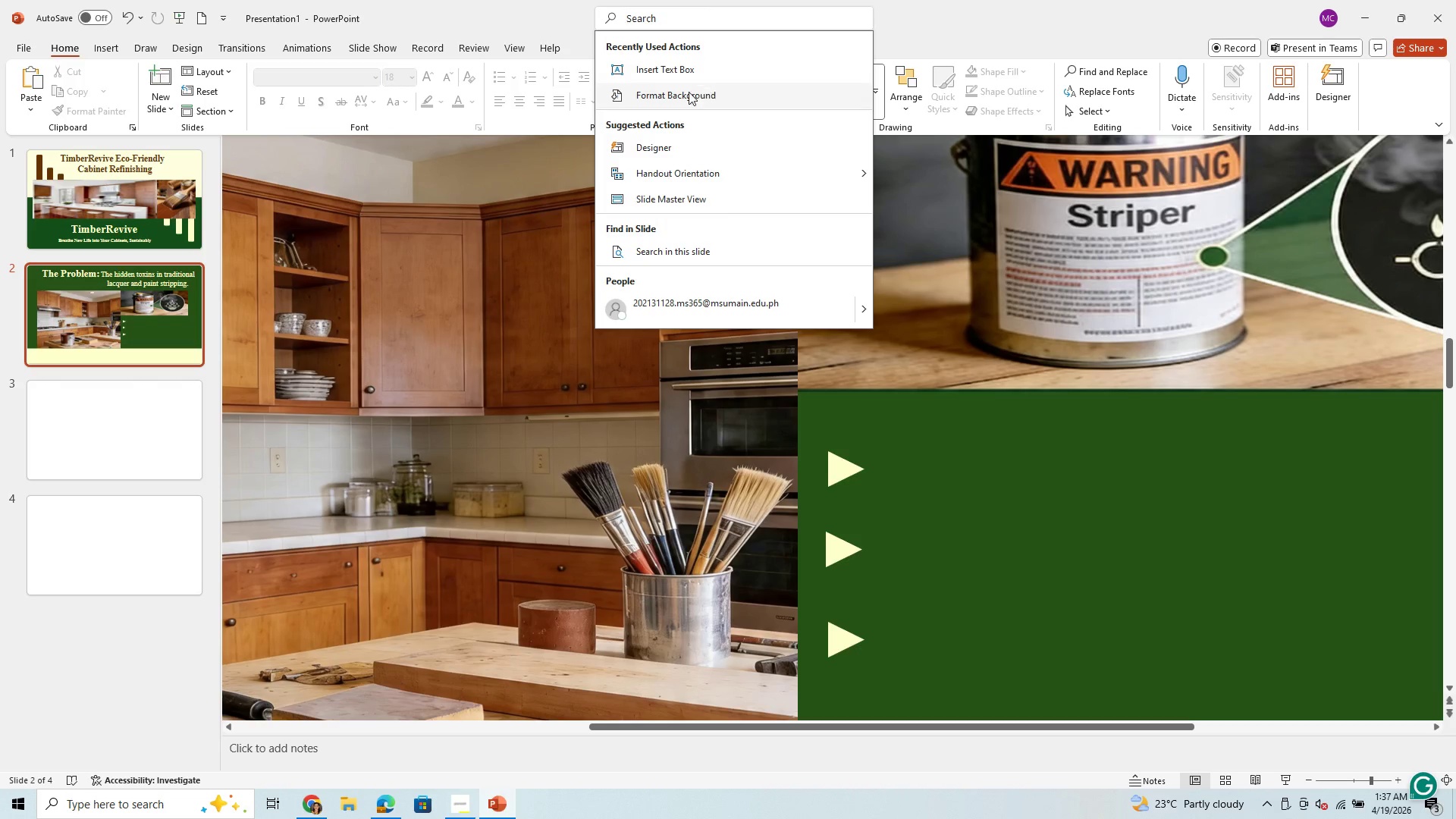 
left_click([671, 68])
 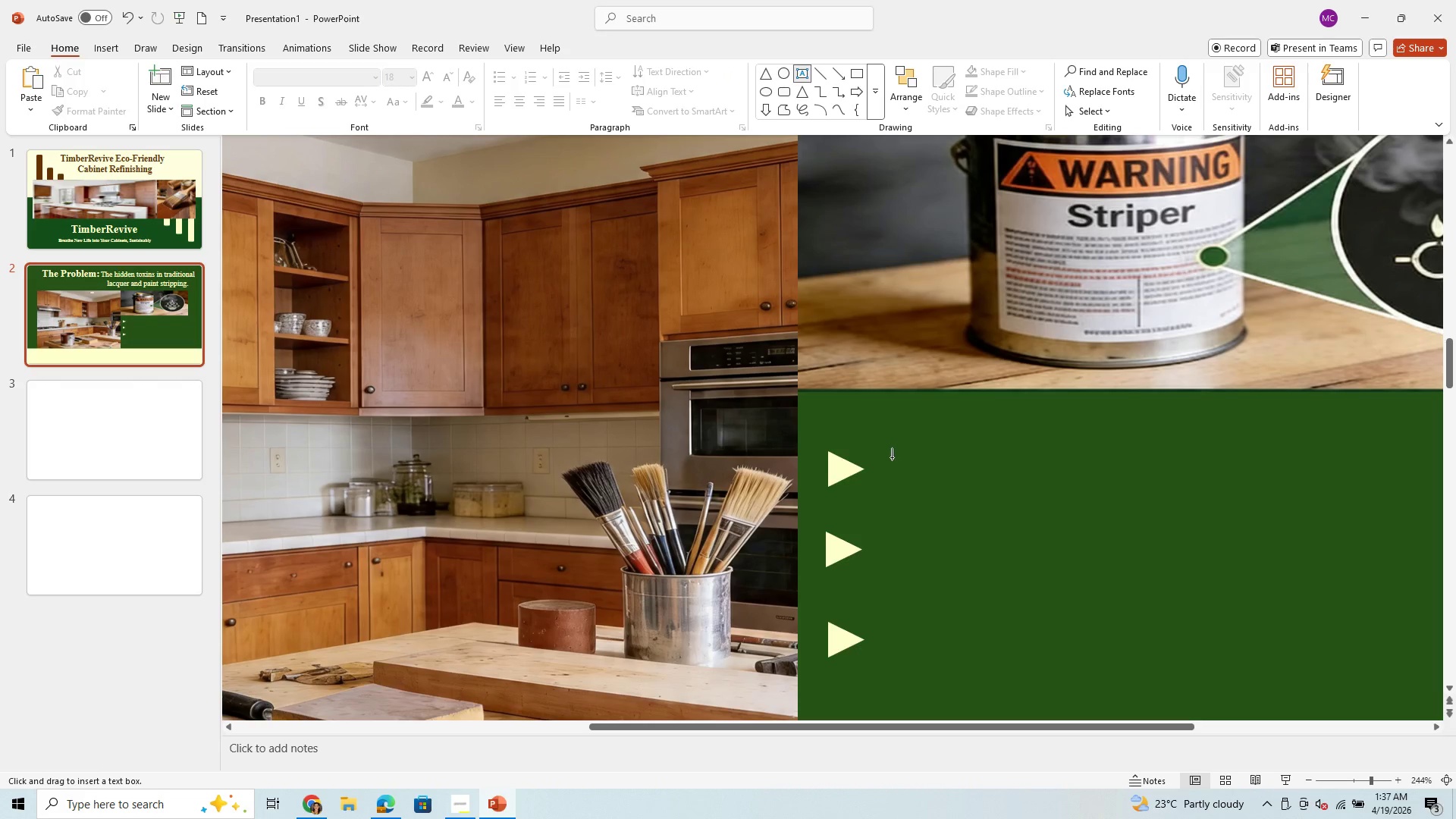 
left_click_drag(start_coordinate=[893, 464], to_coordinate=[1391, 523])
 